 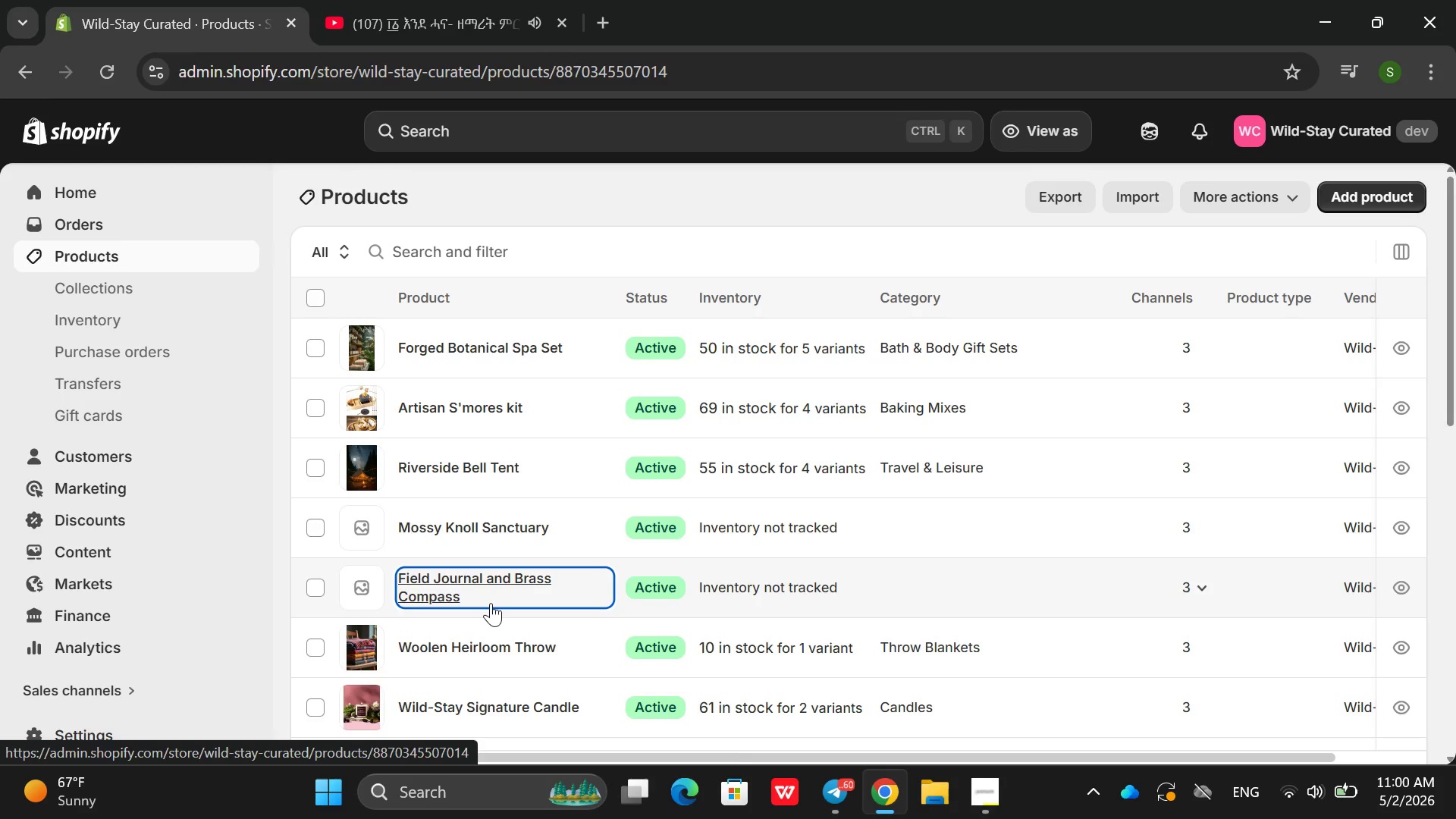 
double_click([466, 453])
 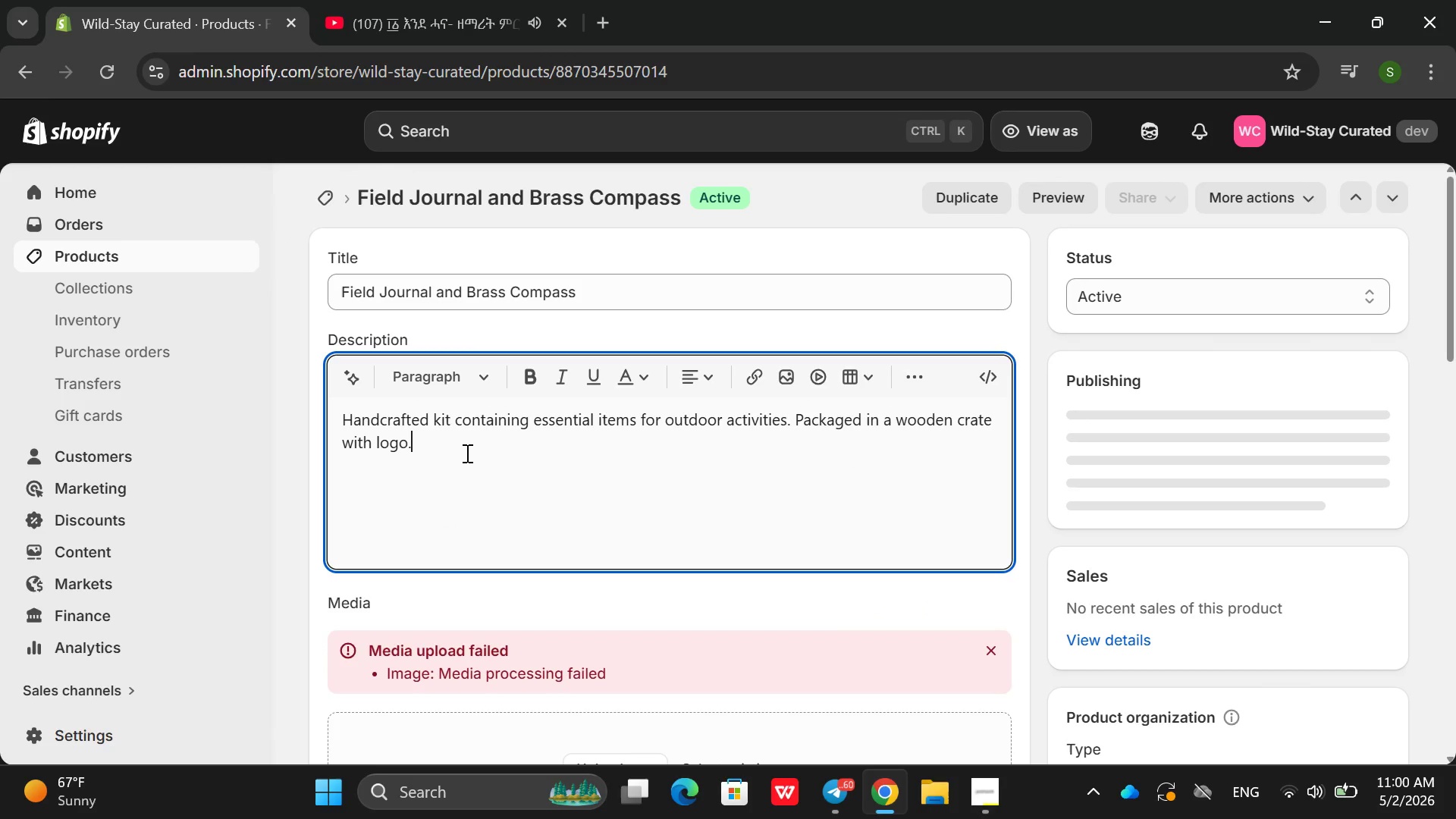 
triple_click([466, 453])
 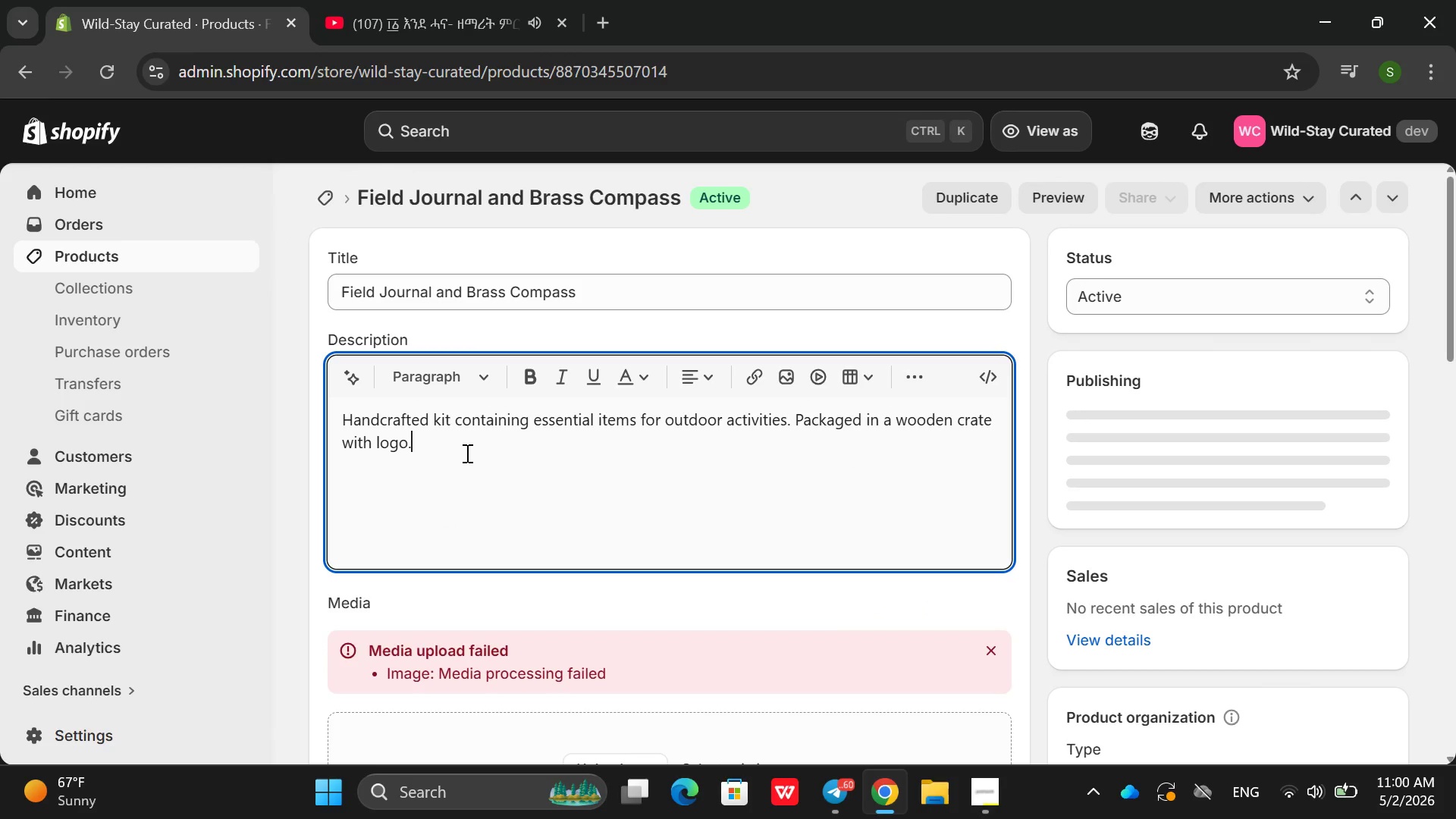 
triple_click([466, 453])
 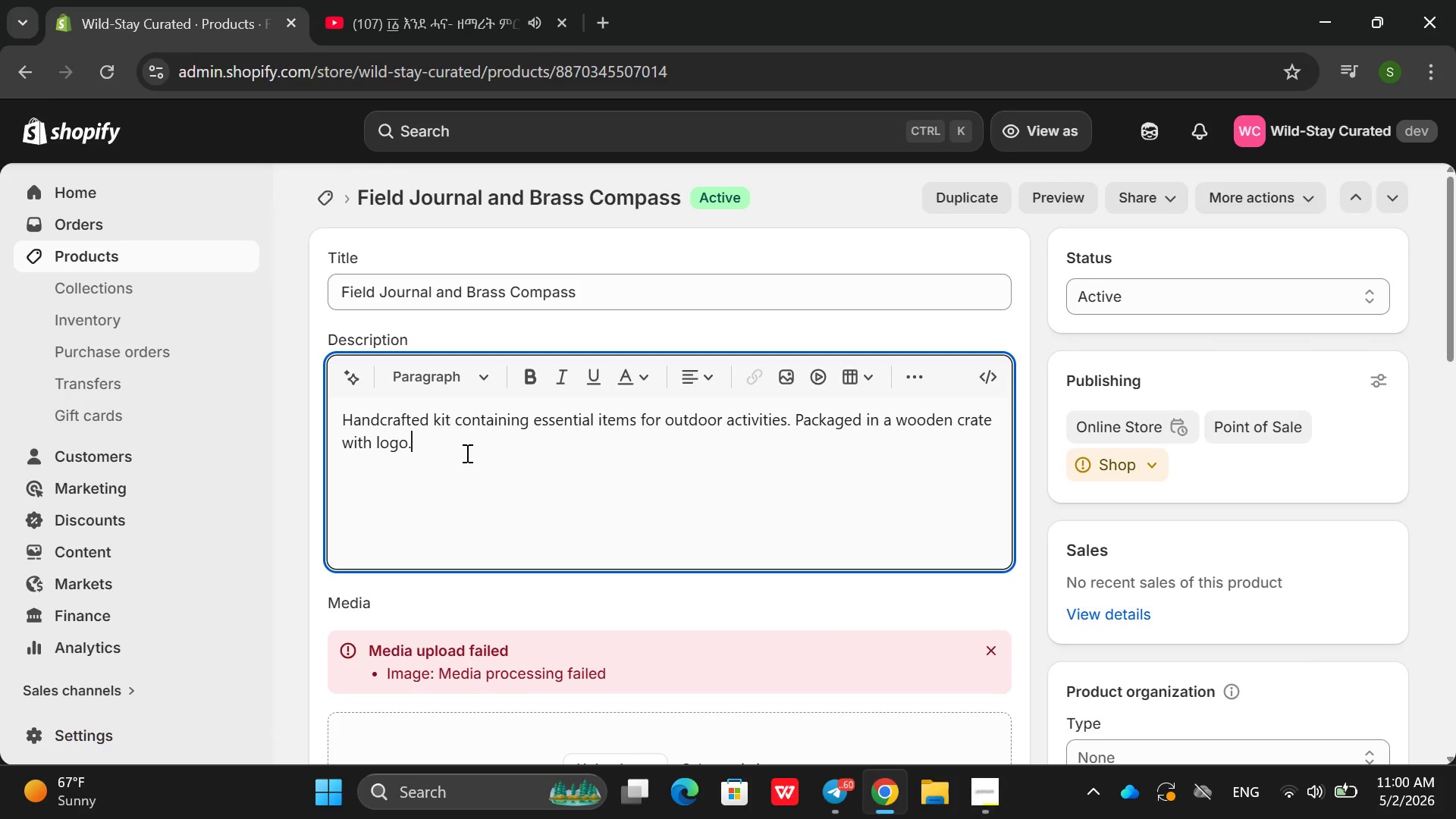 
left_click([466, 453])
 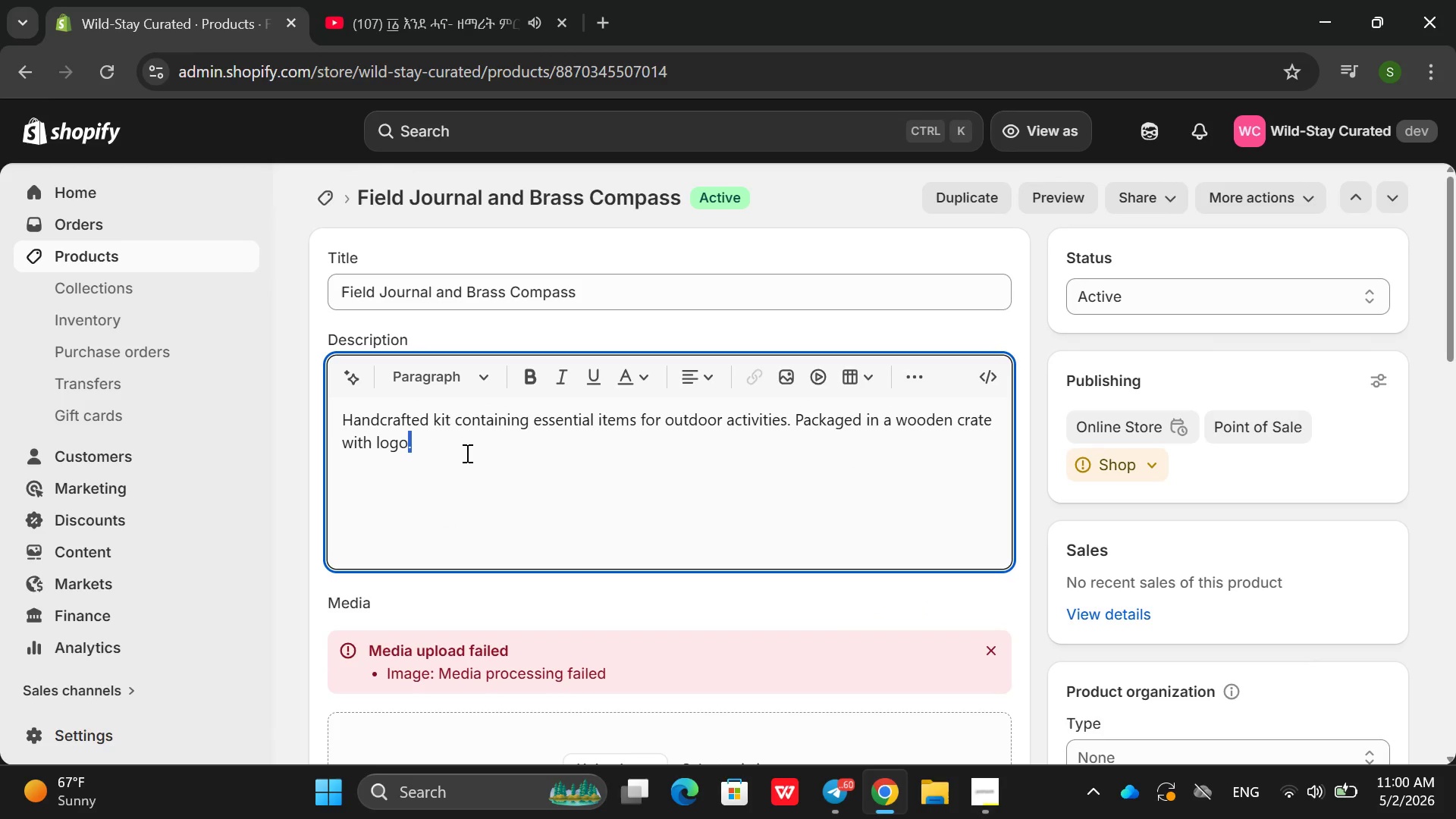 
left_click_drag(start_coordinate=[466, 453], to_coordinate=[298, 426])
 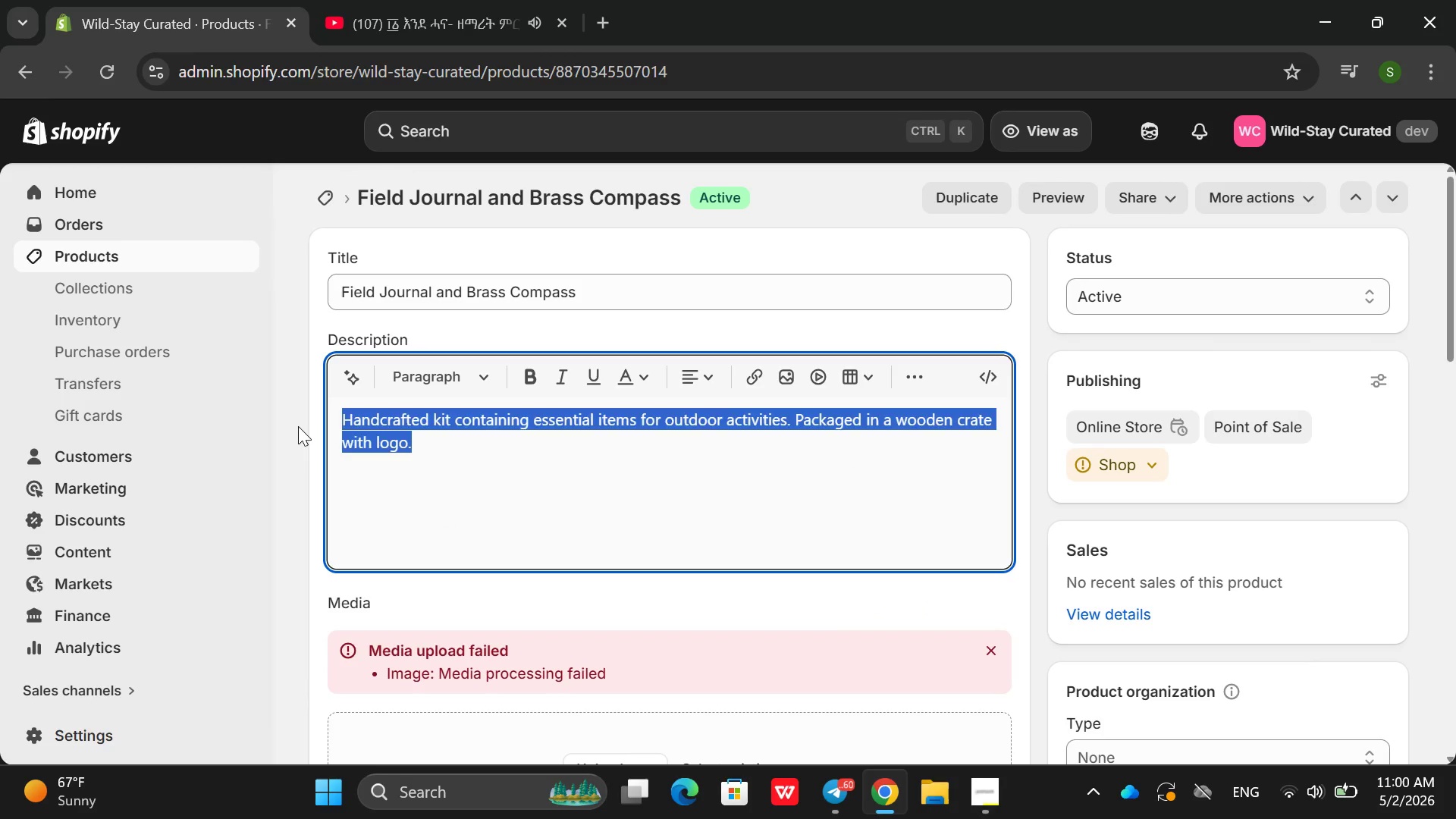 
key(Backspace)
 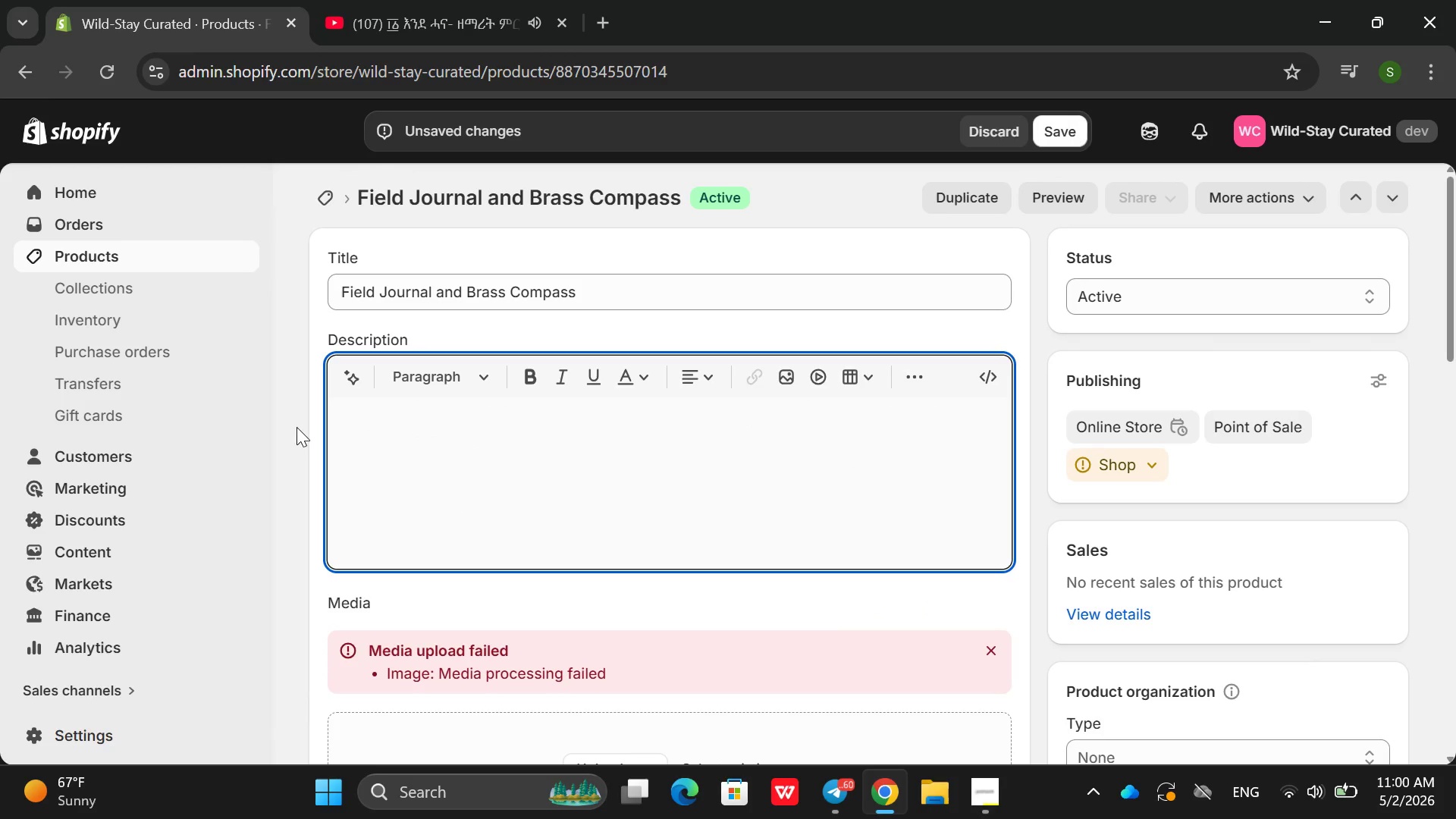 
wait(9.14)
 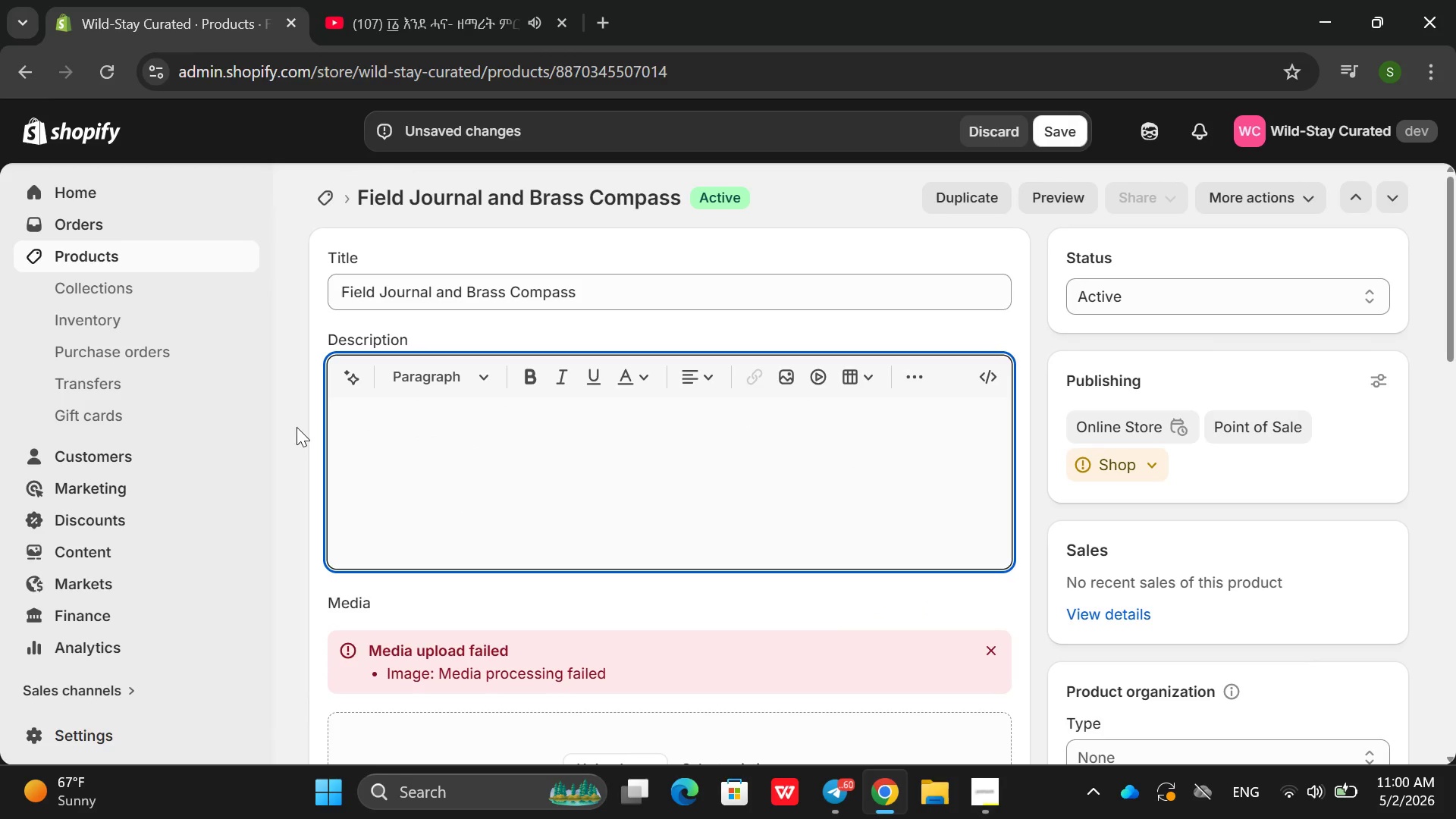 
type(Docume)
key(Backspace)
key(Backspace)
key(Backspace)
type(ument your adventures with the fire)
key(Backspace)
key(Backspace)
type(eld )
key(Backspace)
key(Backspace)
key(Backspace)
key(Backspace)
key(Backspace)
key(Backspace)
type(Field Jouran)
key(Backspace)
key(Backspace)
type(nal and V)
key(Backspace)
type(Brass Compass set . The journal is bound in full )
key(Backspace)
type(-greain )
key(Backspace)
key(Backspace)
key(Backspace)
key(Backspace)
key(Backspace)
type(ain leather with a waze)
key(Backspace)
key(Backspace)
type(xed canca)
key(Backspace)
key(Backspace)
type(vas cover. )
key(Backspace)
type(, 120)
key(Backspace)
key(Backspace)
key(Backspace)
key(Backspace)
key(Backspace)
key(Backspace)
type(, 120 pages of heacy)
key(Backspace)
key(Backspace)
type(vy blank acid )
key(Backspace)
type(-fer)
key(Backspace)
key(Backspace)
type(ree paper(takes fountain e)
key(Backspace)
type(pen )
key(Backspace)
type(m pe)
key(Backspace)
key(Backspace)
key(Backspace)
key(Backspace)
type(, pennci)
key(Backspace)
key(Backspace)
key(Backspace)
type(cilm)
key(Backspace)
type( watercolor). Cotton ribbe)
key(Backspace)
 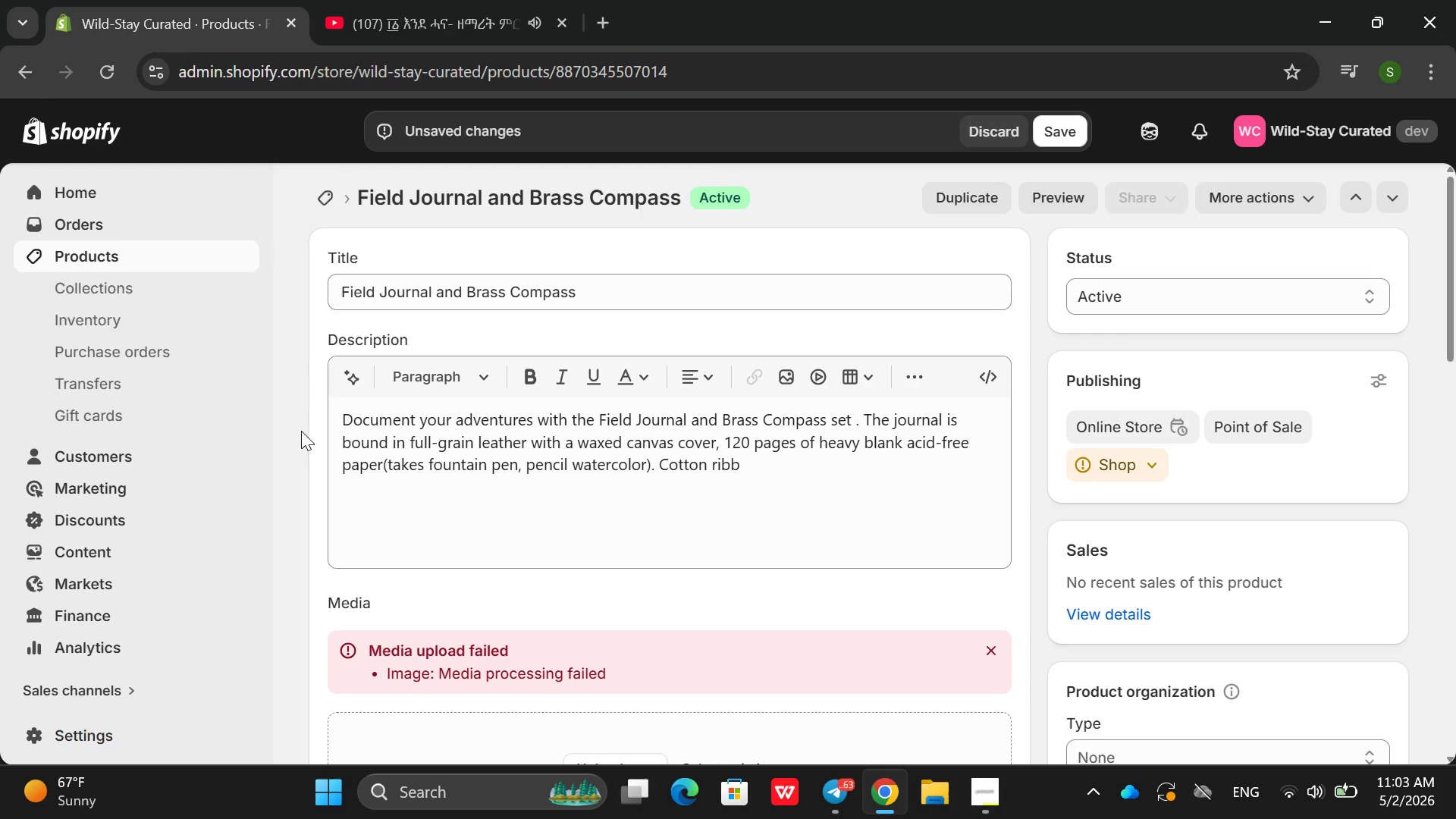 
 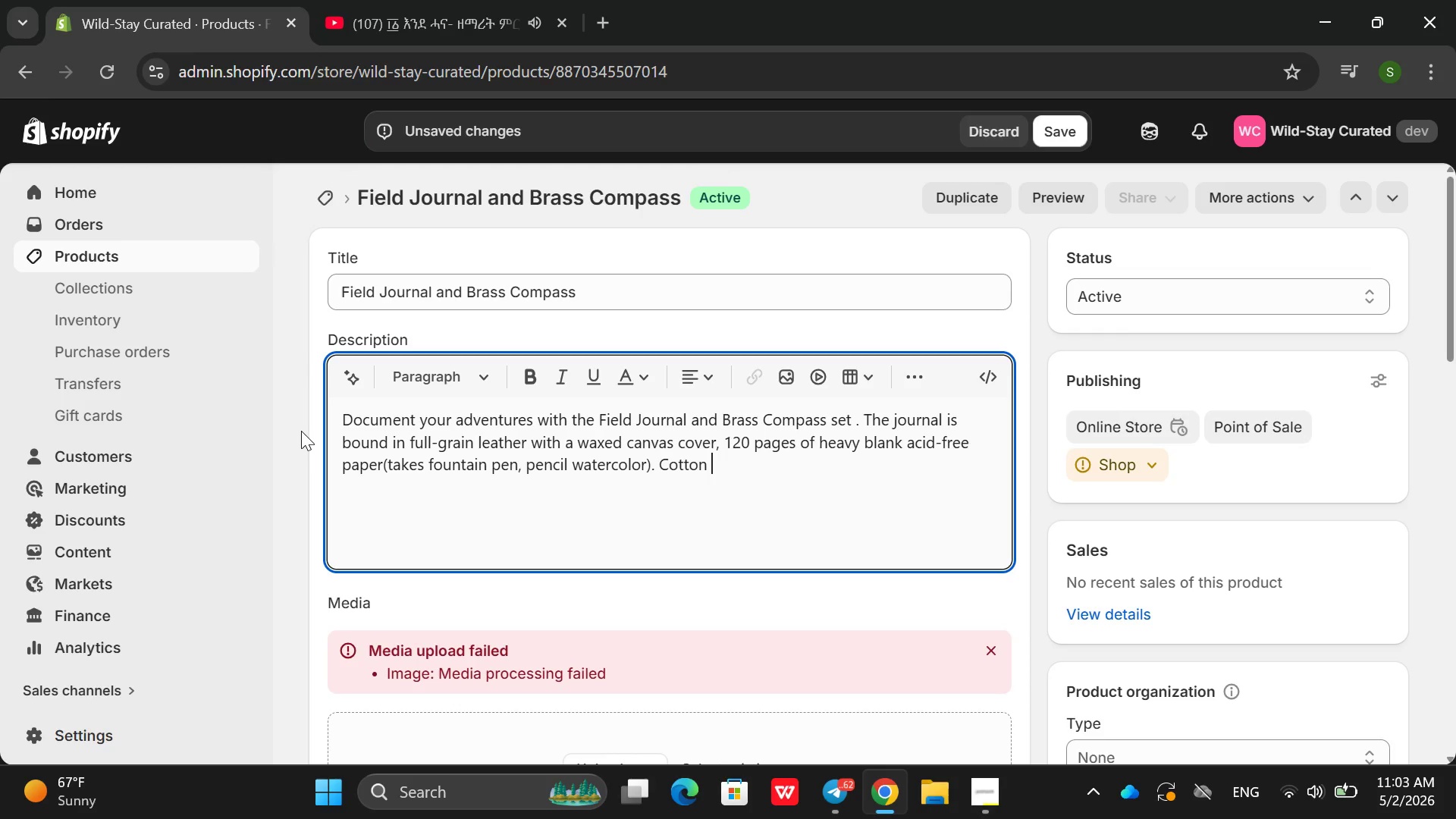 
left_click([301, 431])
 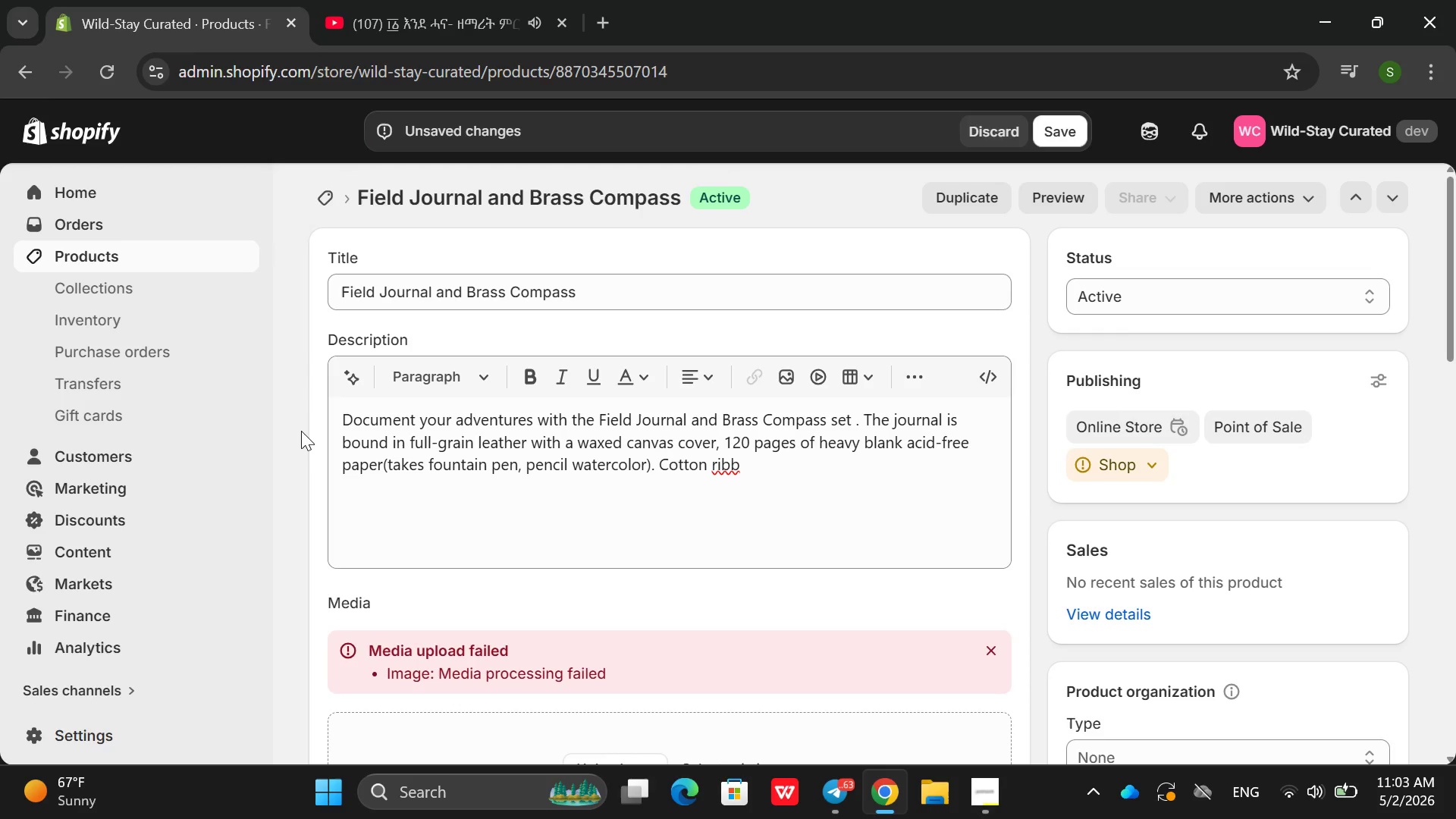 
key(O)
 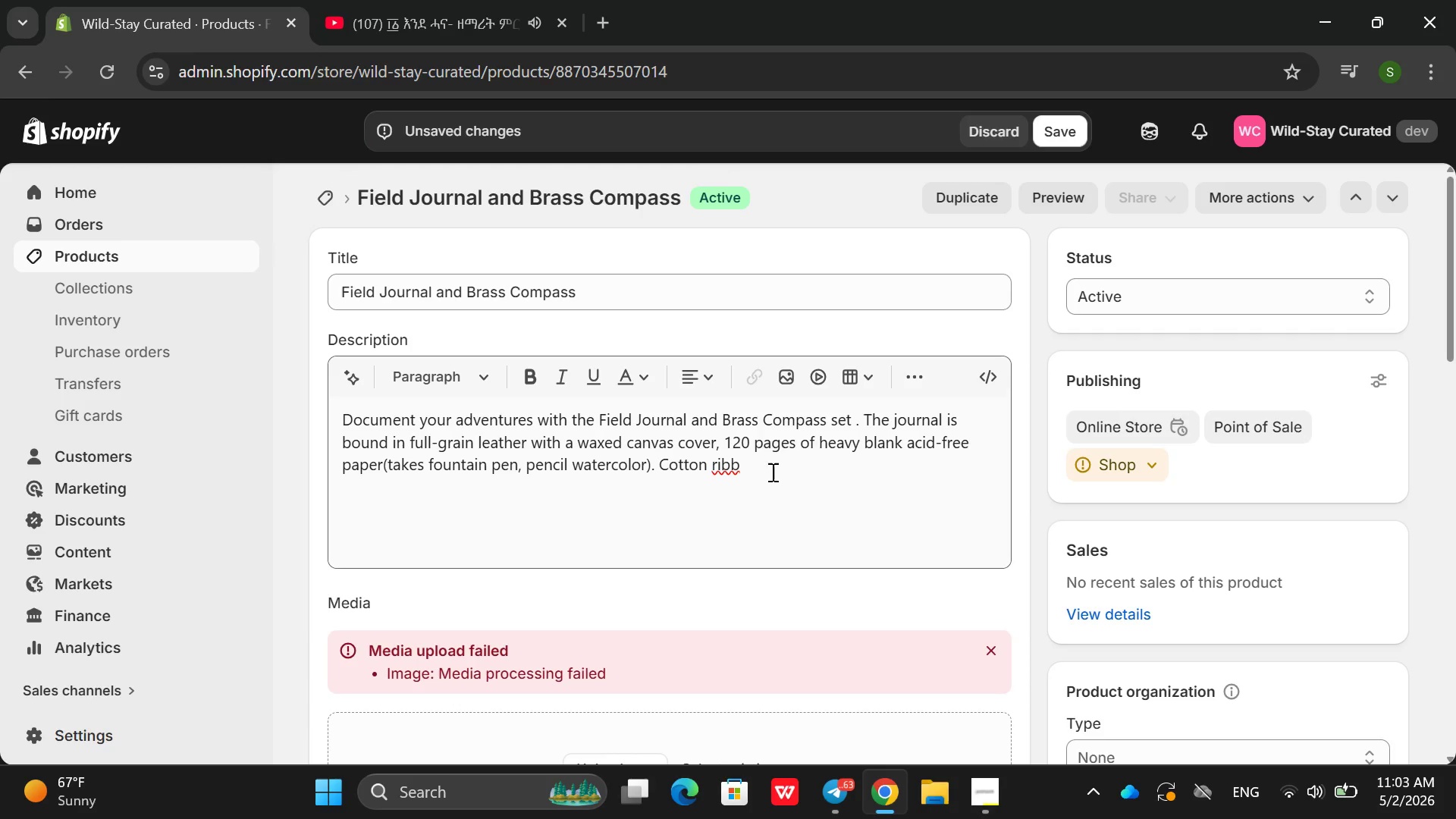 
left_click([767, 472])
 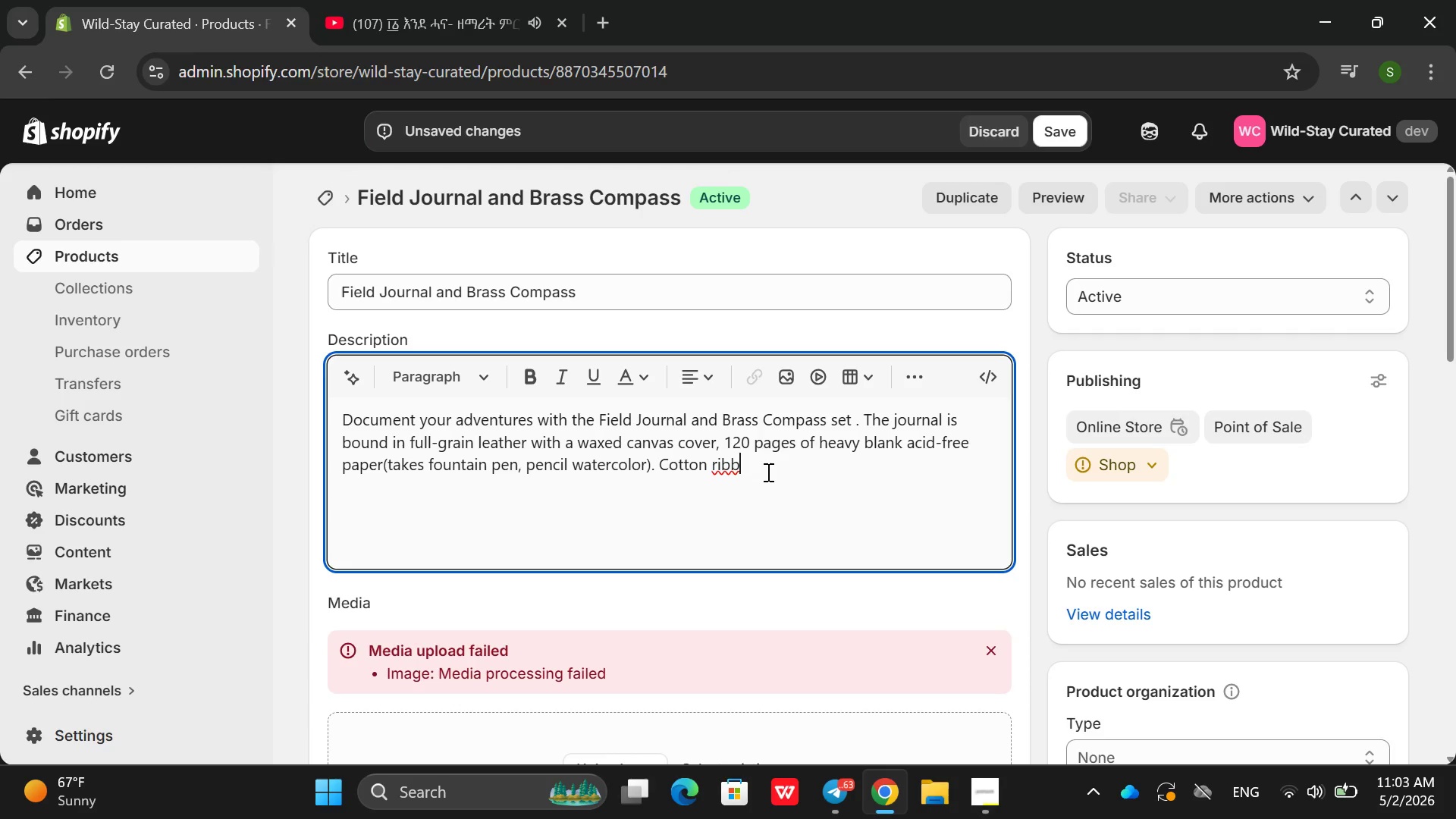 
type(on bookmark and elastic closure. The ompass )
key(Backspace)
key(Backspace)
key(Backspace)
key(Backspace)
key(Backspace)
key(Backspace)
key(Backspace)
type(compass os a )
key(Backspace)
key(Backspace)
key(Backspace)
key(Backspace)
key(Backspace)
type(is a vs)
key(Backspace)
type(a)
key(Backspace)
type(inatg)
key(Backspace)
type(age)
key(Backspace)
key(Backspace)
key(Backspace)
key(Backspace)
key(Backspace)
 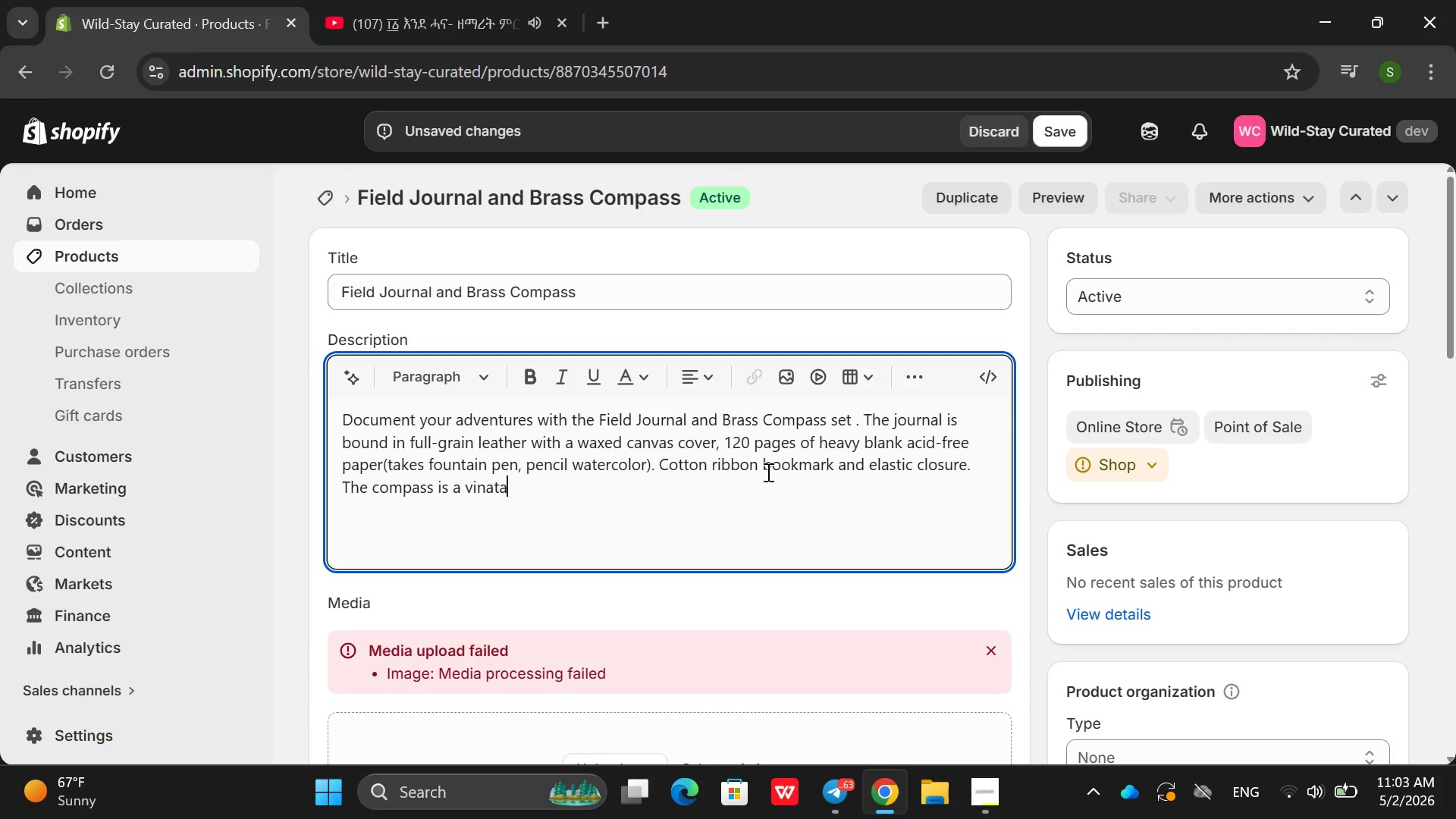 
type(tage -stylebre)
key(Backspace)
key(Backspace)
key(Backspace)
type( brea)
key(Backspace)
key(Backspace)
type(ass model with a)
key(Backspace)
type(liquid )
key(Backspace)
type(-filled dial, glow)
key(Backspace)
type(-in-the dark marking, and a comap)
key(Backspace)
key(Backspace)
type(pass )
key(Backspace)
key(Backspace)
key(Backspace)
key(Backspace)
key(Backspace)
key(Backspace)
key(Backspace)
key(Backspace)
key(Backspace)
type( lanyardd)
key(Backspace)
type( loop )
key(Backspace)
type(- function )
key(Backspace)
type(al and true , Standard Edition )
key(Backspace)
type(, in)
key(Backspace)
type(ncul)
key(Backspace)
key(Backspace)
type(ludes both in a cotton drawstring bafQu)
key(Backspace)
key(Backspace)
key(Backspace)
type(g q)
key(Backspace)
type(Queen Loft adds la)
key(Backspace)
key(Backspace)
type(a leather compass wrap n d)
 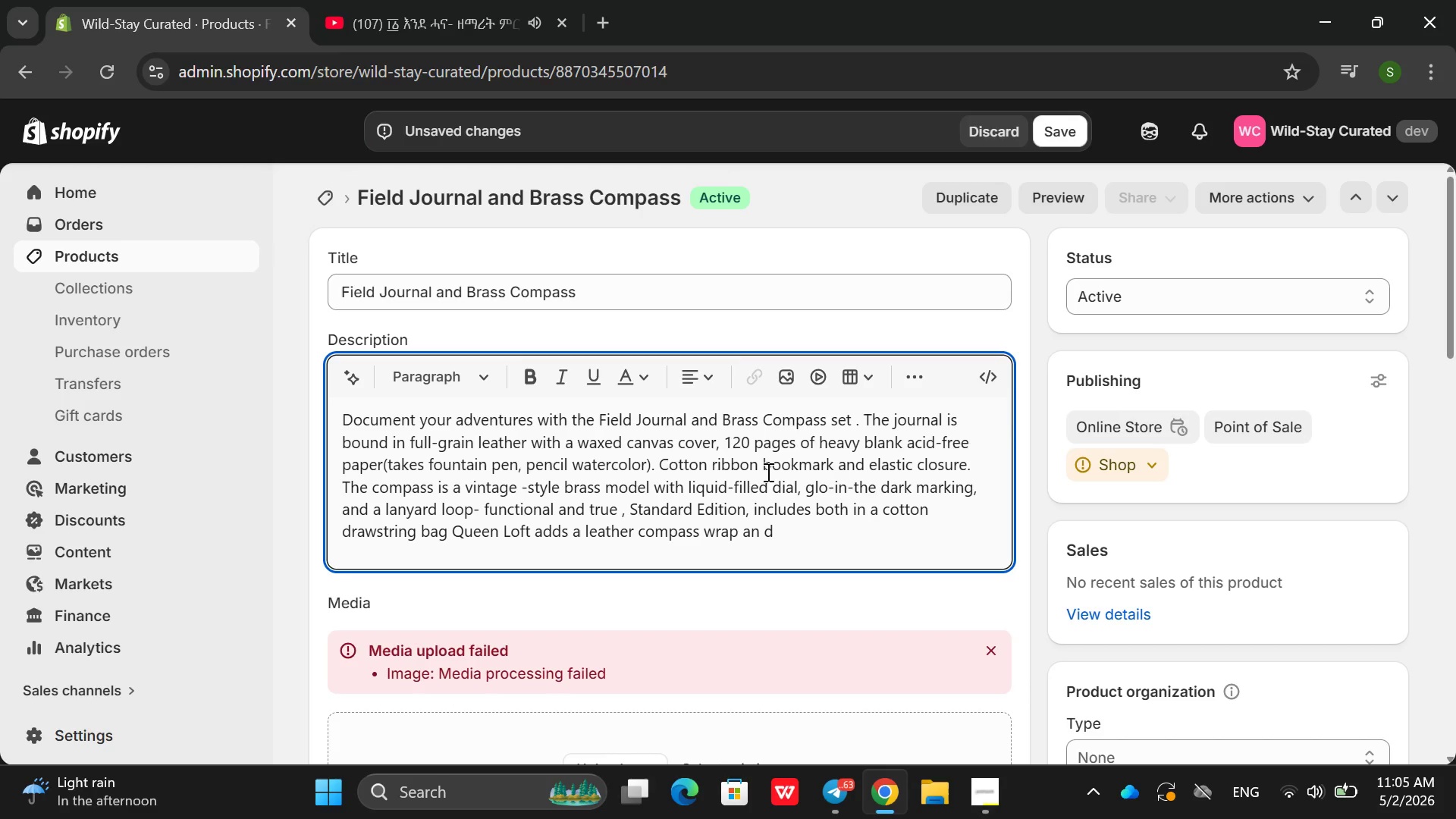 
key(Backspace)
key(Backspace)
type(d 10 fiekd)
key(Backspace)
key(Backspace)
type(ld )
key(Backspace)
type(-sketching )
 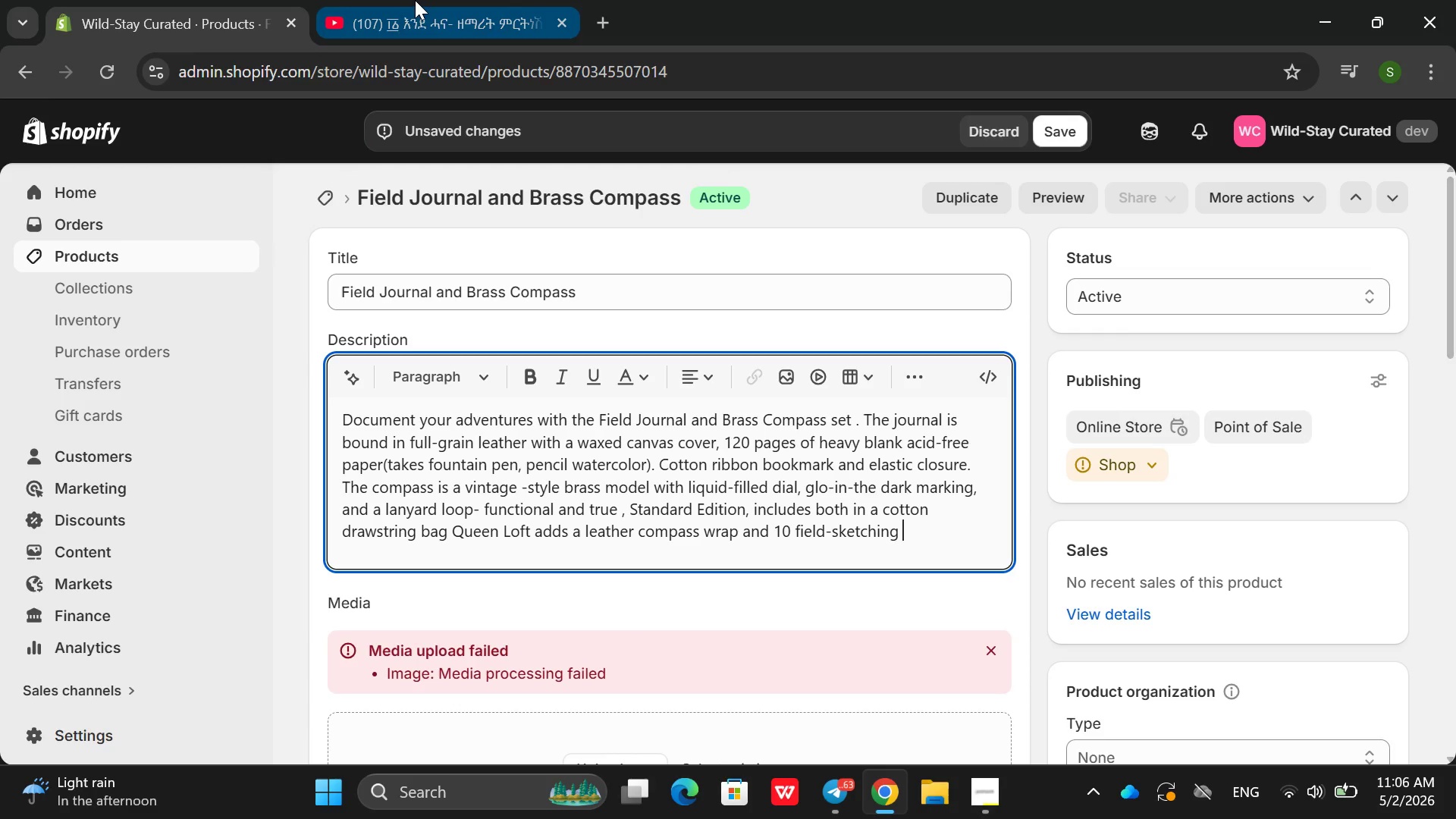 
left_click([419, 0])
 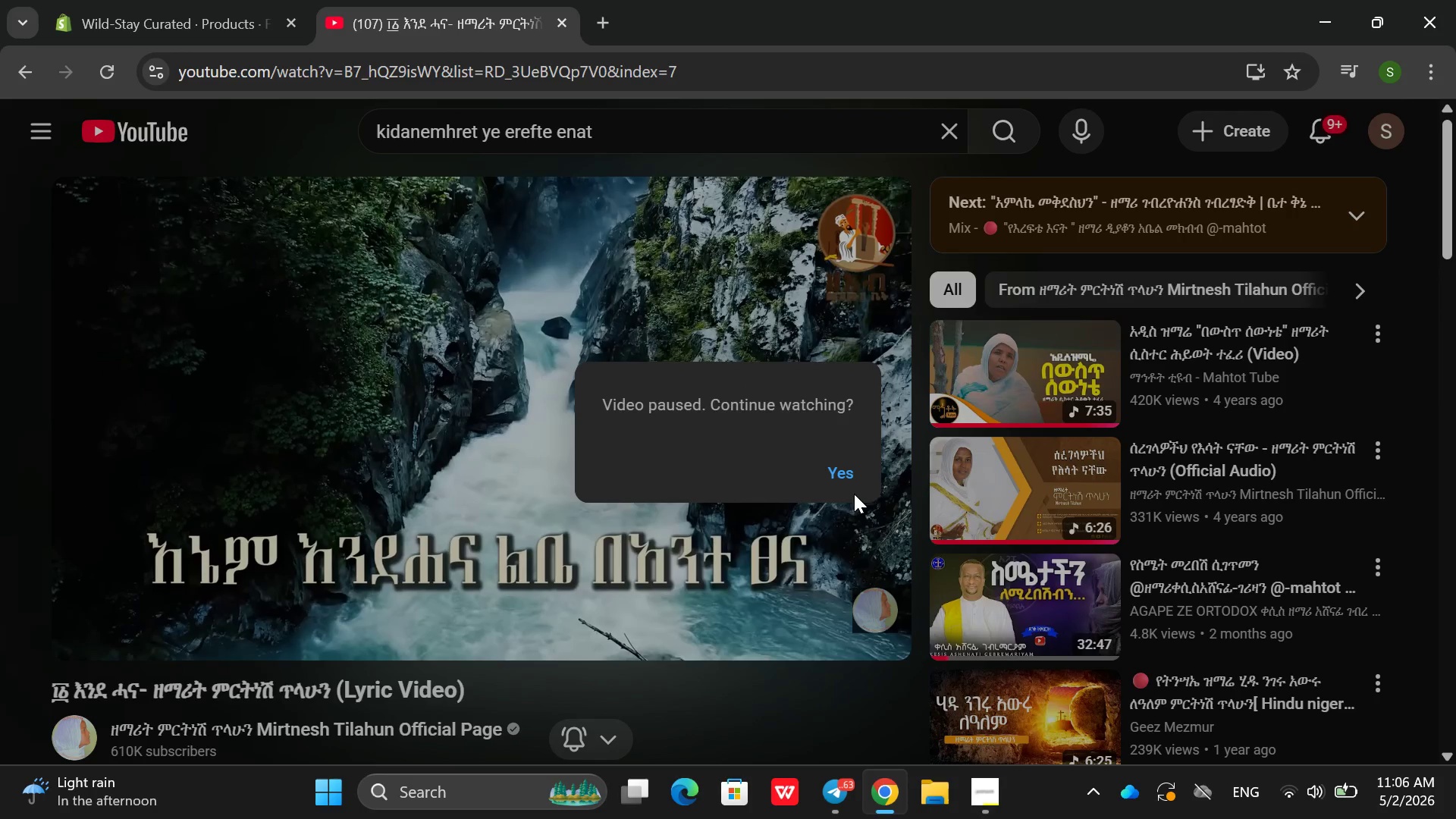 
left_click([839, 481])
 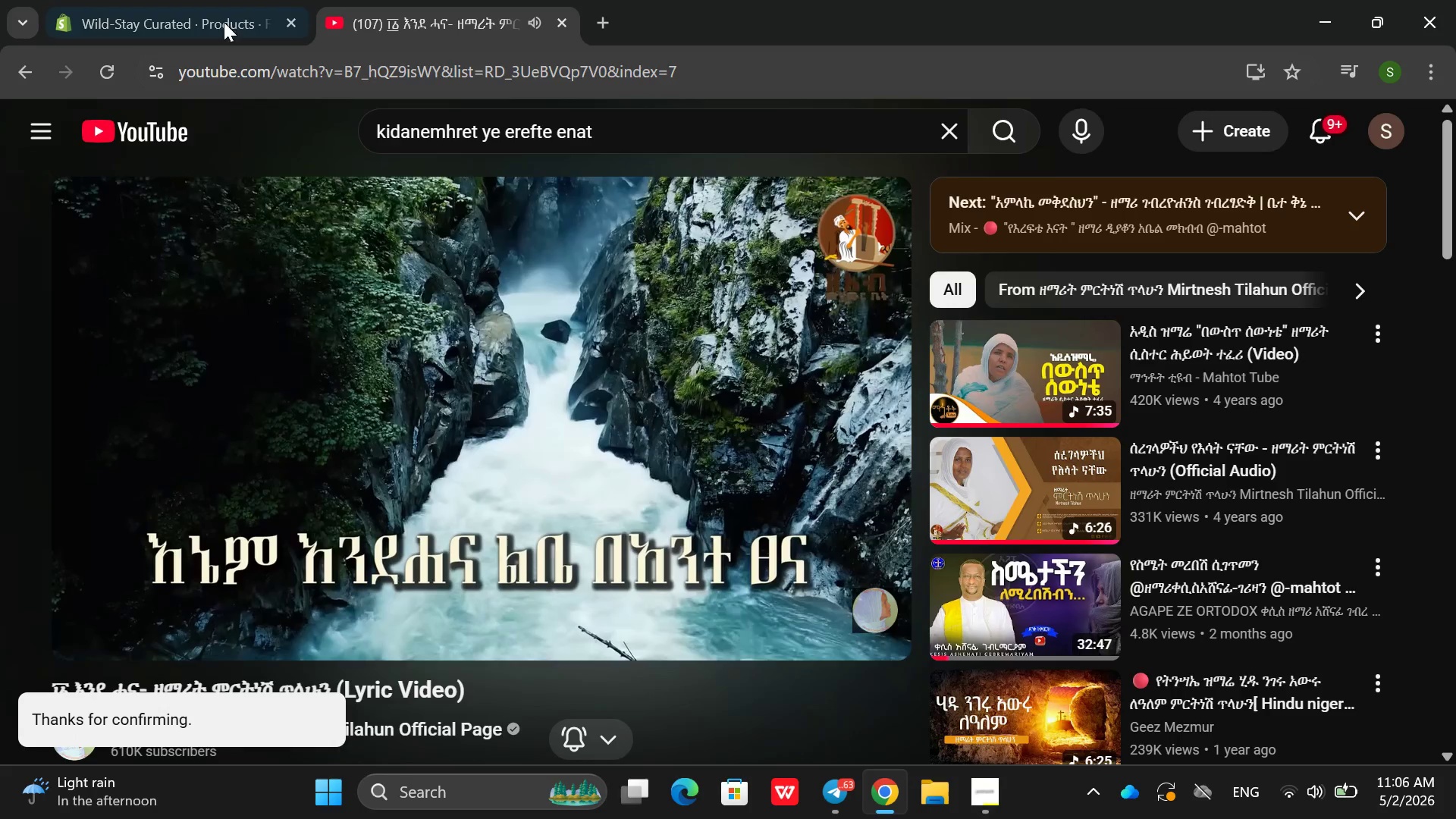 
left_click([211, 10])
 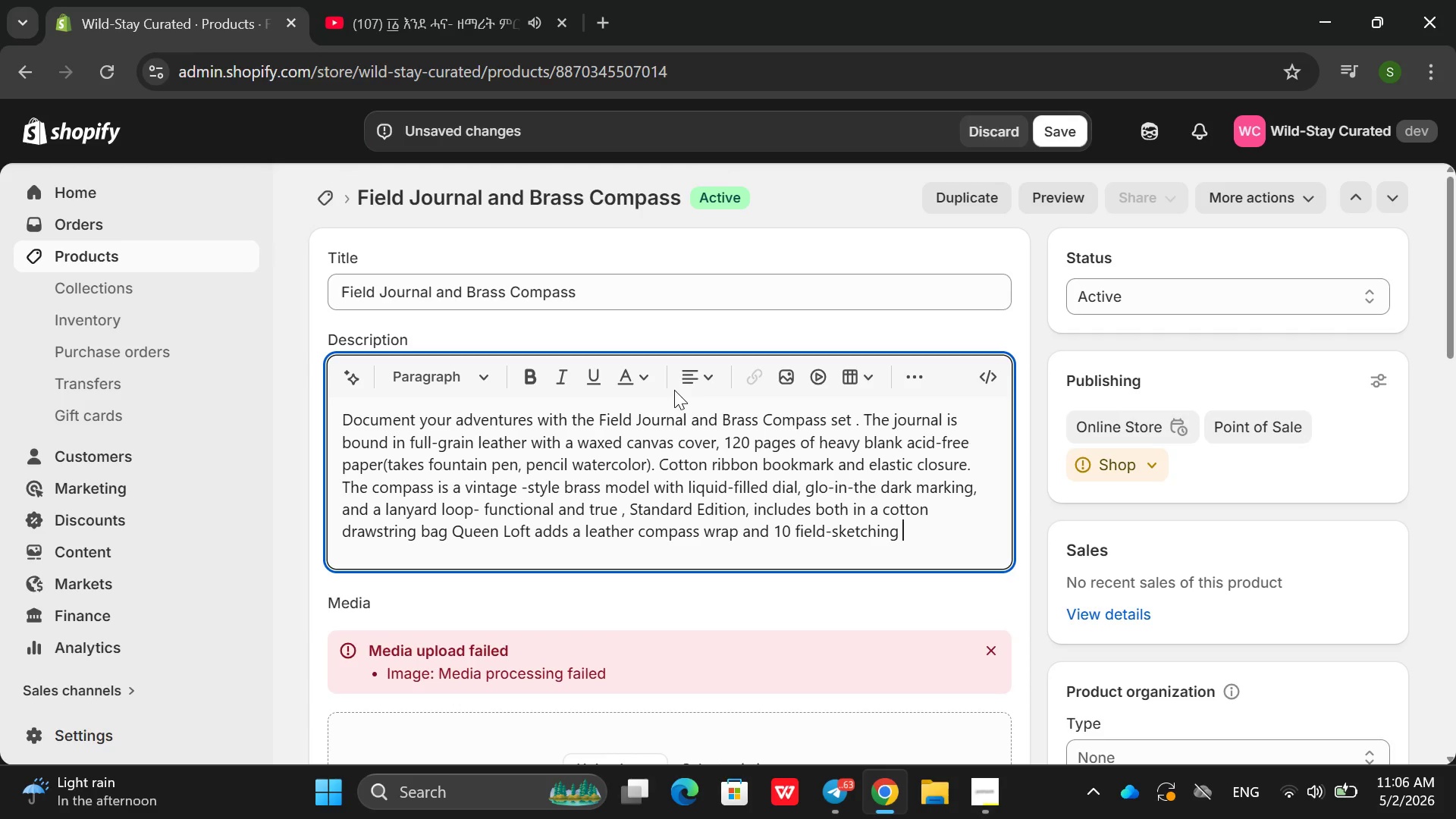 
wait(6.94)
 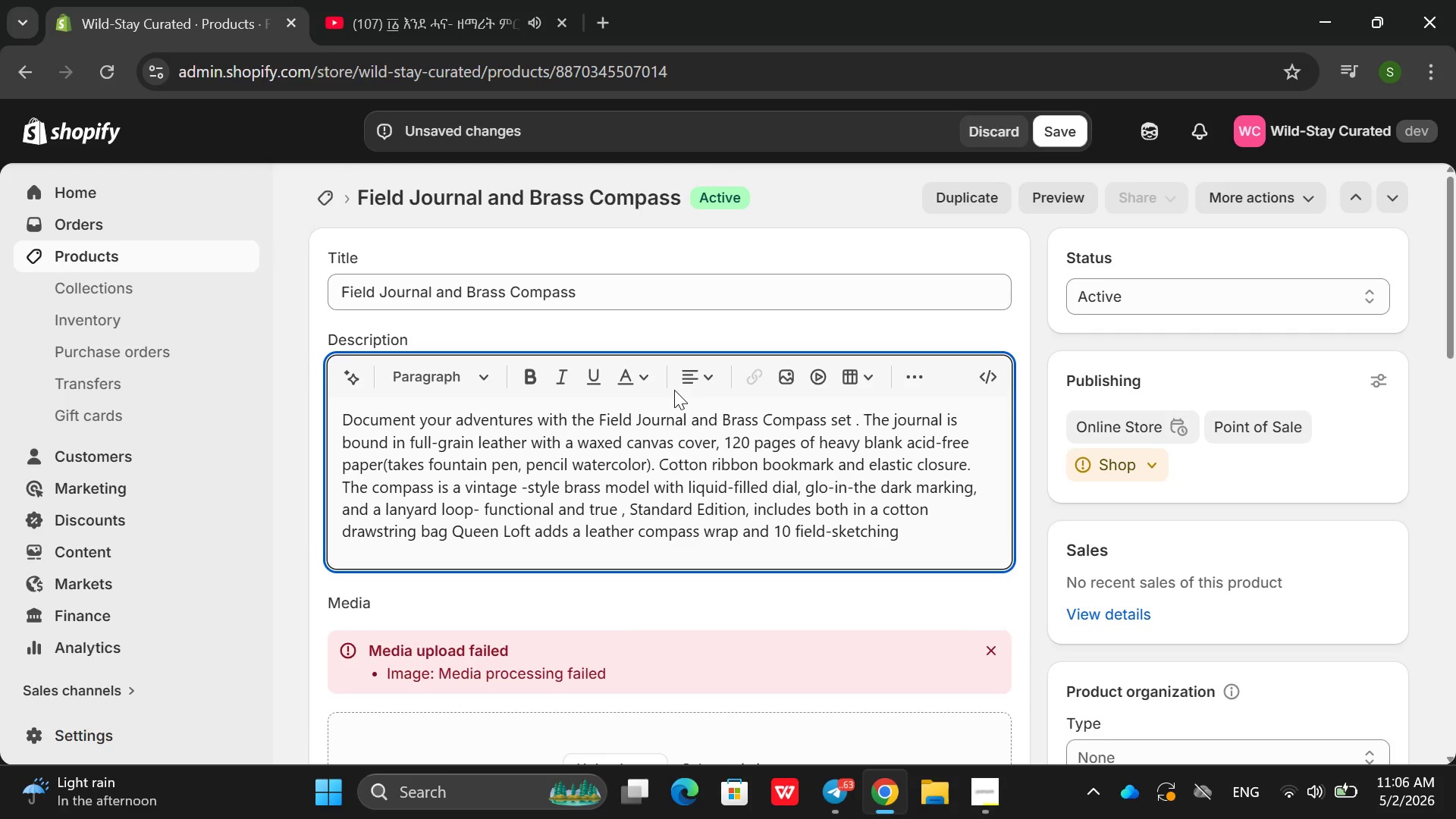 
type(pencils. )
 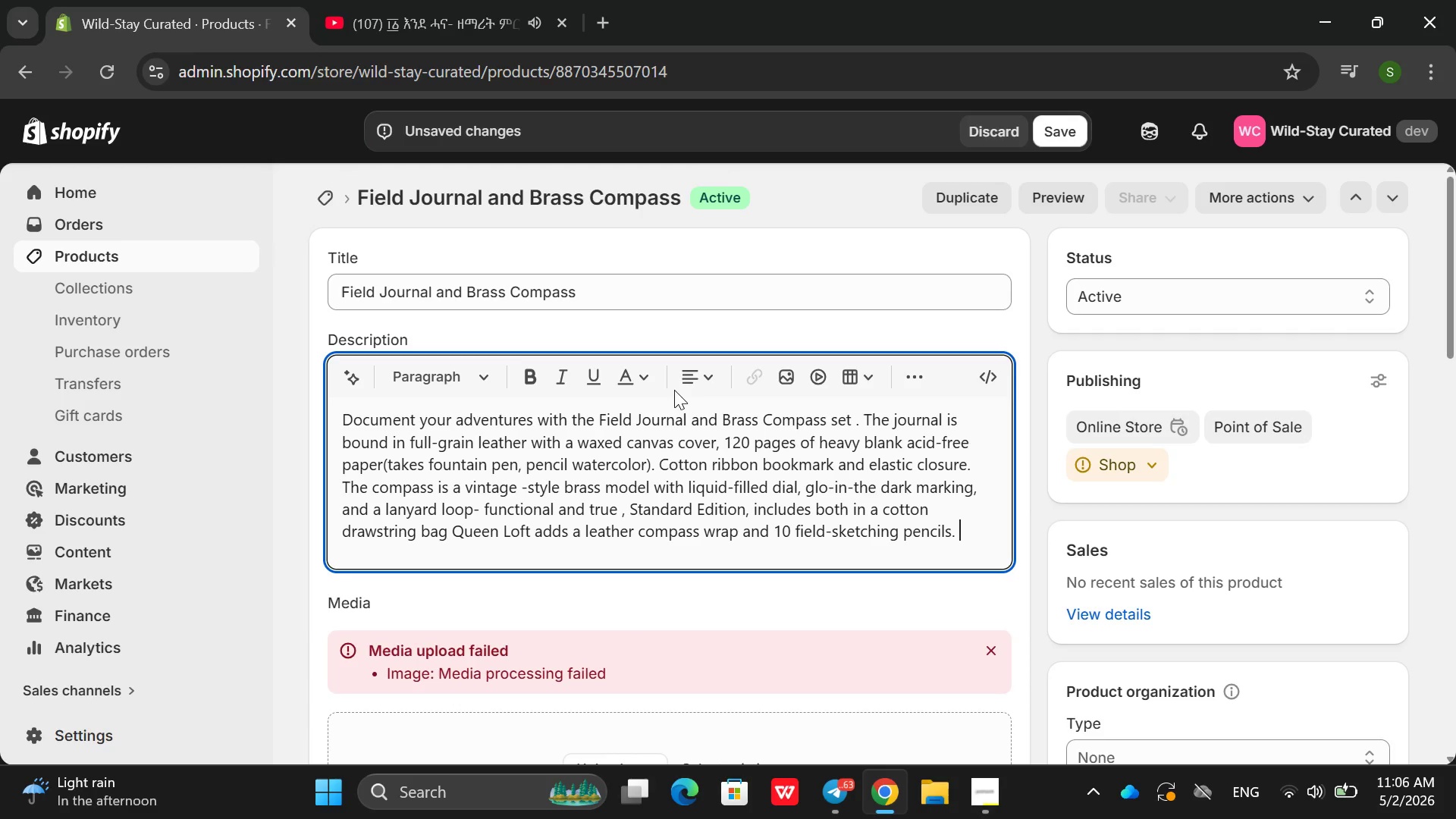 
wait(9.47)
 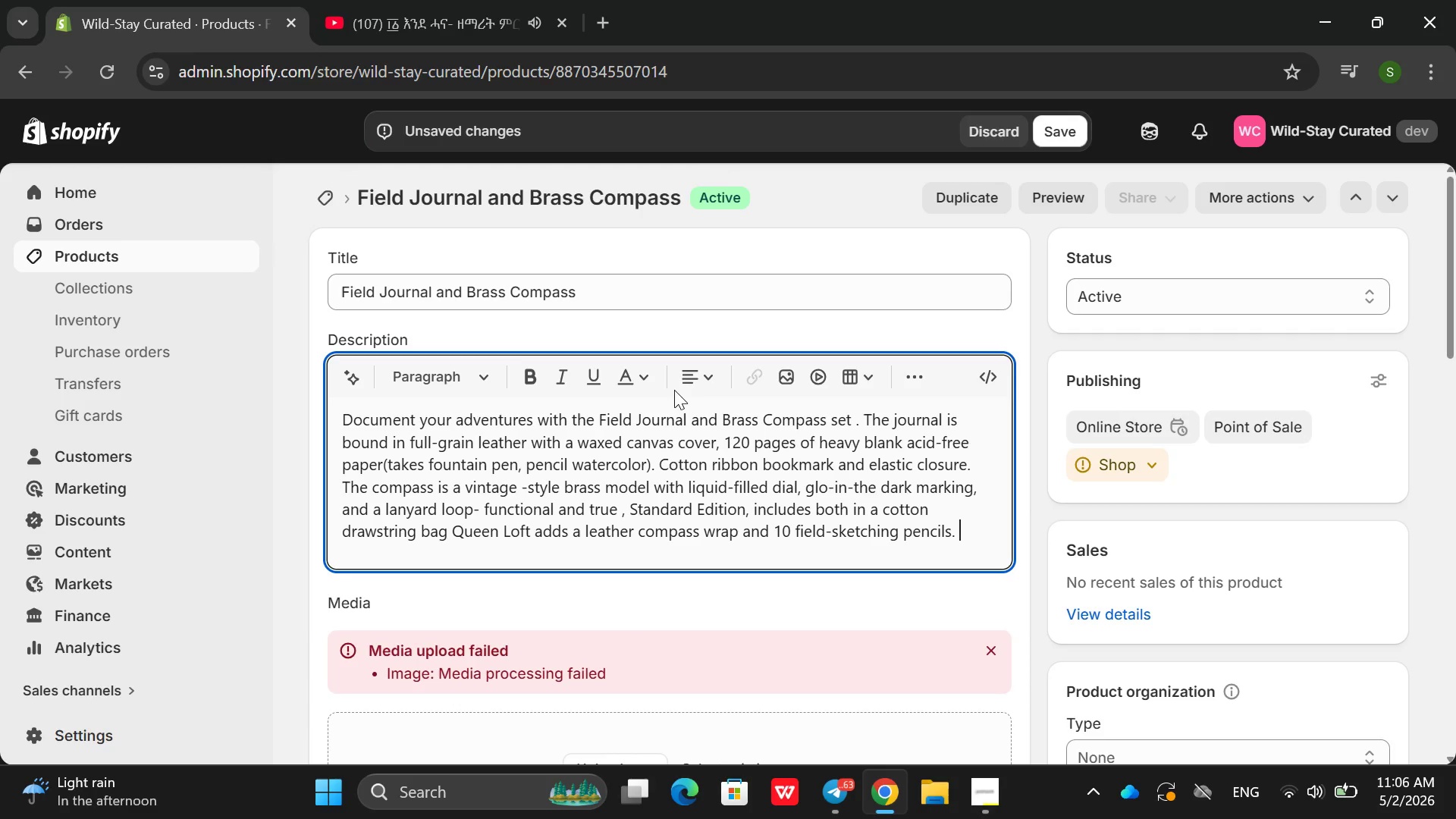 
type( Weelen)
key(Backspace)
key(Backspace)
key(Backspace)
type(kedn)
key(Backspace)
key(Backspace)
type(nd and weekday )
 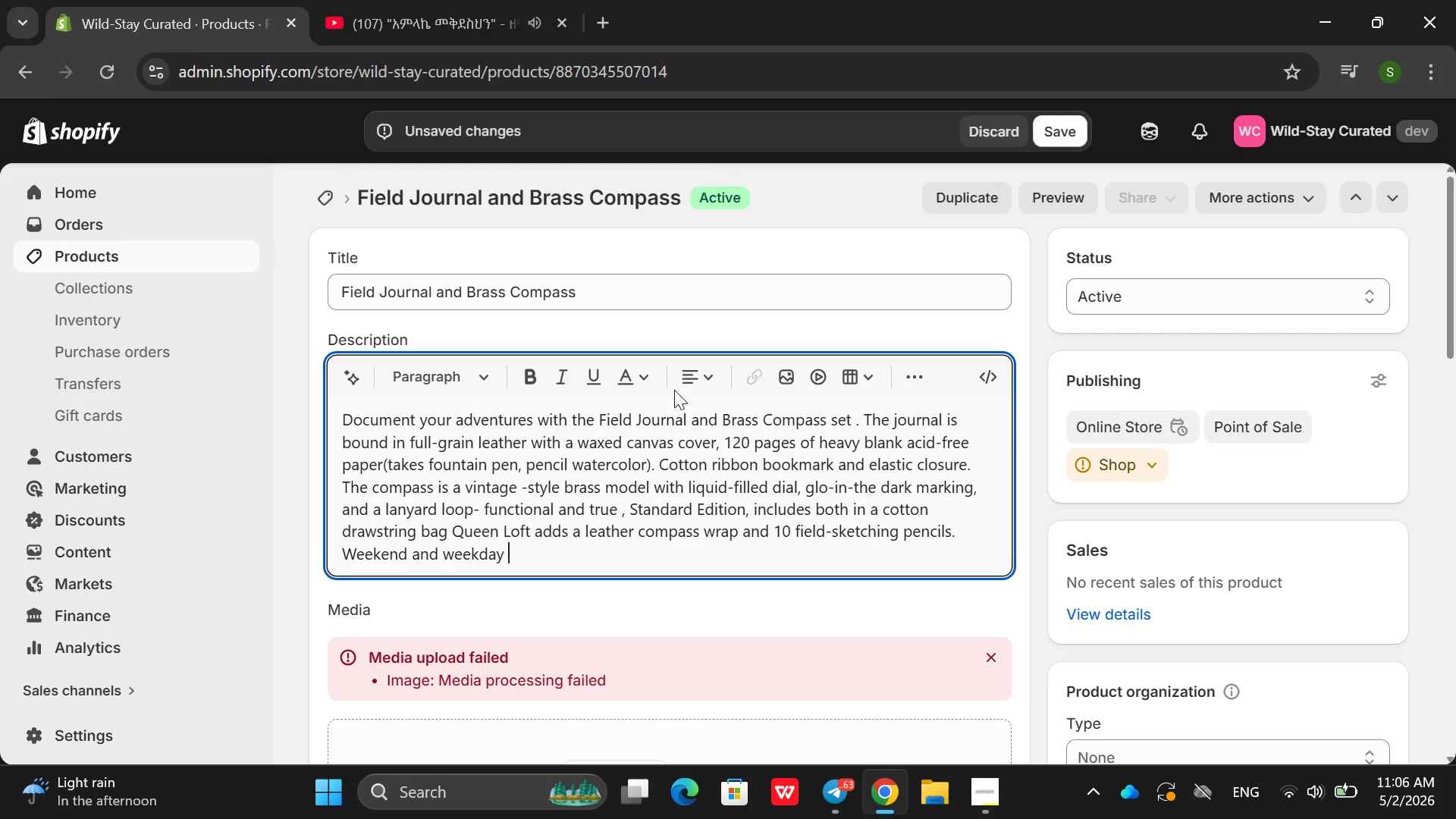 
wait(5.69)
 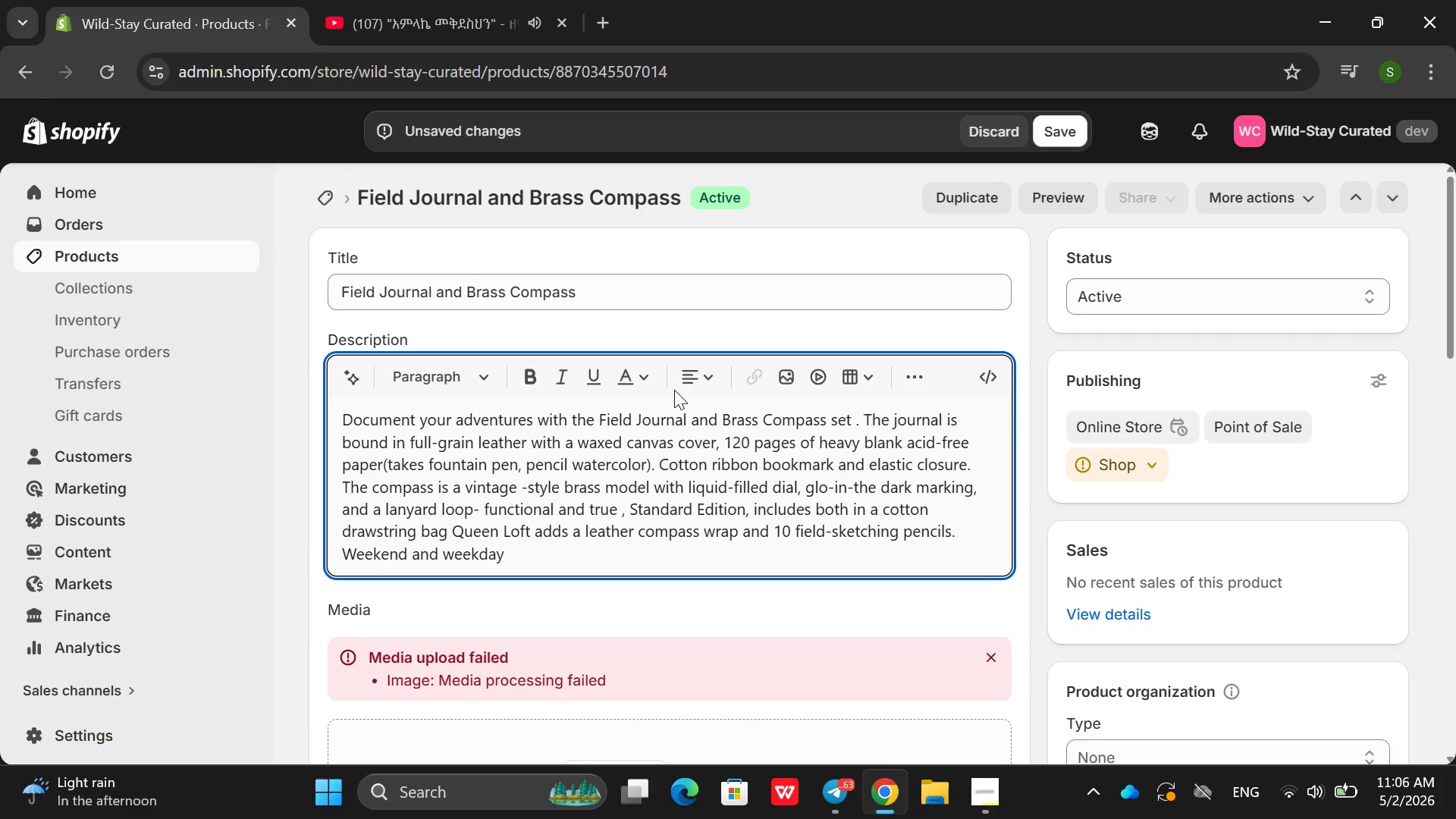 
type(options(note: two different weekend packages ezist)
key(Backspace)
key(Backspace)
key(Backspace)
key(Backspace)
type(xist " more expenisv)
key(Backspace)
key(Backspace)
key(Backspace)
key(Backspace)
type(nsive includes a waterproof casse)
key(Backspace)
key(Backspace)
type(e). Perfrect)
key(Backspace)
key(Backspace)
key(Backspace)
key(Backspace)
type(ect for hin)
key(Backspace)
type(l)
key(Backspace)
type(king )
key(Backspace)
key(Backspace)
key(Backspace)
type(er)
key(Backspace)
key(Backspace)
type(er)
key(Backspace)
key(Backspace)
key(Backspace)
type(ers, )
 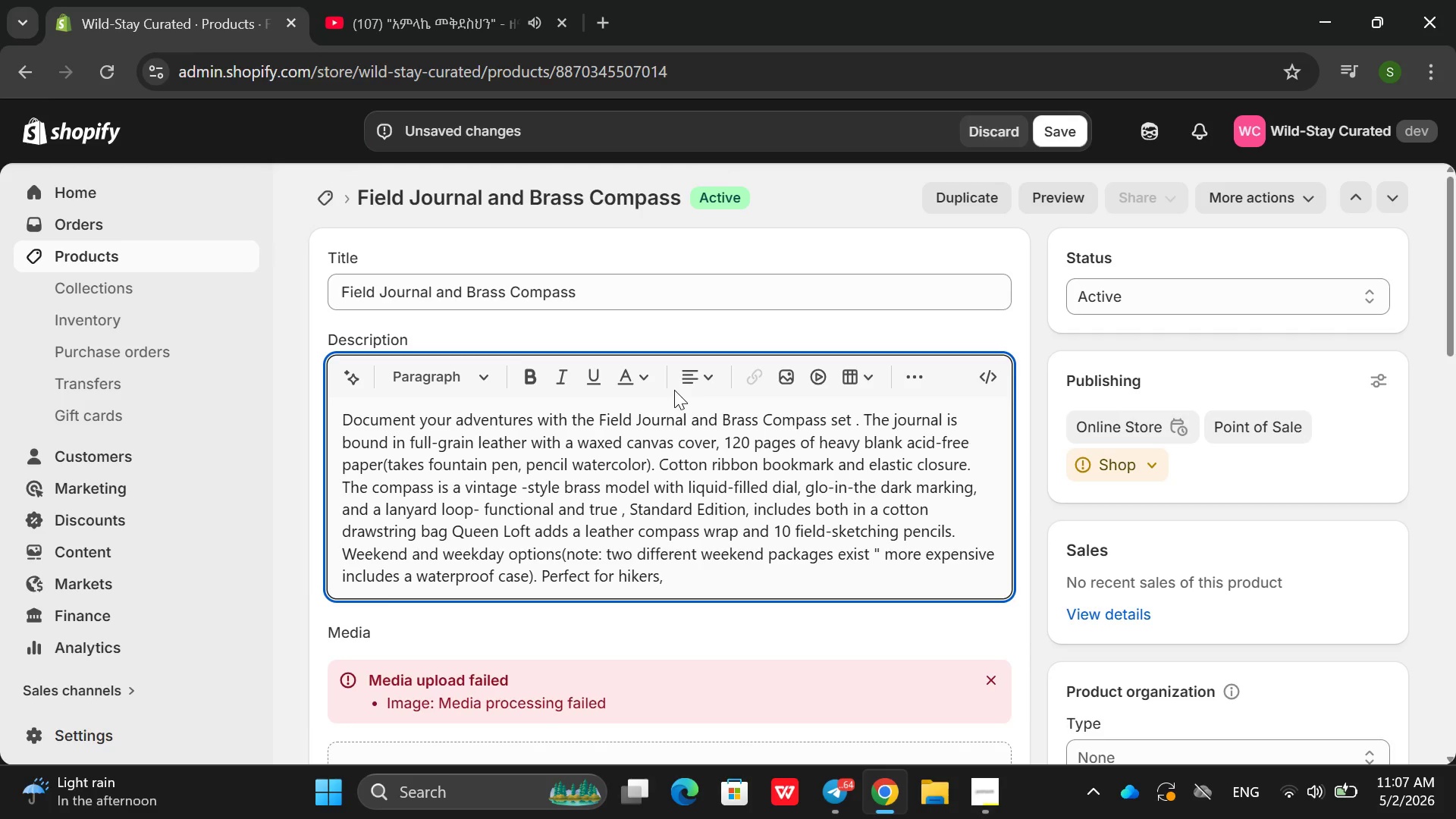 
type(briders, po)
key(Backspace)
key(Backspace)
key(Backspace)
key(Backspace)
key(Backspace)
 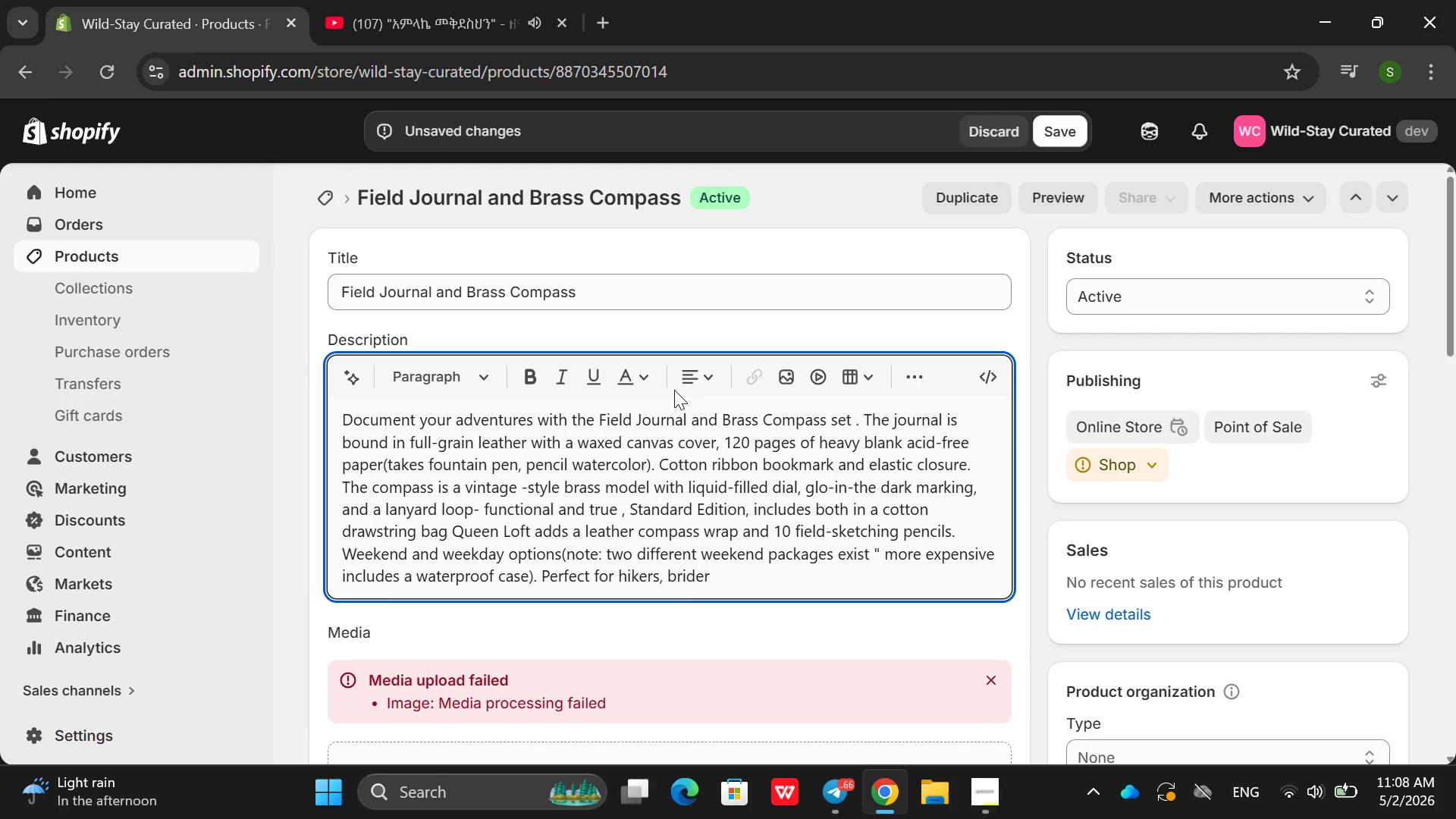 
key(Backspace)
key(Backspace)
key(Backspace)
key(Backspace)
key(Backspace)
type(irde)
 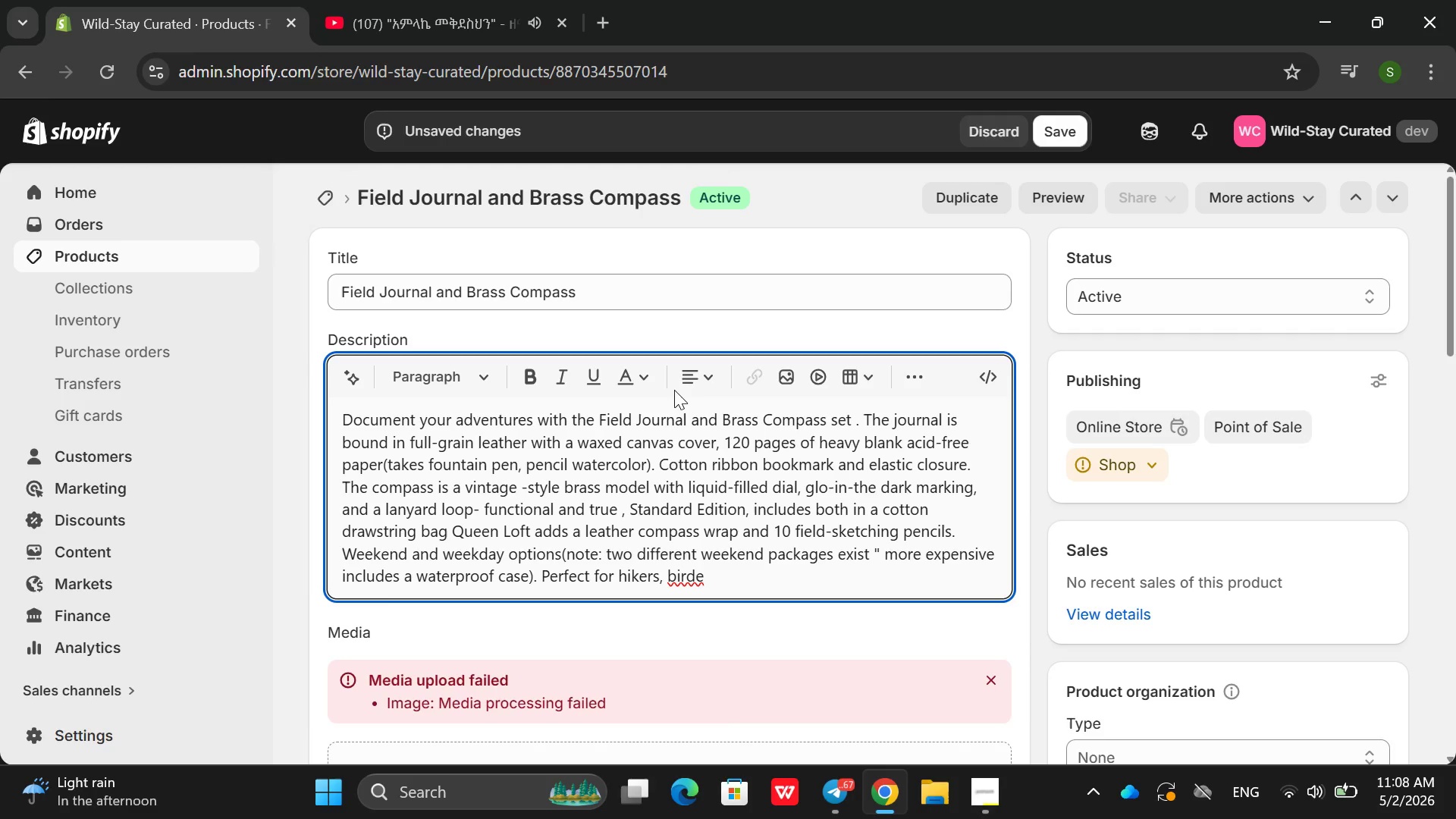 
wait(5.33)
 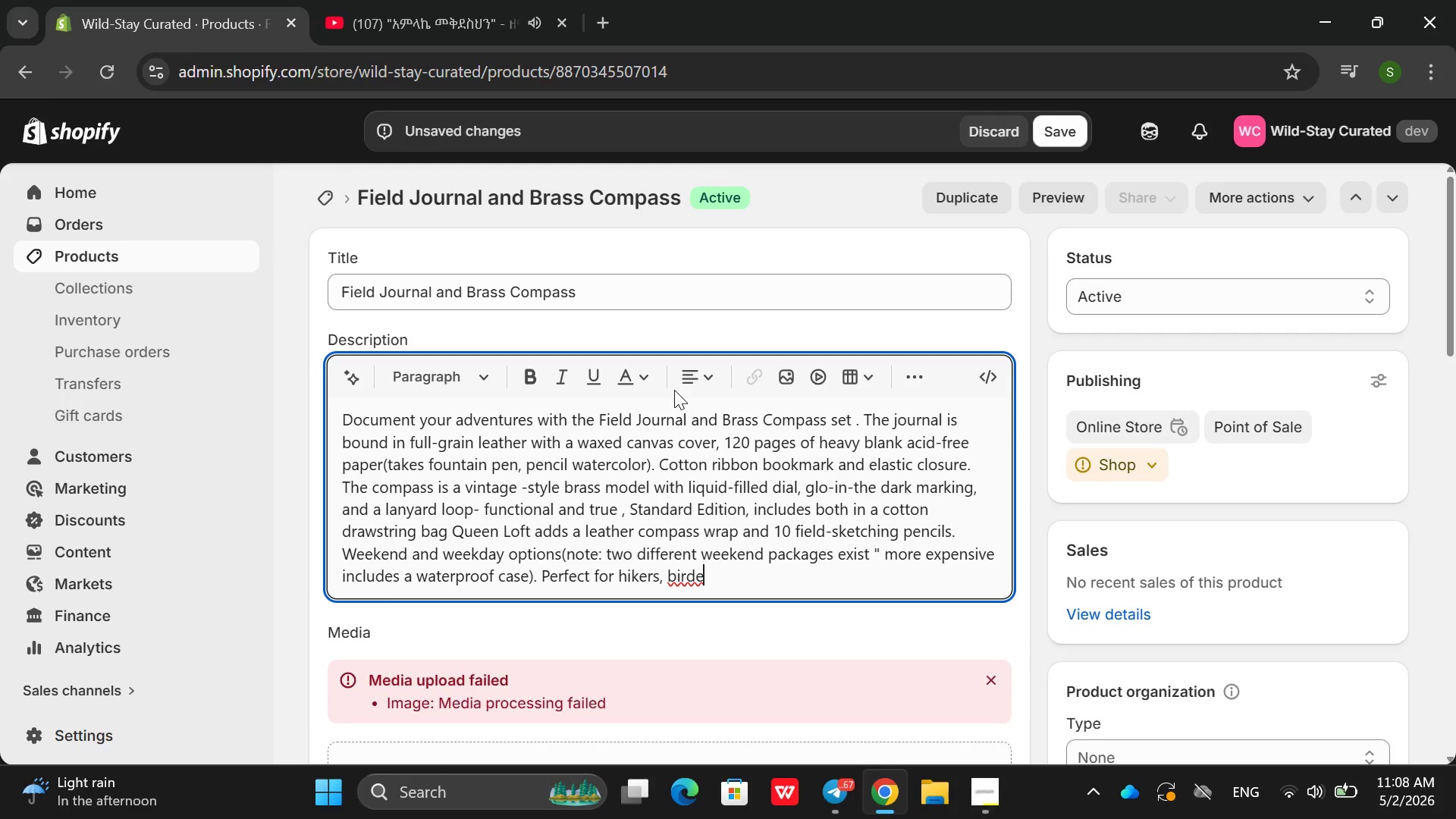 
type(rs)
 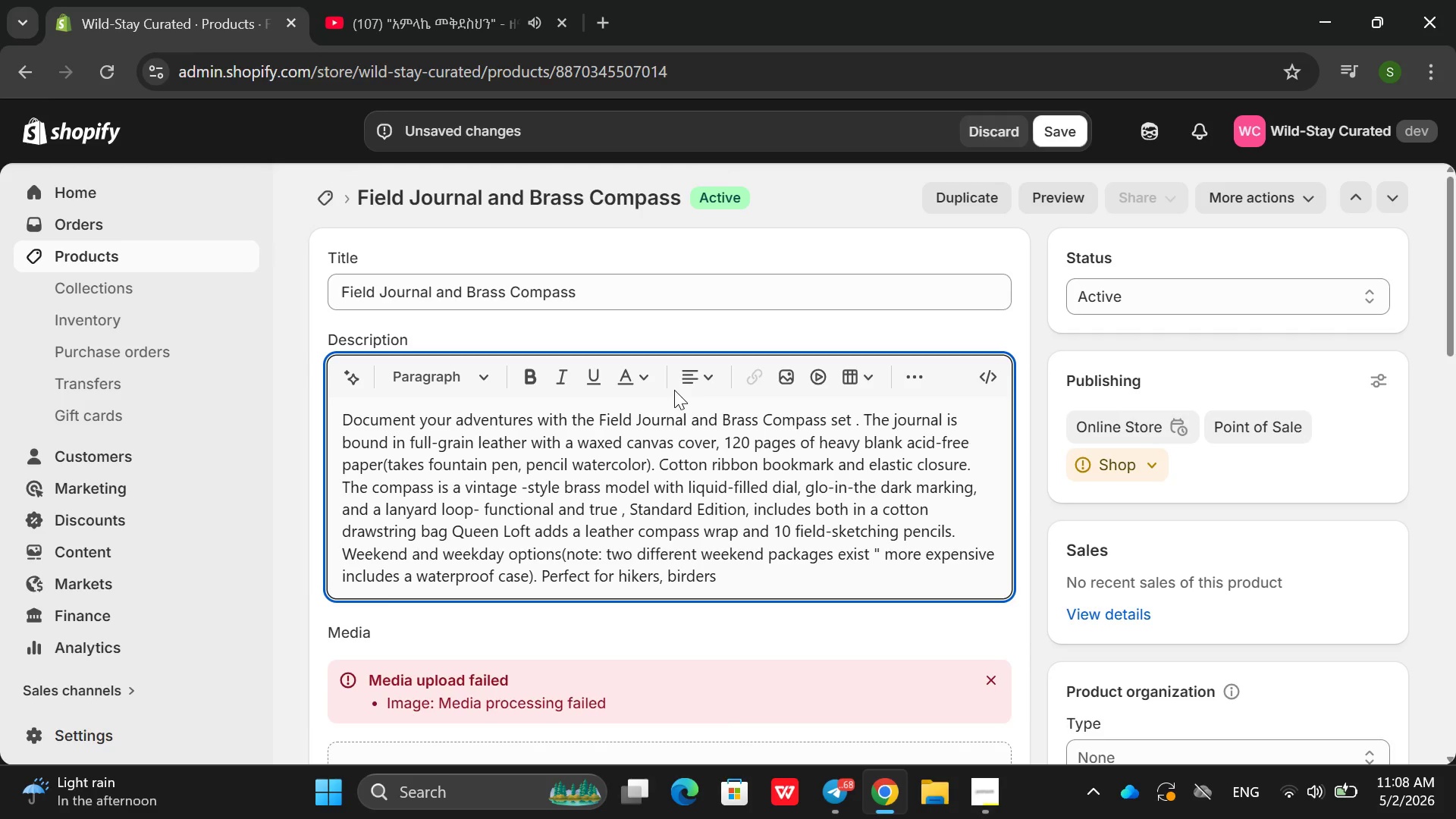 
type(, poets or anyone who likes to record thou)
key(Backspace)
key(Backspace)
type(oughts of f)
key(Backspace)
key(Backspace)
type(f the f)
key(Backspace)
type(gridd )
key(Backspace)
type(. )
key(Backspace)
key(Backspace)
key(Backspace)
type(.The hour)
key(Backspace)
key(Backspace)
key(Backspace)
key(Backspace)
key(Backspace)
key(Backspace)
key(Backspace)
key(Backspace)
key(Backspace)
type( )
key(Backspace)
type(,)
key(Backspace)
type(. The )
 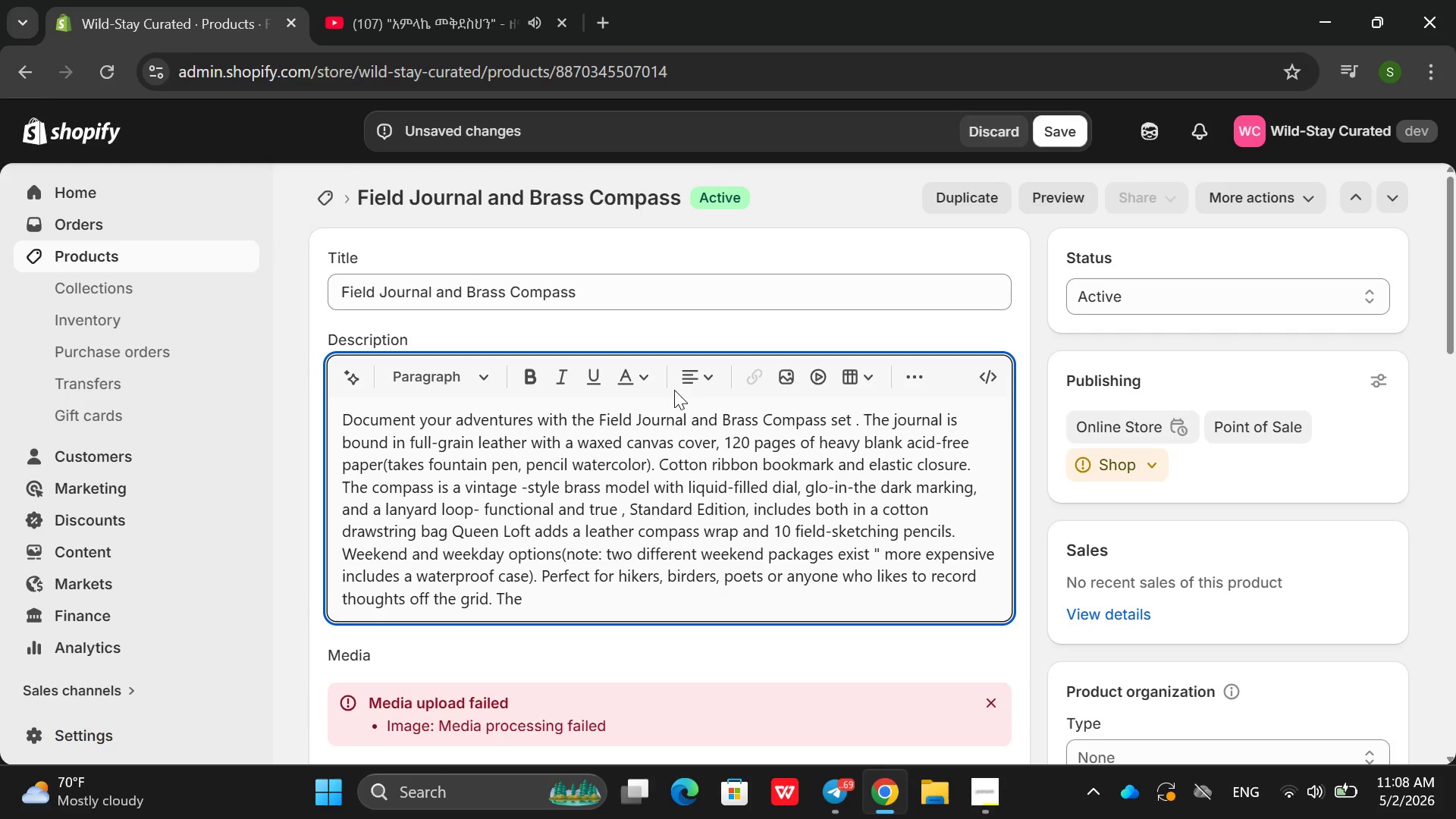 
type(jp)
key(Backspace)
type(ournal fits in a ha)
key(Backspace)
key(Backspace)
type( jazke)
key(Backspace)
key(Backspace)
key(Backspace)
type(x)
key(Backspace)
type(cket pocket. [Home]")
key(Backspace)
 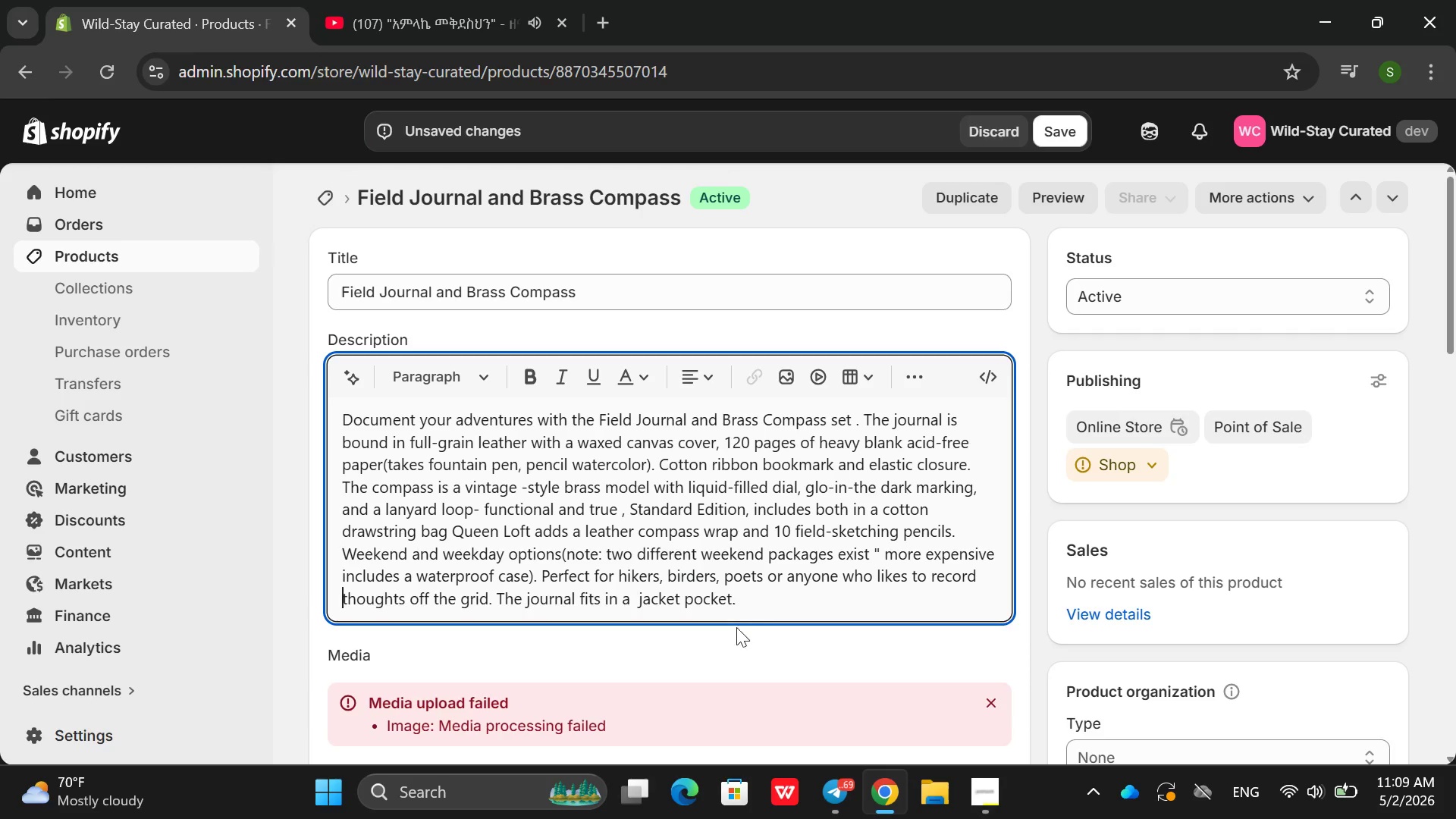 
left_click([783, 603])
 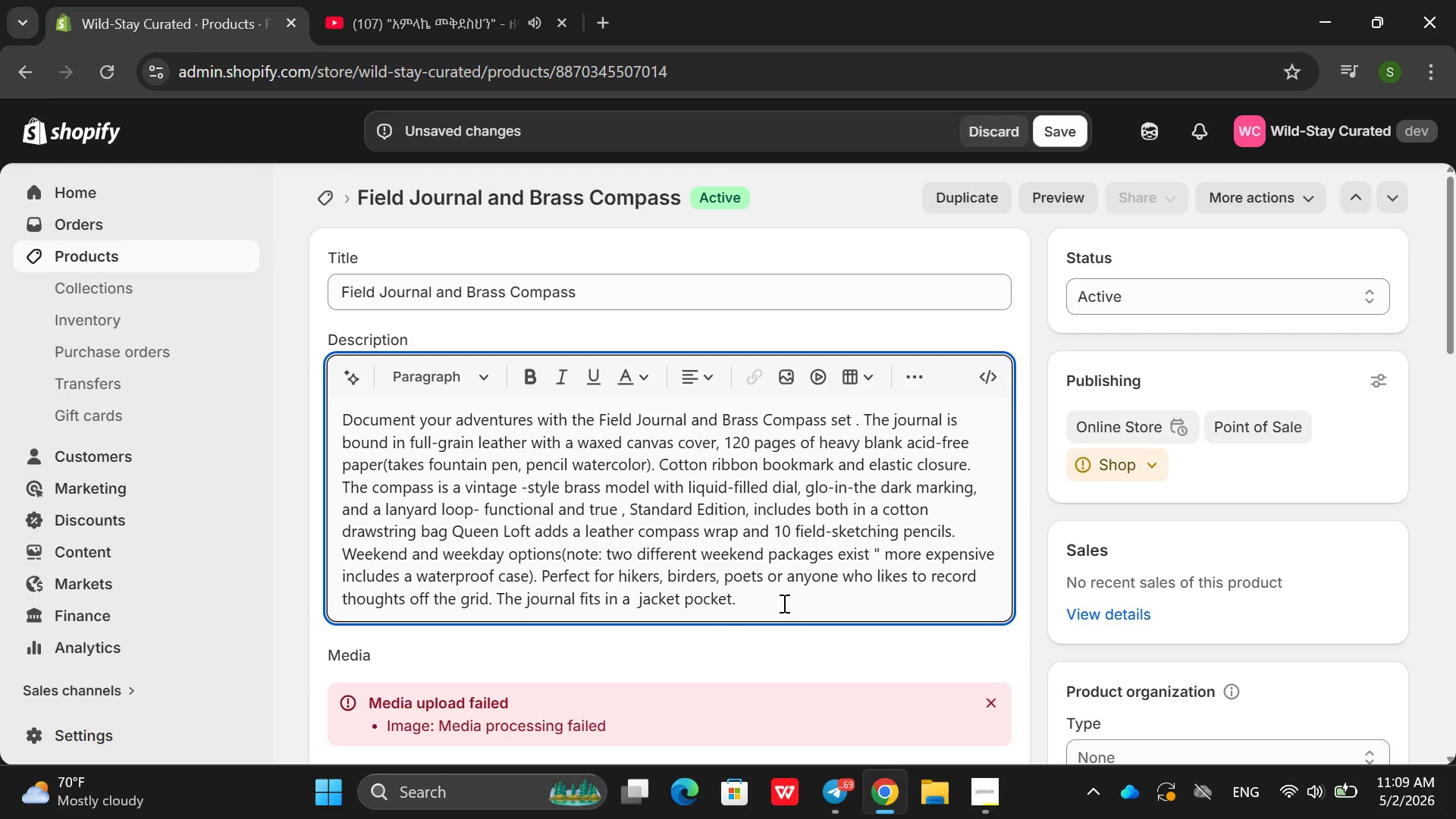 
key(Backspace)
 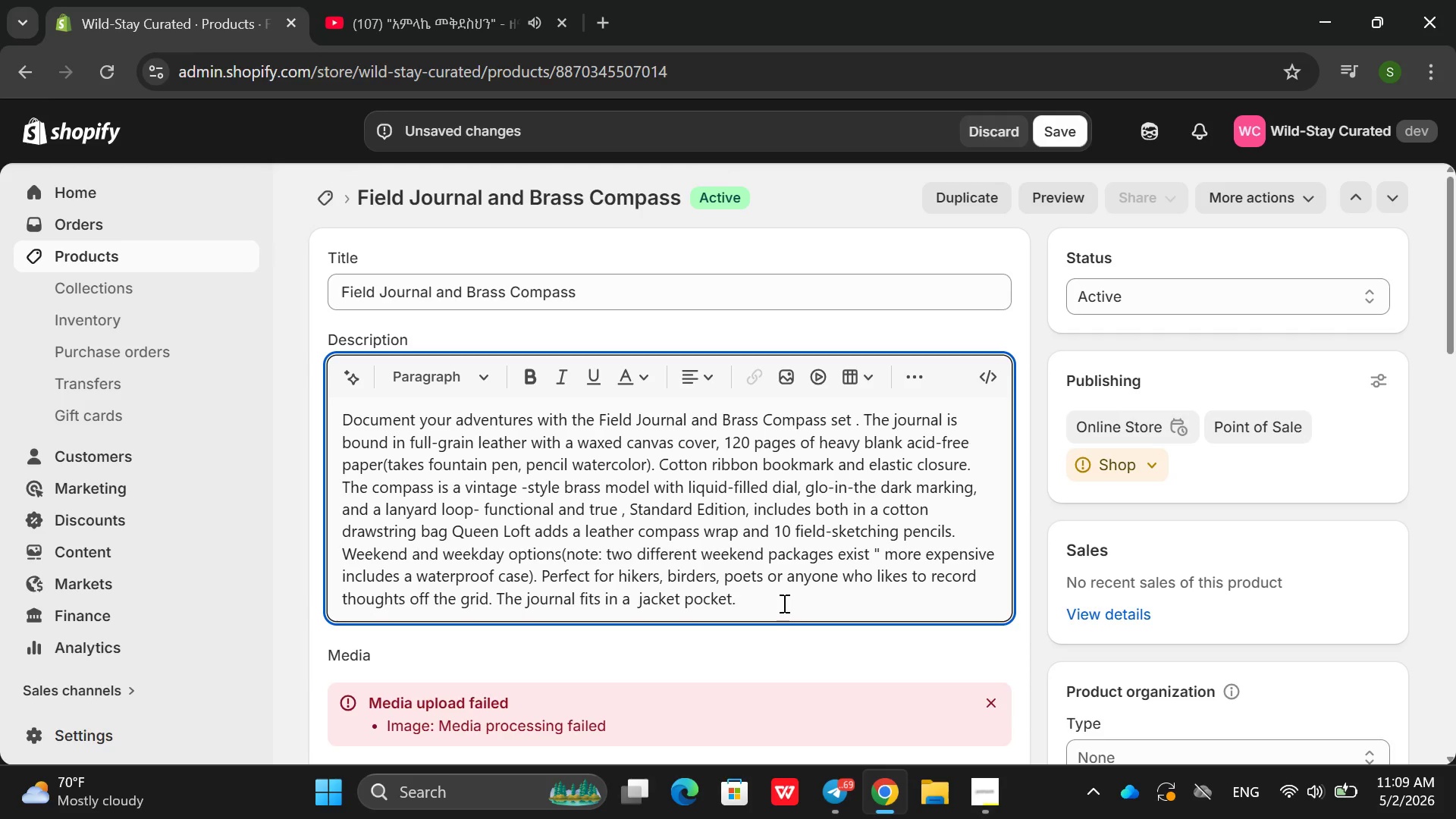 
key(Semicolon)
 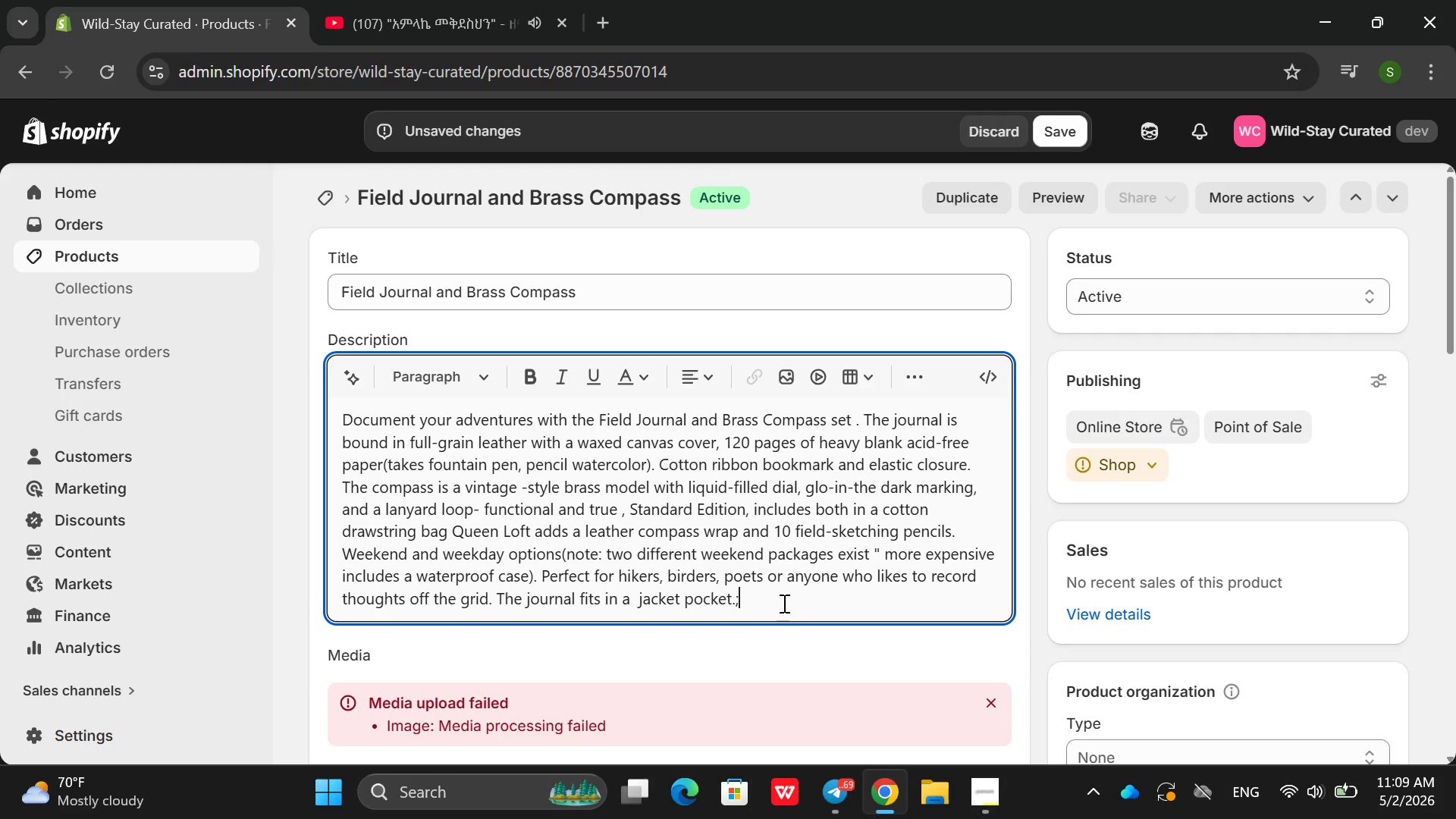 
key(Space)
 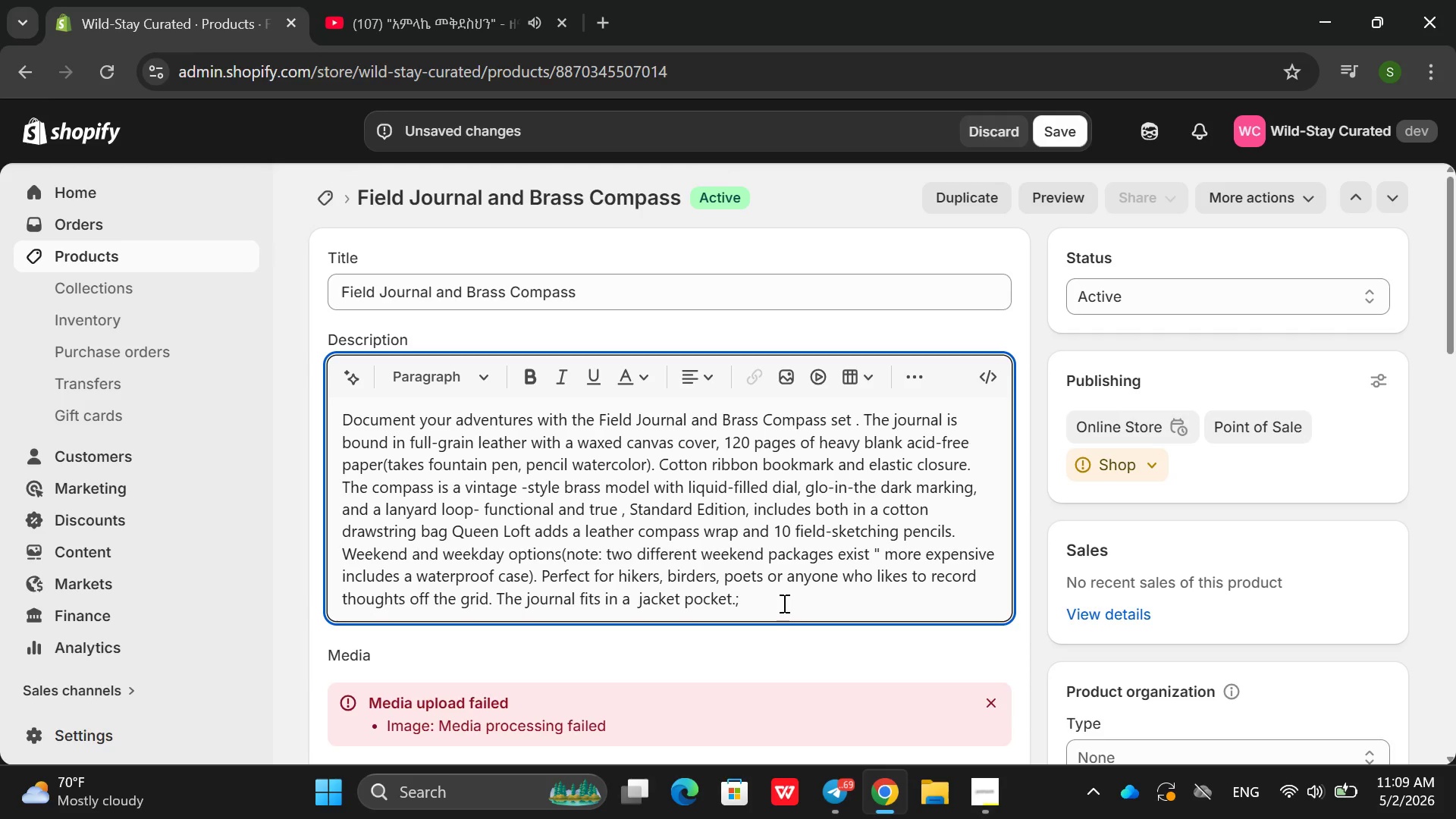 
key(Backspace)
 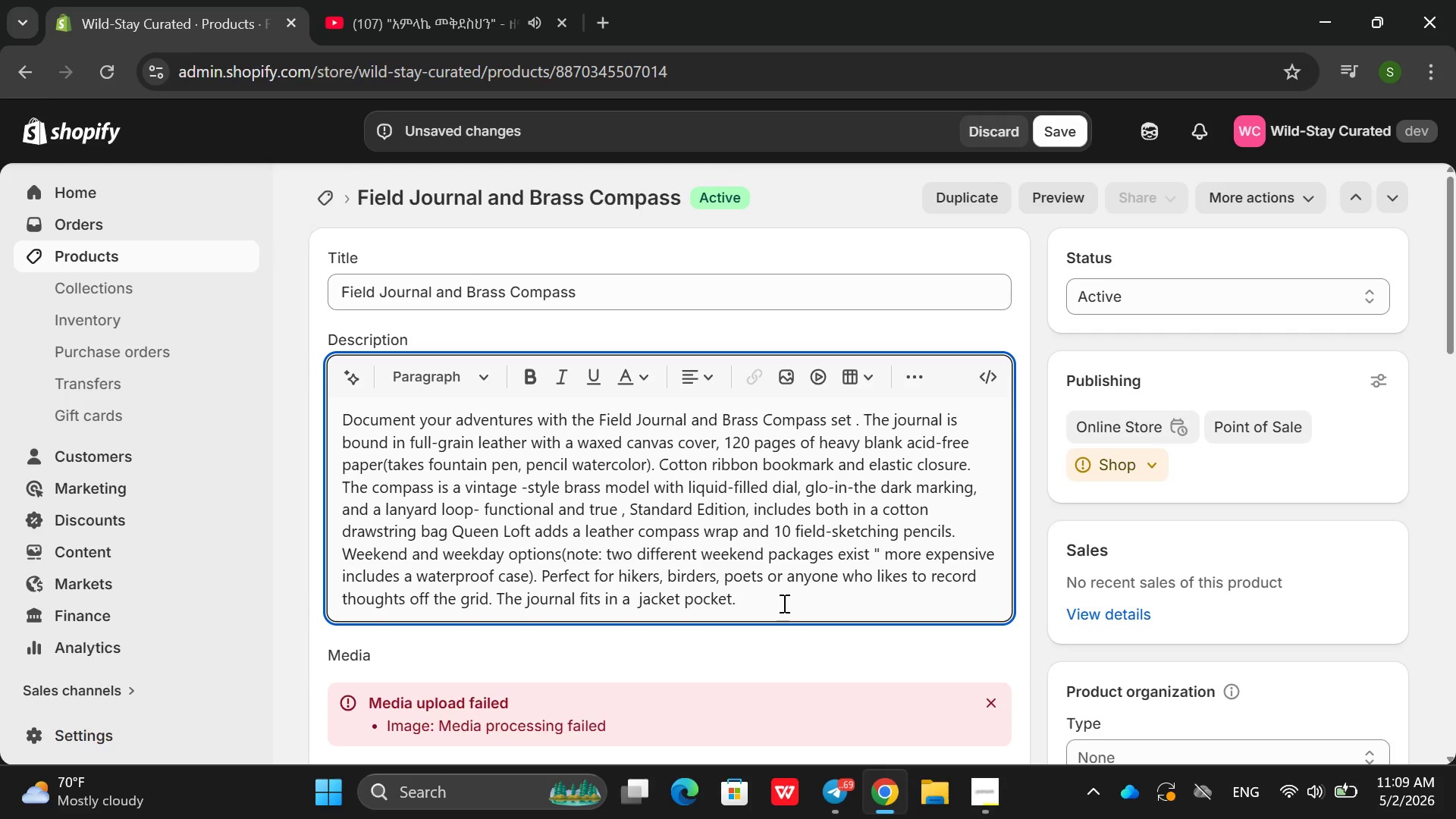 
key(Backspace)
 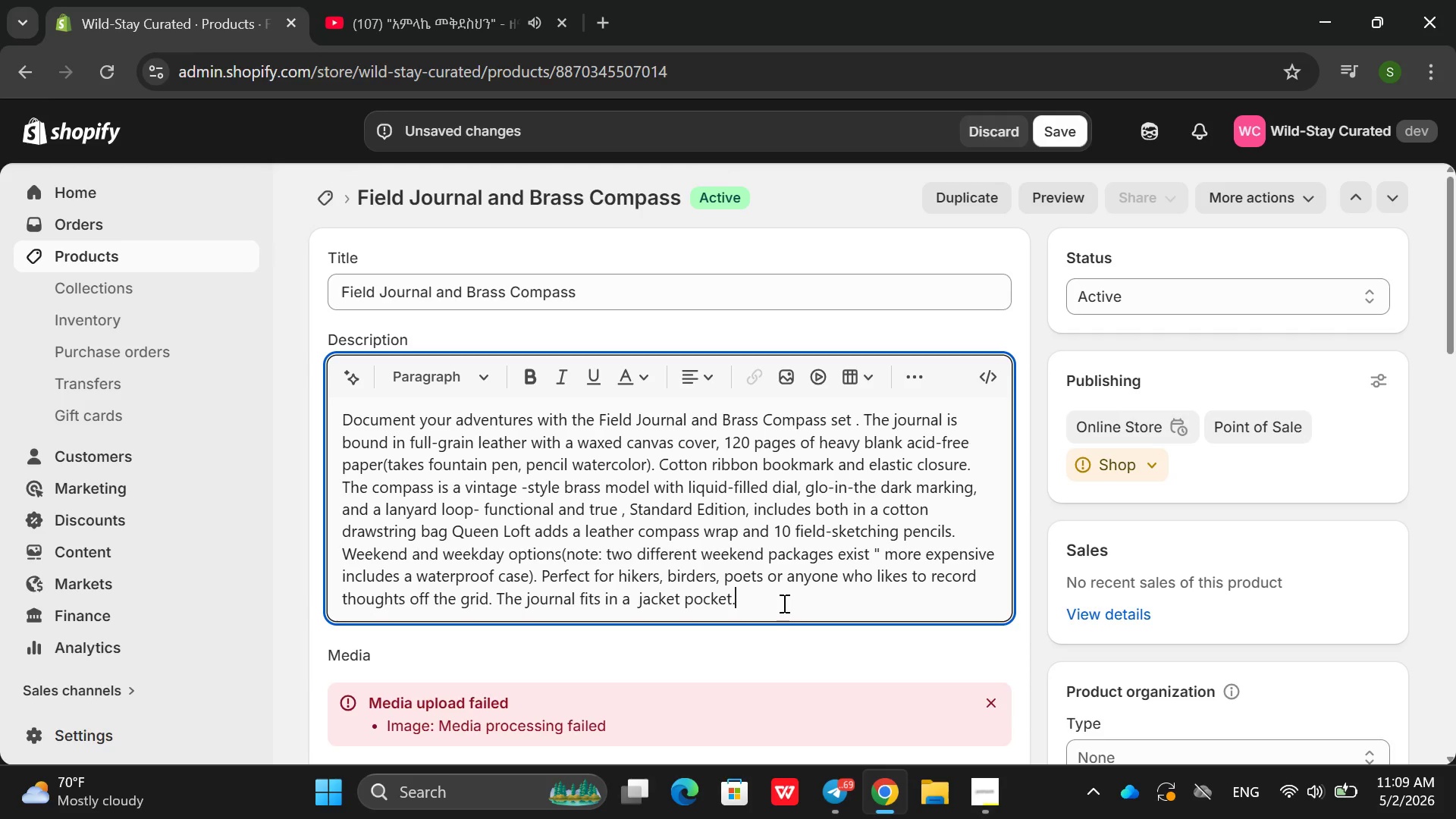 
key(Semicolon)
 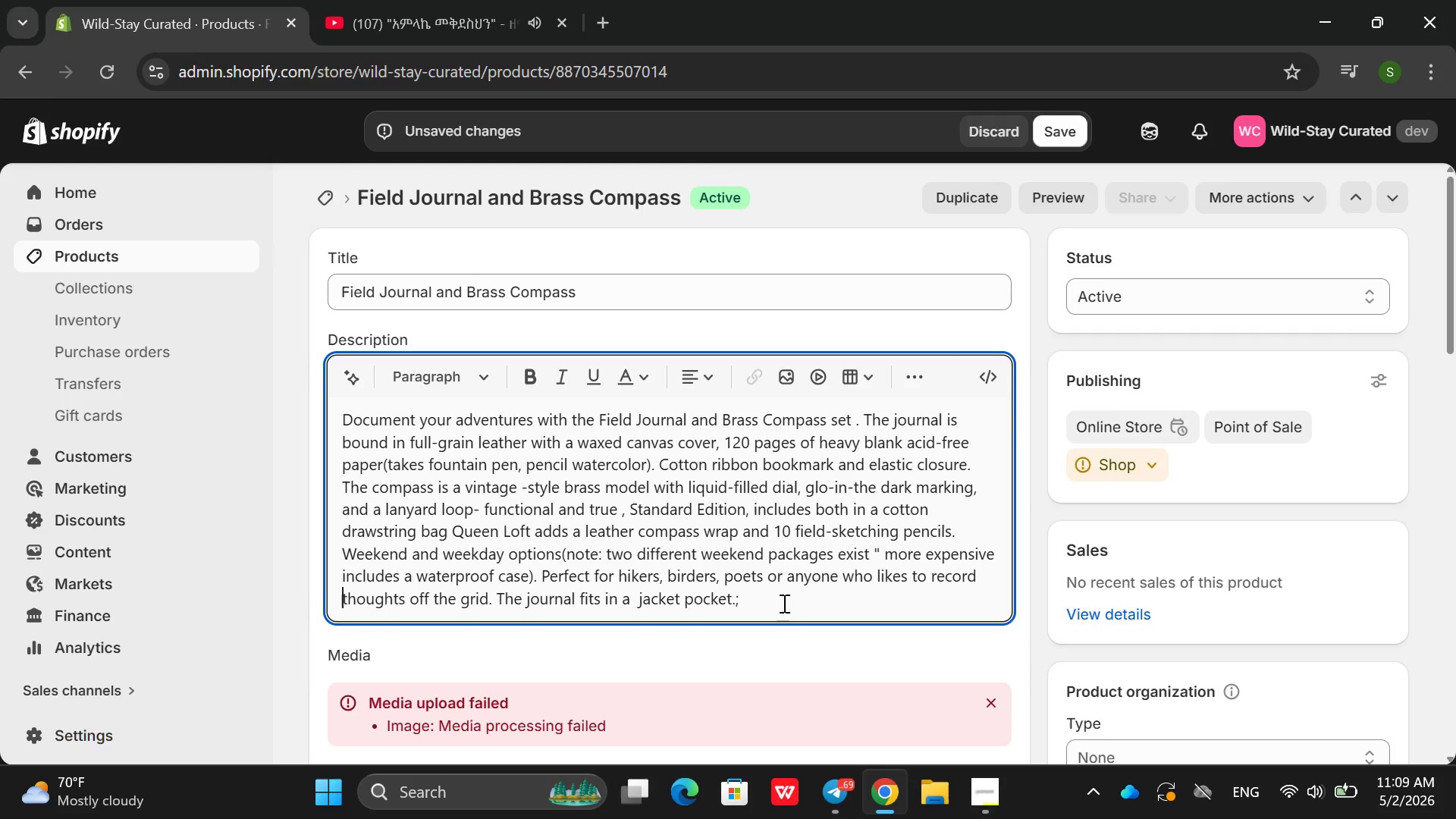 
key(Home)
 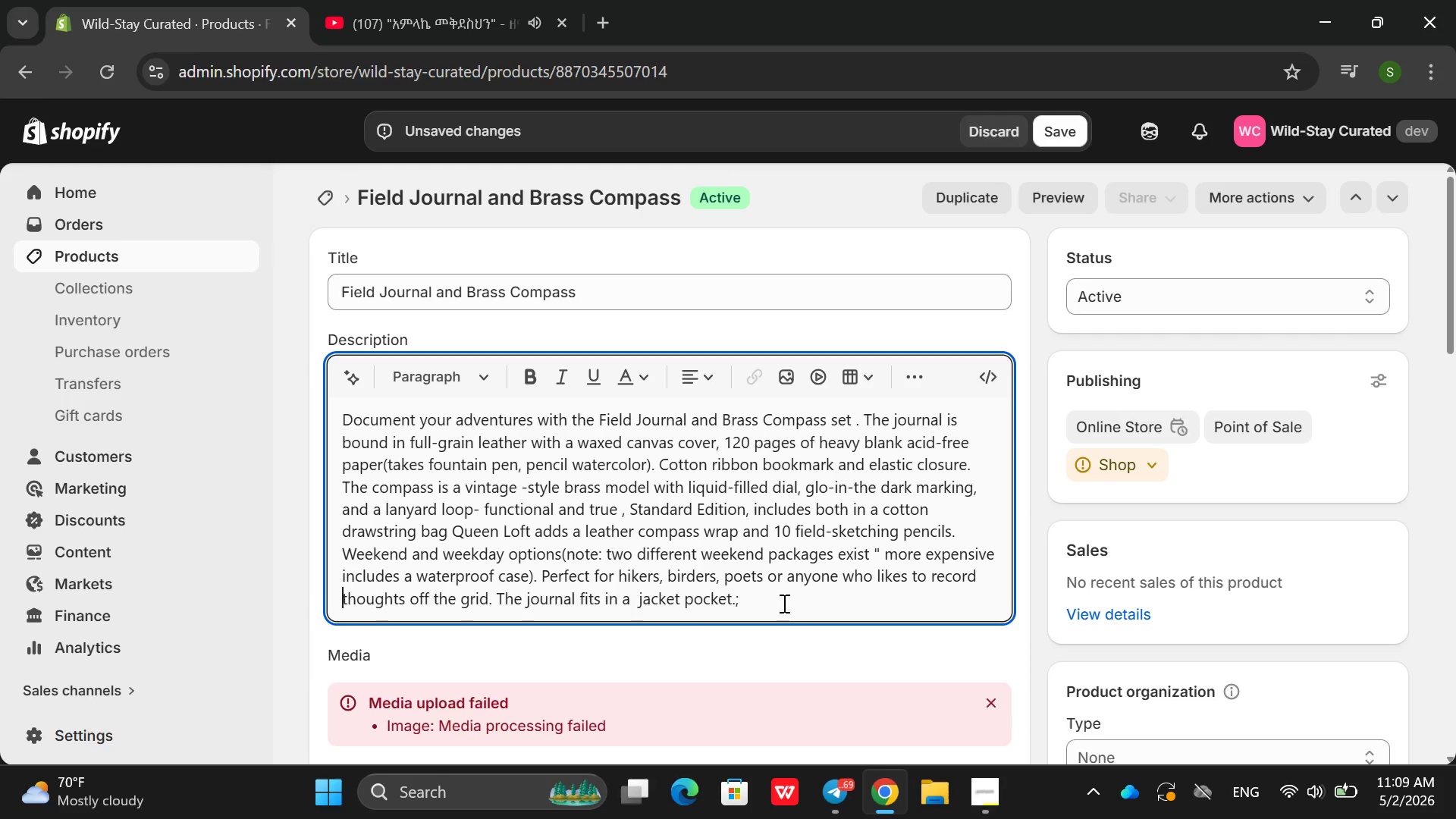 
key(Backspace)
 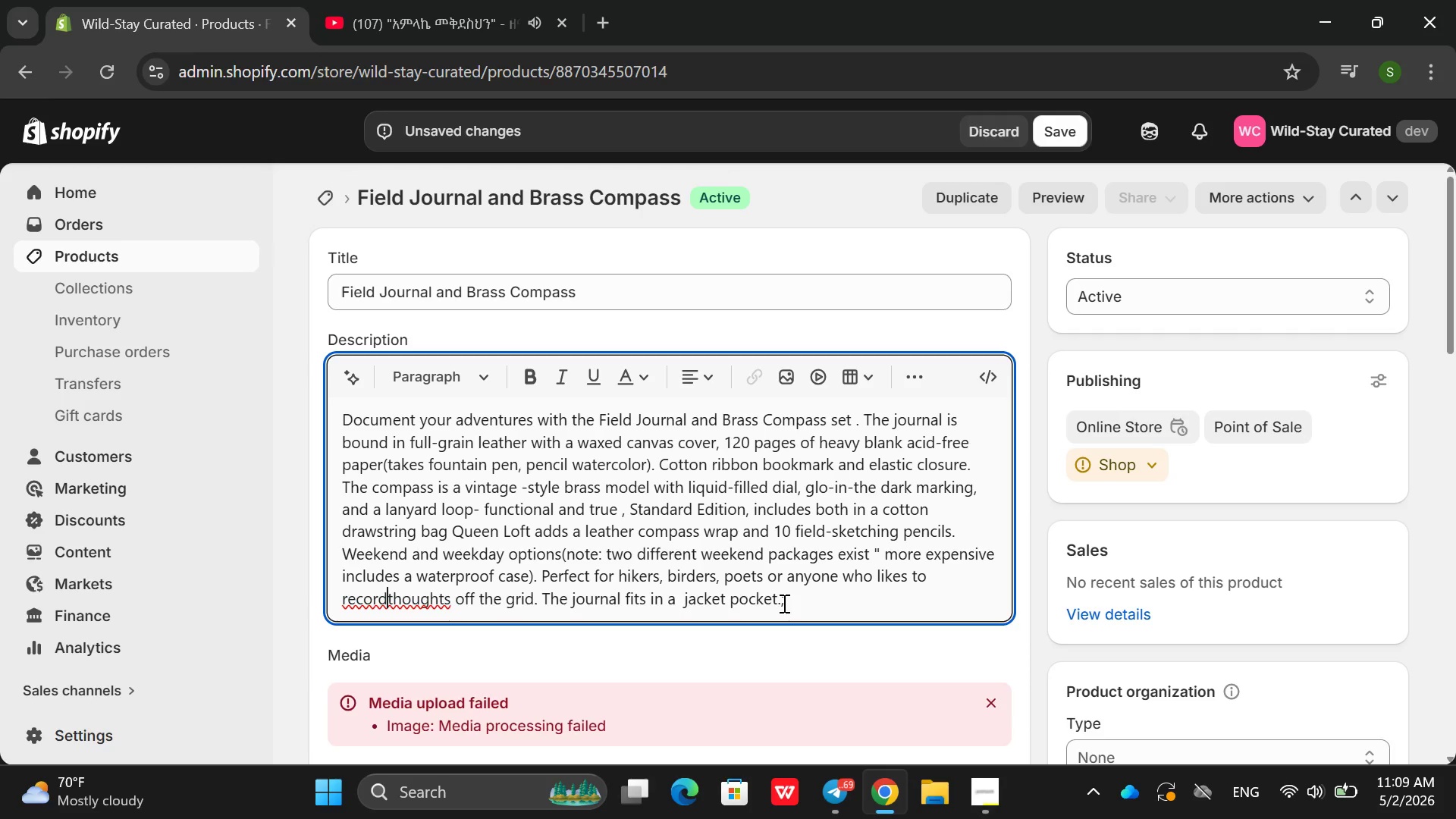 
key(Space)
 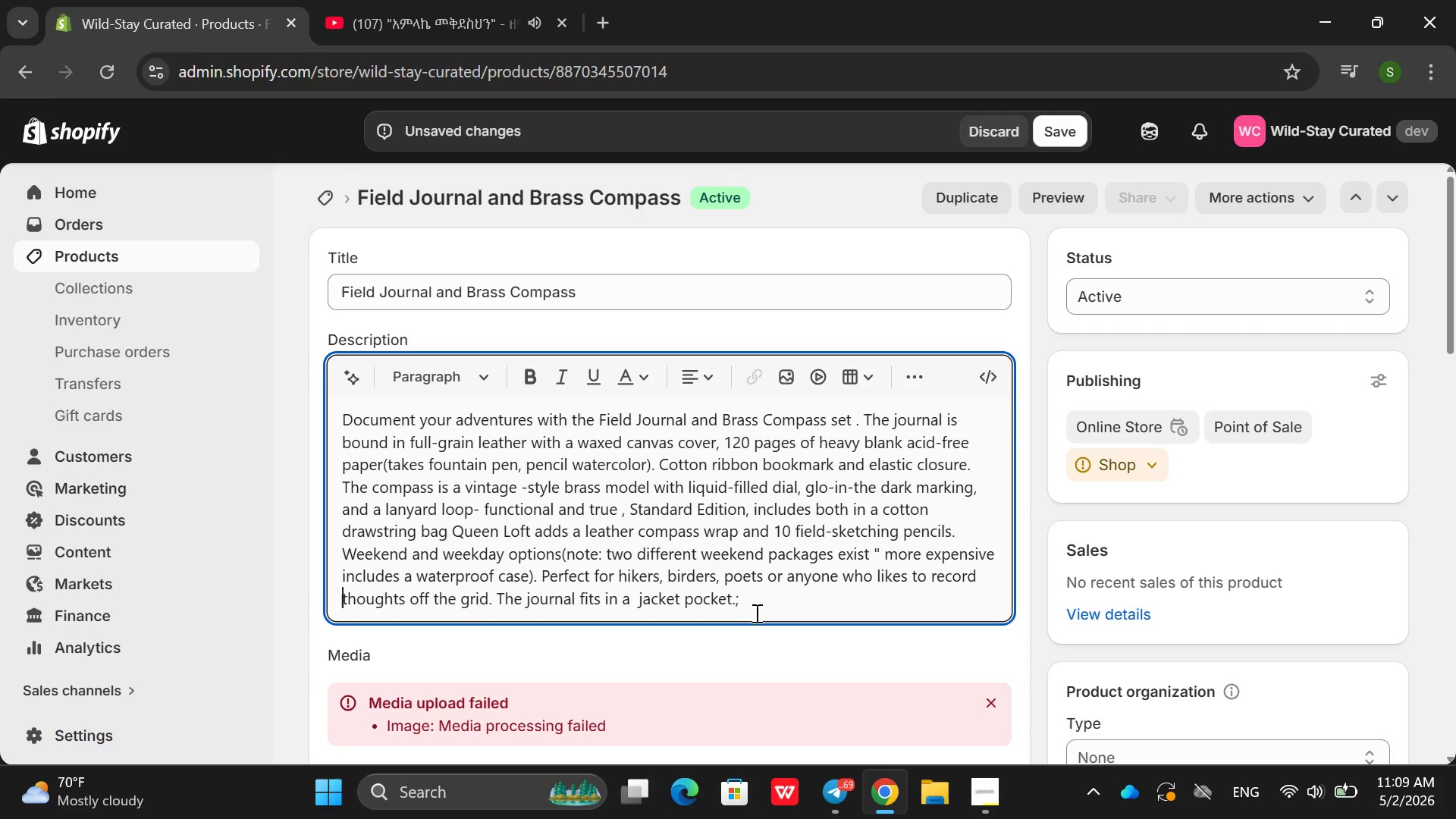 
left_click([759, 613])
 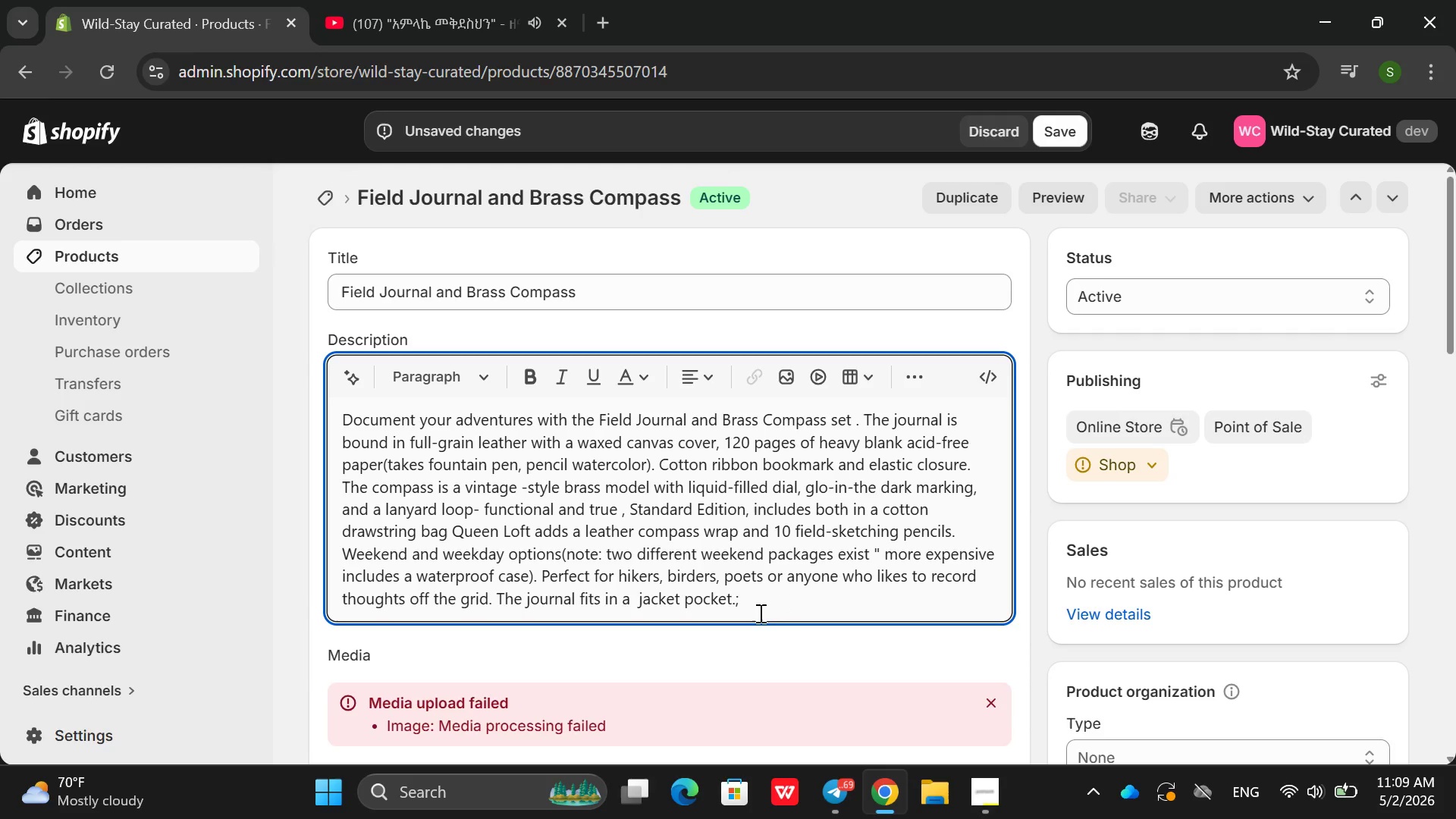 
key(Backspace)
 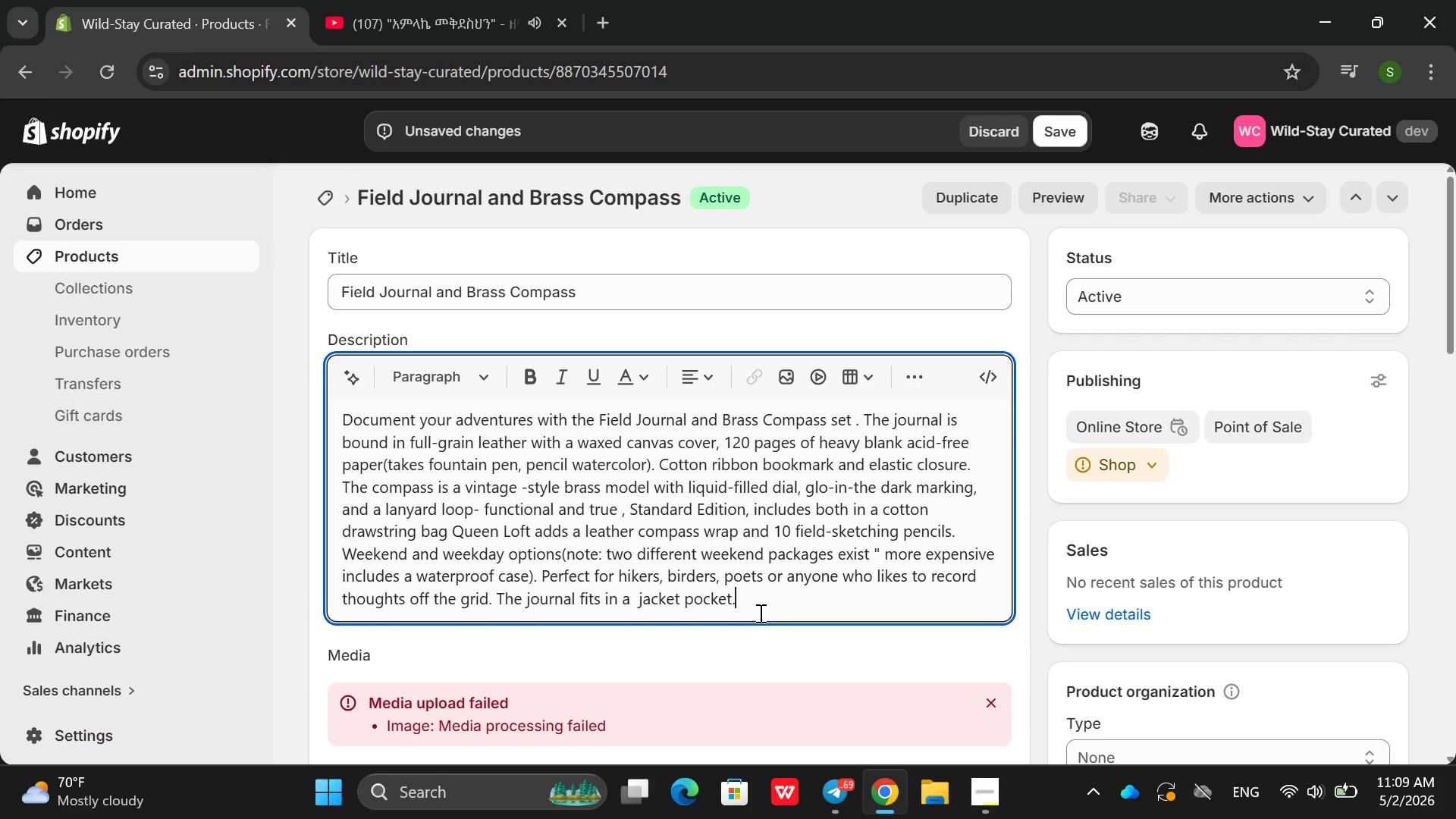 
key(Semicolon)
 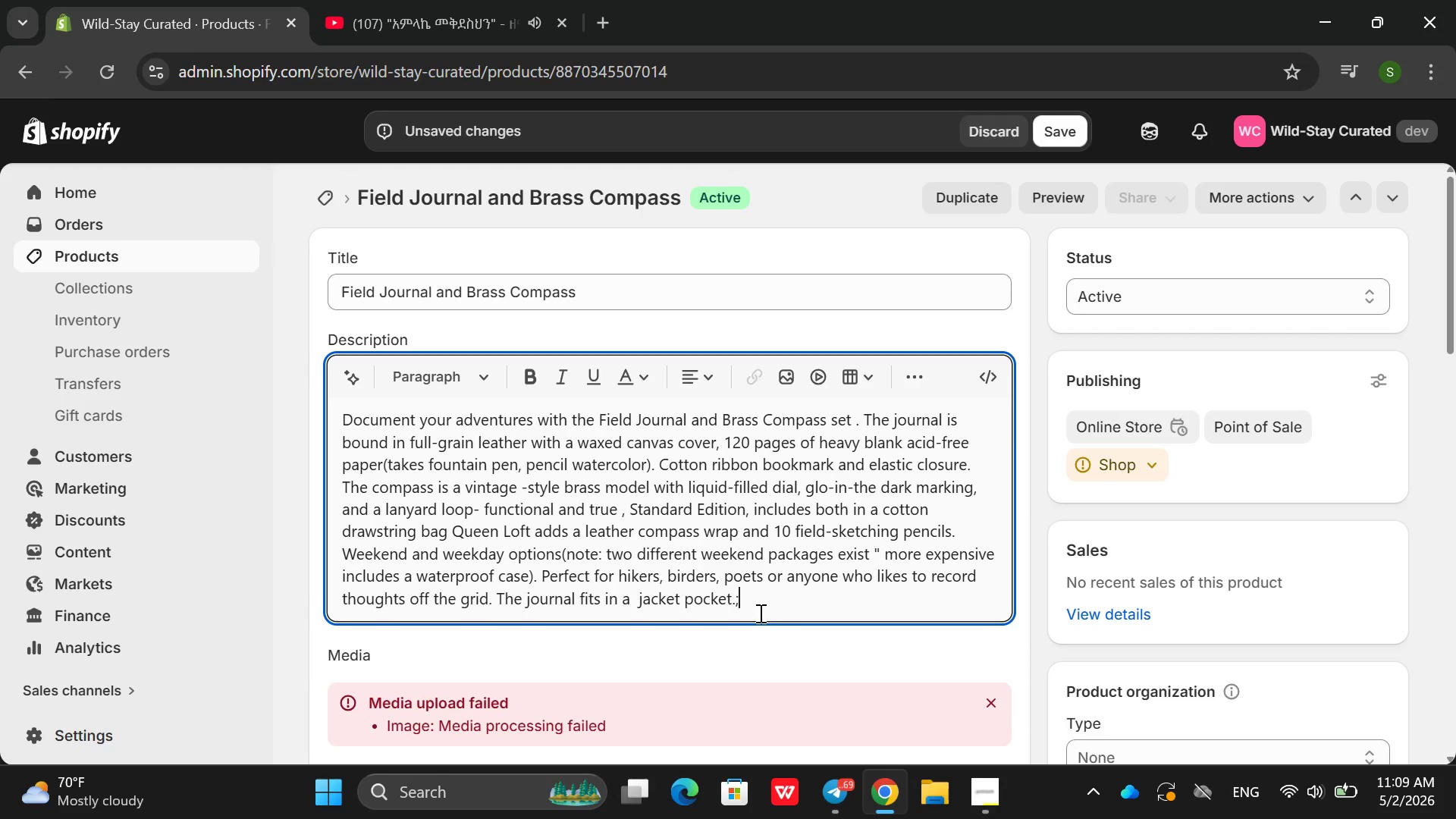 
key(Backspace)
 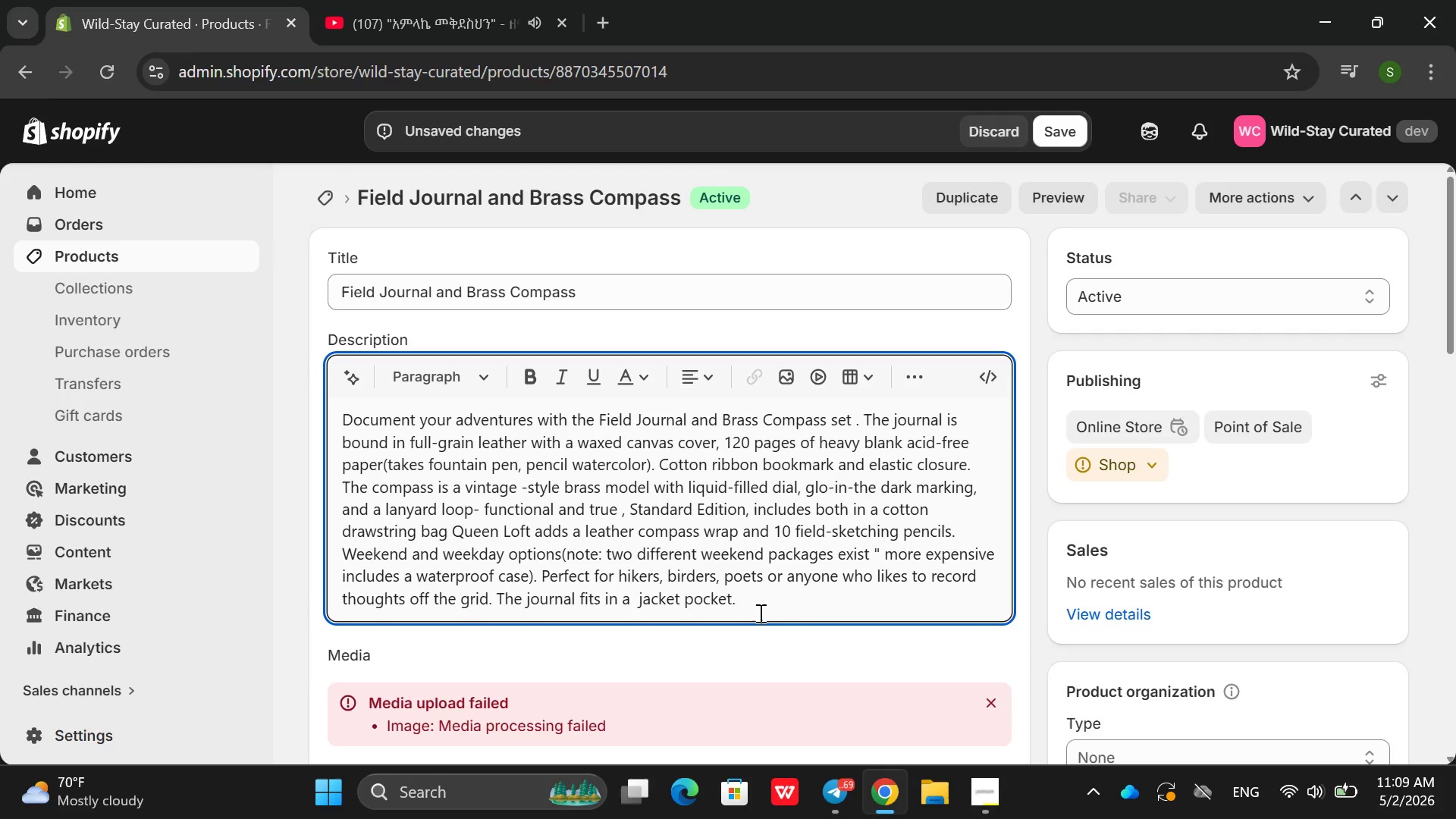 
key(Backspace)
 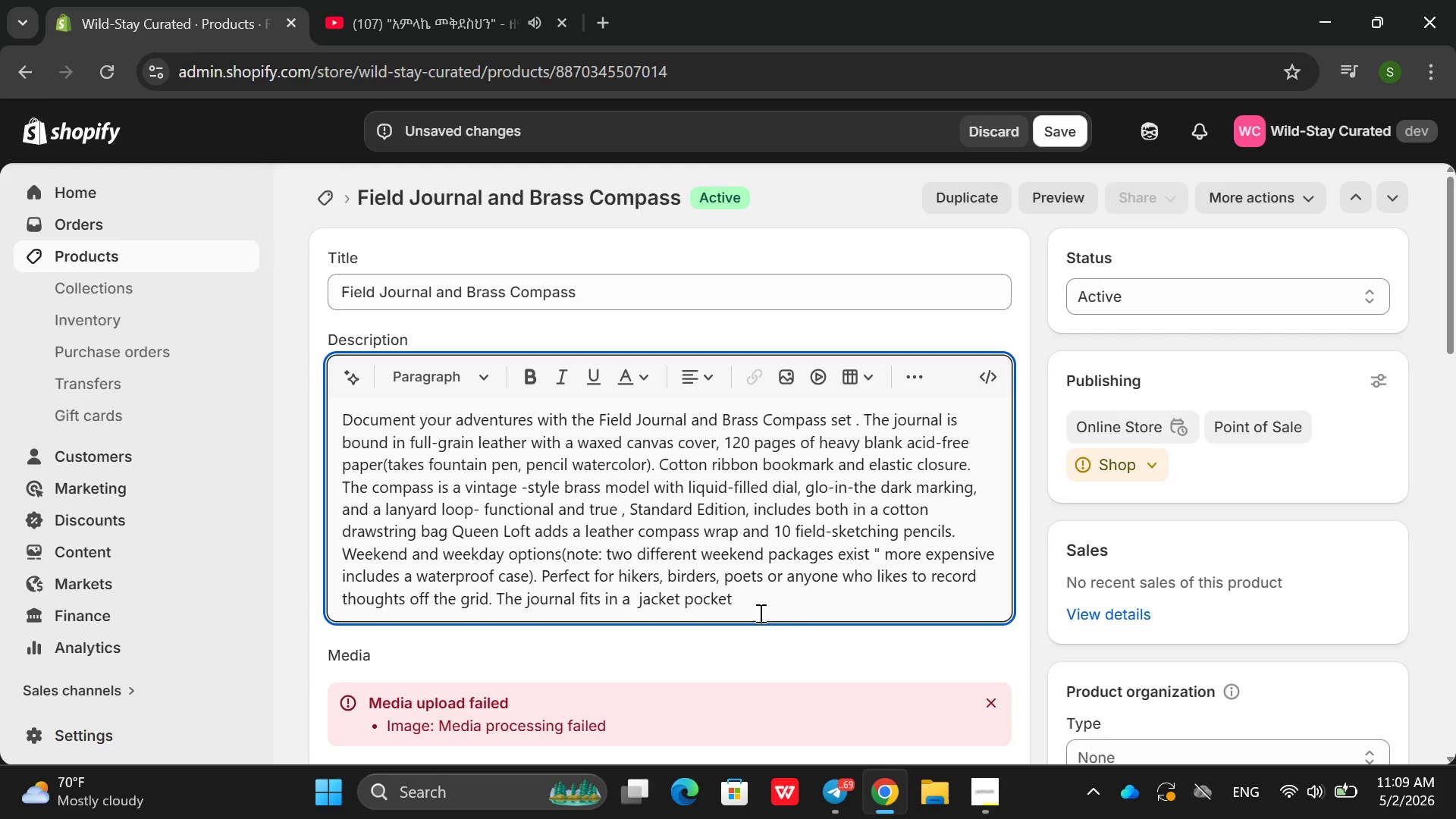 
key(Semicolon)
 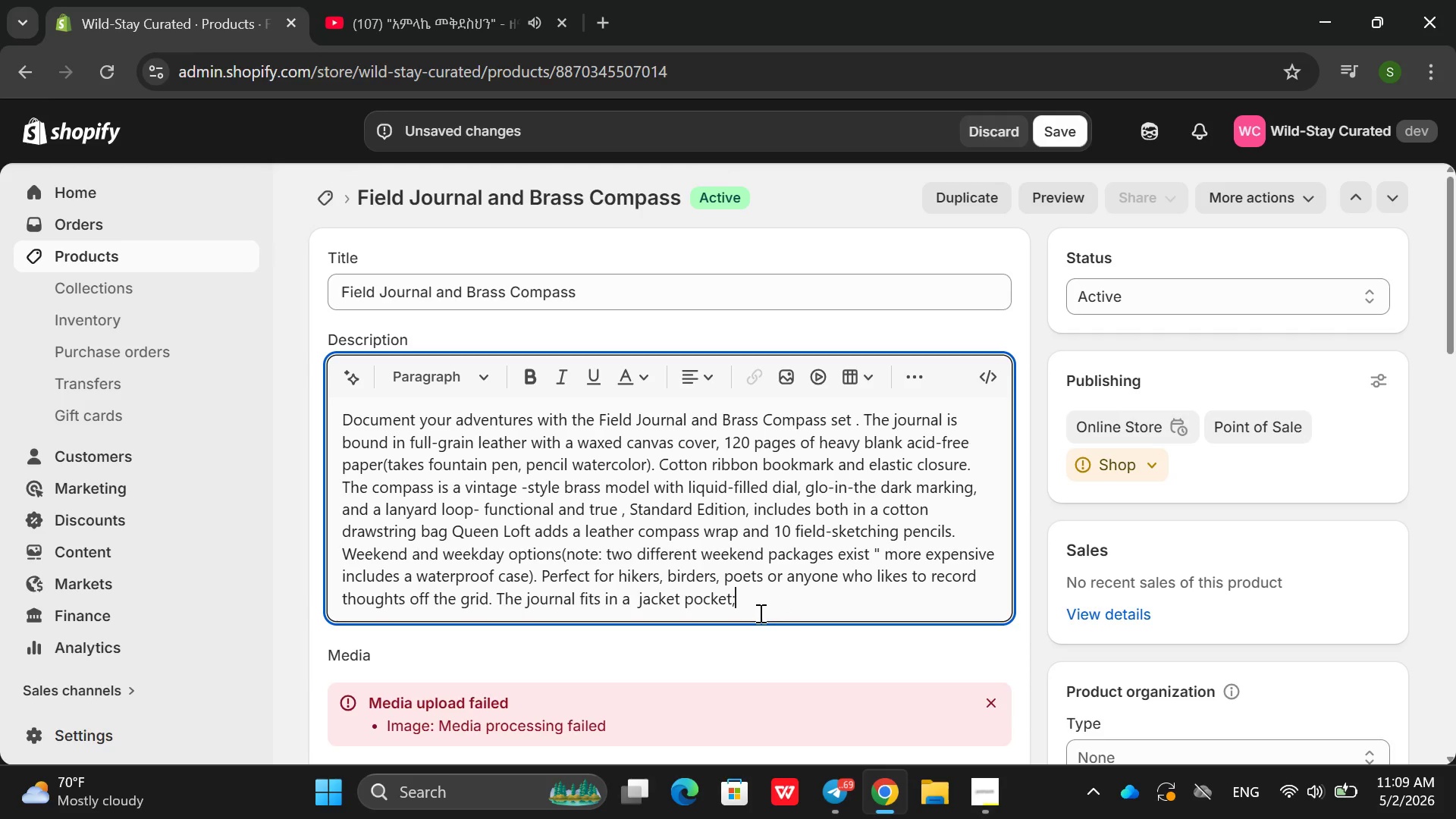 
key(Space)
 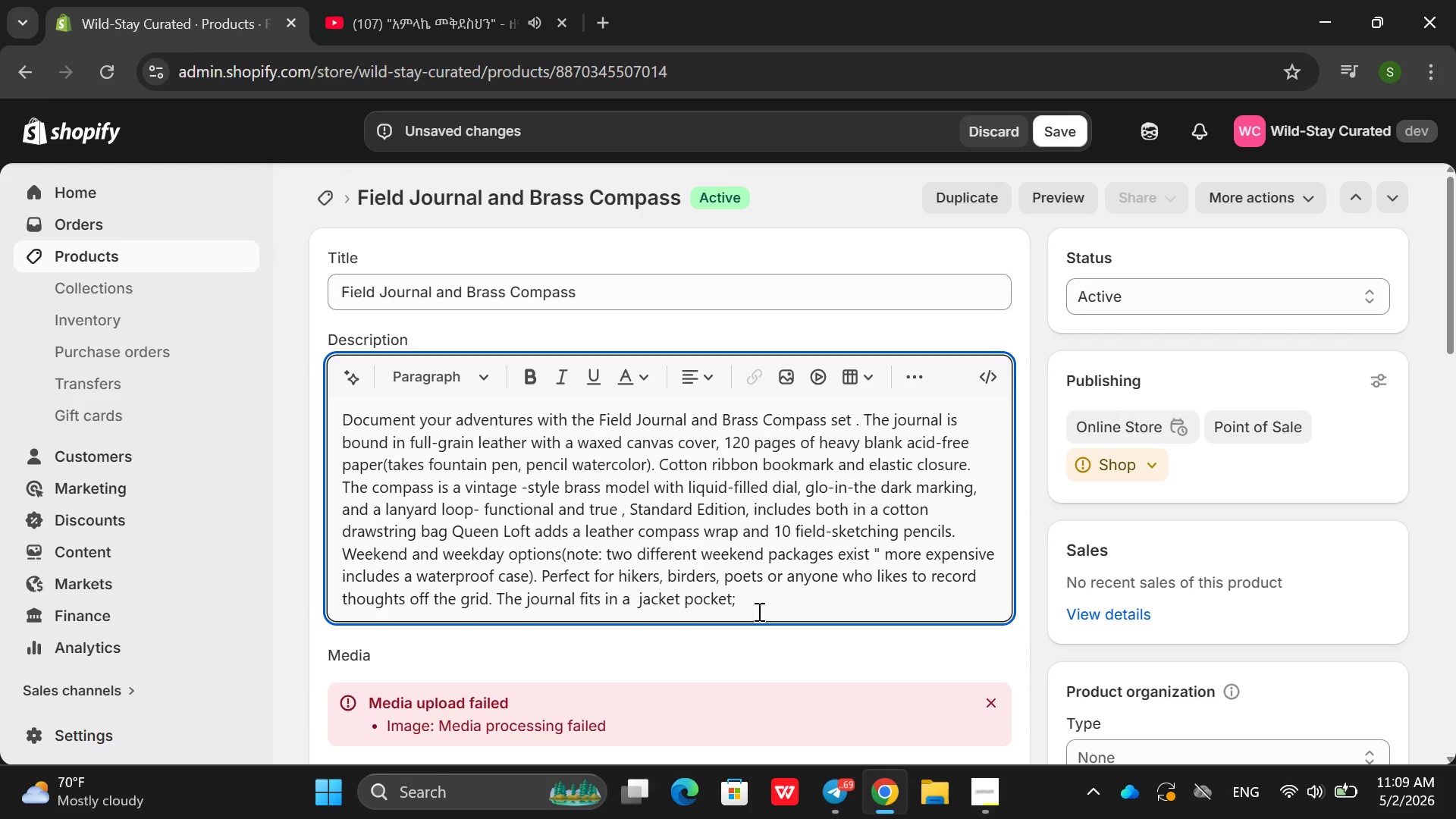 
wait(12.09)
 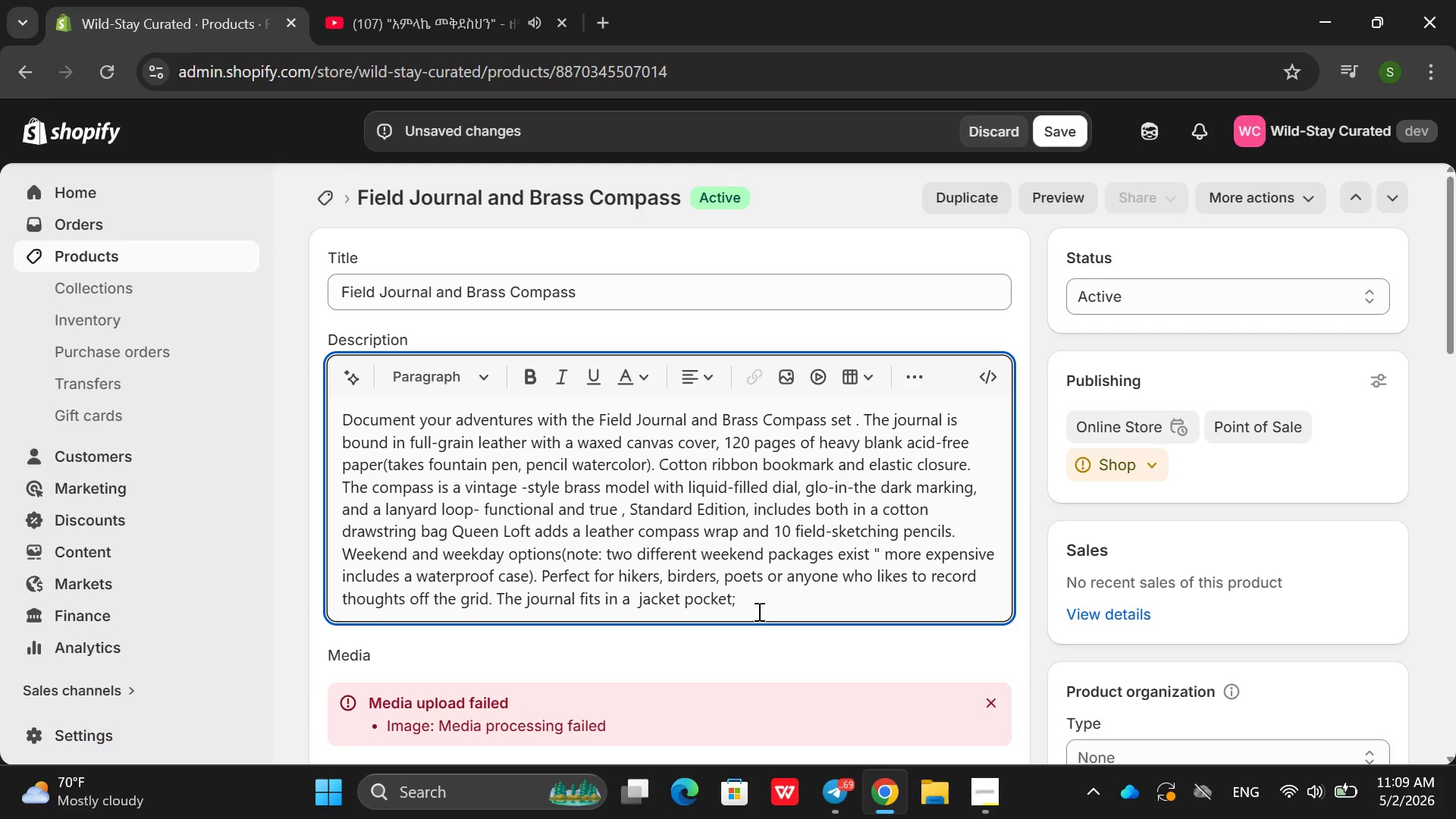 
type(exist)
 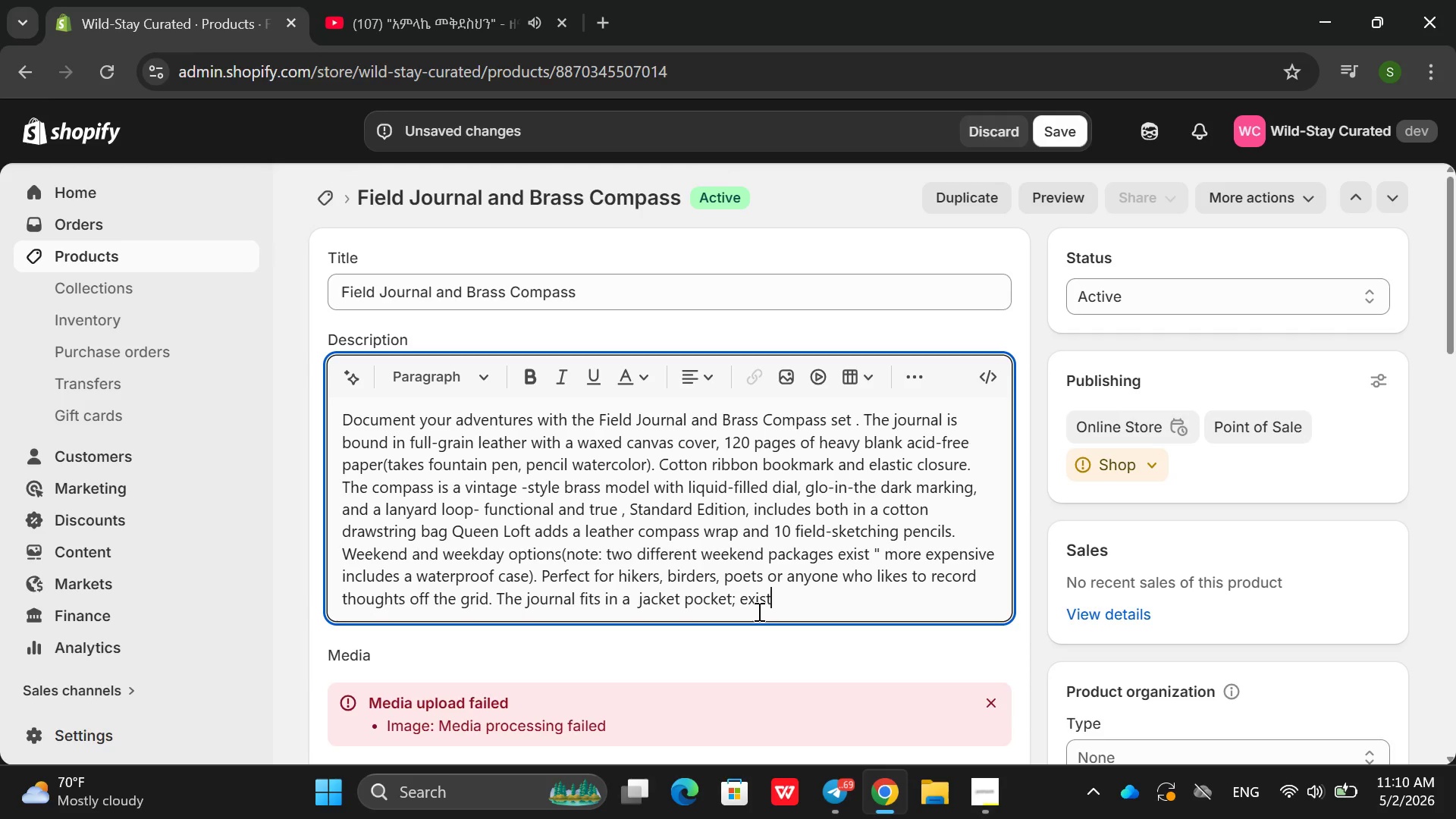 
wait(32.95)
 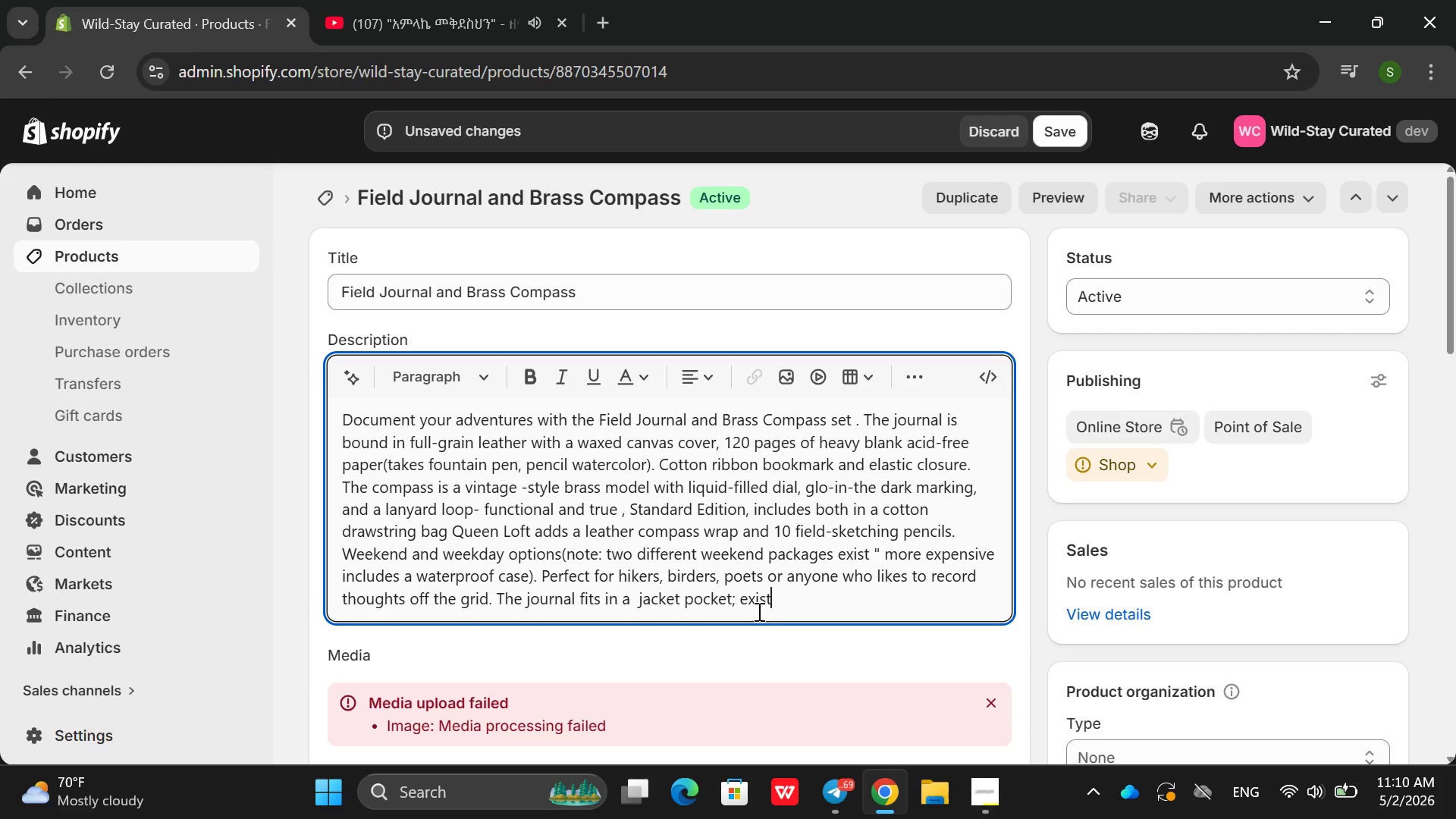 
key(Backspace)
key(Backspace)
key(Backspace)
key(Backspace)
key(Backspace)
key(Backspace)
type(com)
key(Backspace)
key(Backspace)
key(Backspace)
type( cm)
key(Backspace)
type(ompass hans )
key(Backspace)
key(Backspace)
key(Backspace)
type(gs form a belt s)
key(Backspace)
type(loop.  No batteries )
key(Backspace)
type(, no screns k)
key(Backspace)
type(l)
key(Backspace)
type(just paper,ink)
key(Backspace)
key(Backspace)
key(Backspace)
type( ink, and eat)
key(Backspace)
type(rhts)
key(Backspace)
type('s agnetic fri)
key(Backspace)
key(Backspace)
type(ienld)
key(Backspace)
key(Backspace)
key(Backspace)
key(Backspace)
key(Backspace)
type(ield.)
 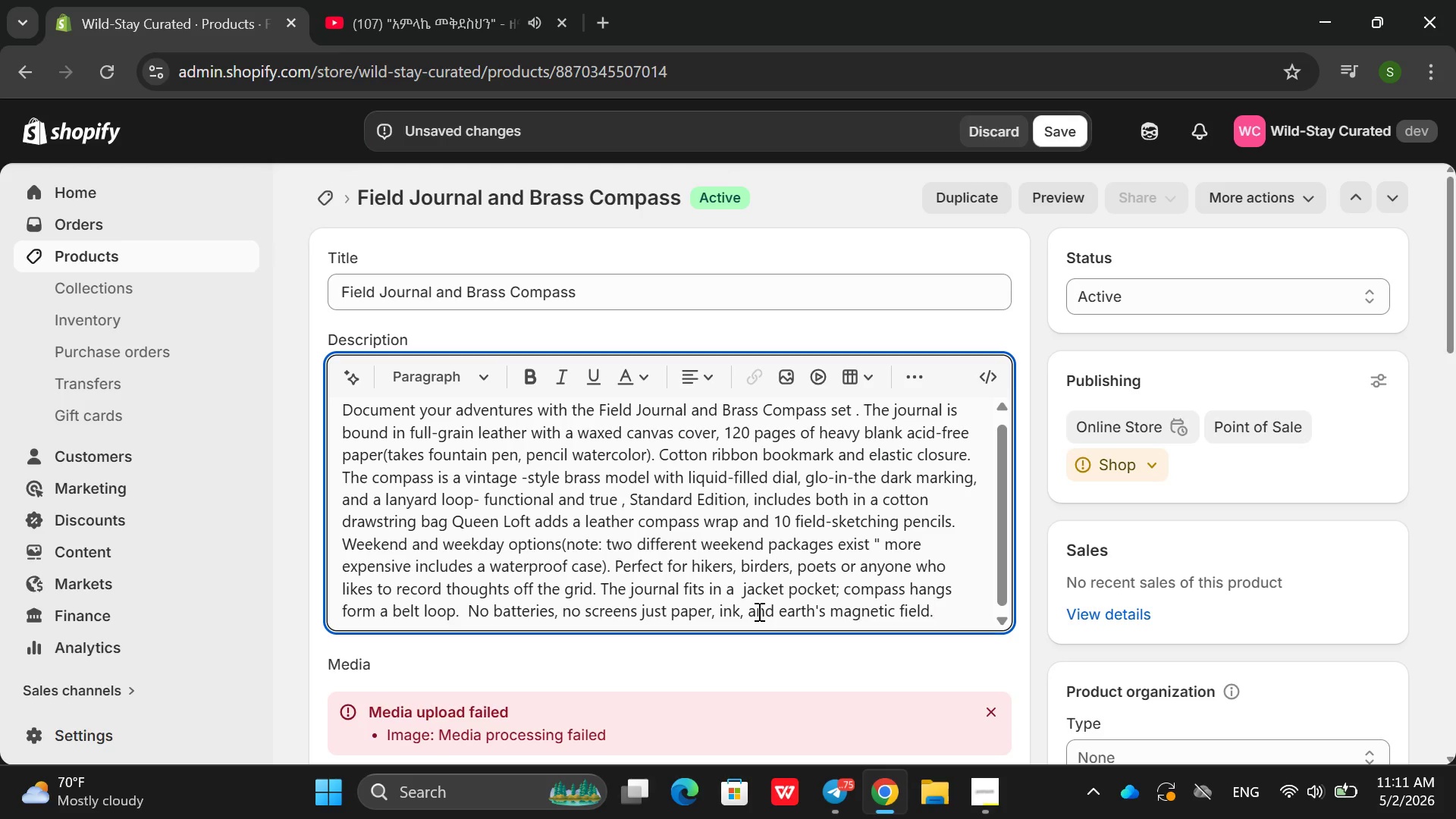 
left_click([612, 455])
 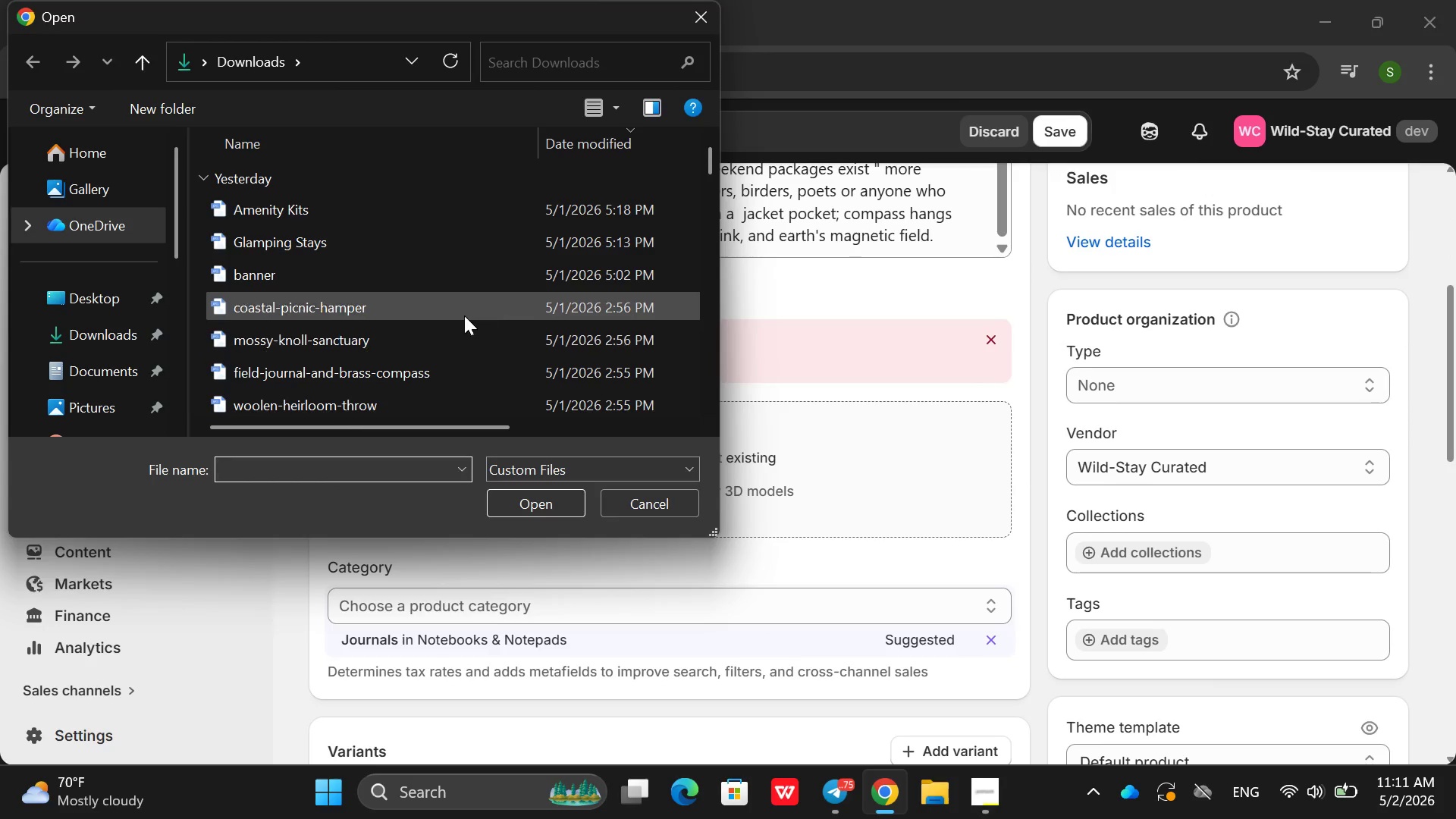 
scroll: coordinate [415, 353], scroll_direction: down, amount: 1.0
 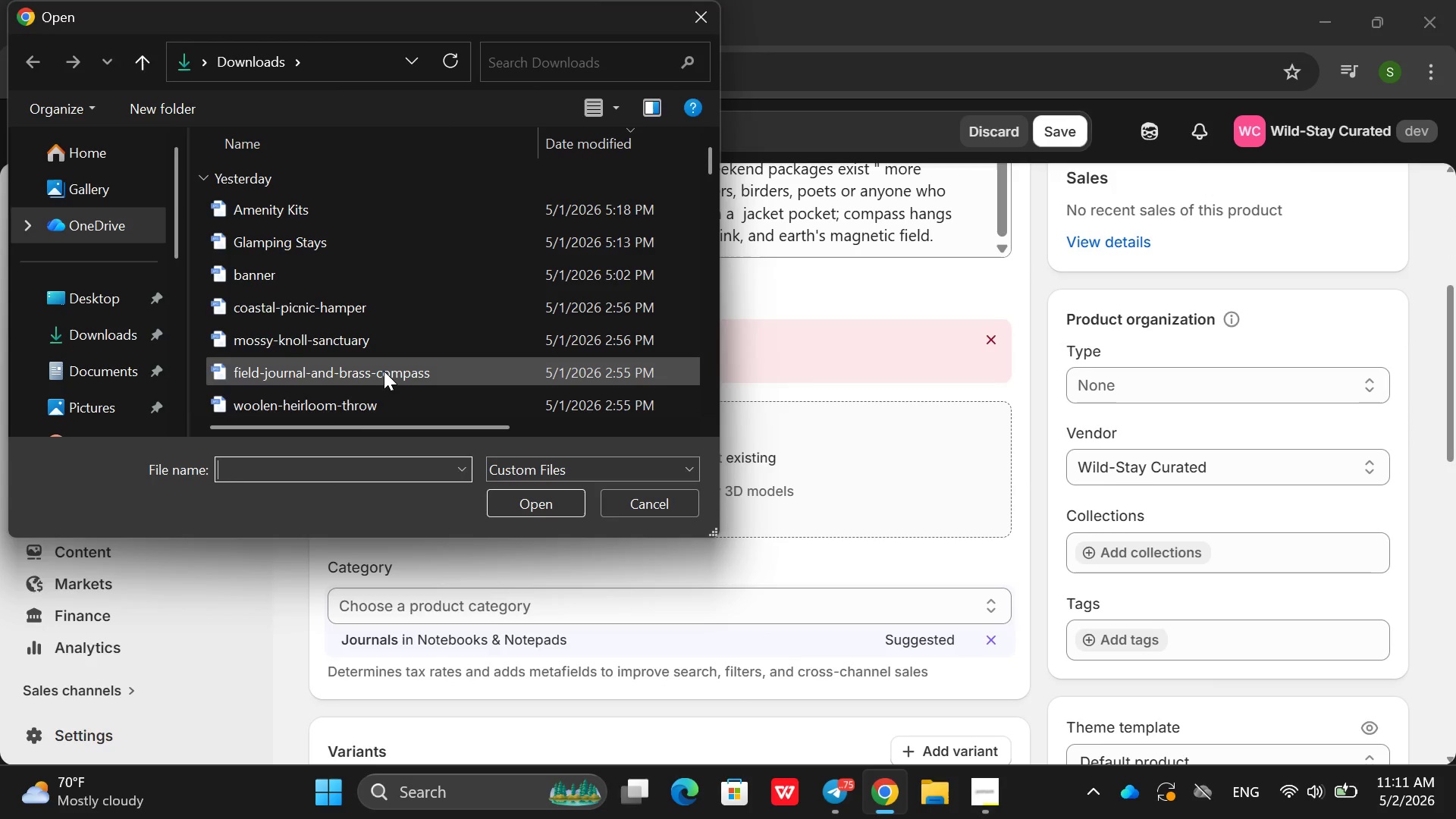 
double_click([384, 371])
 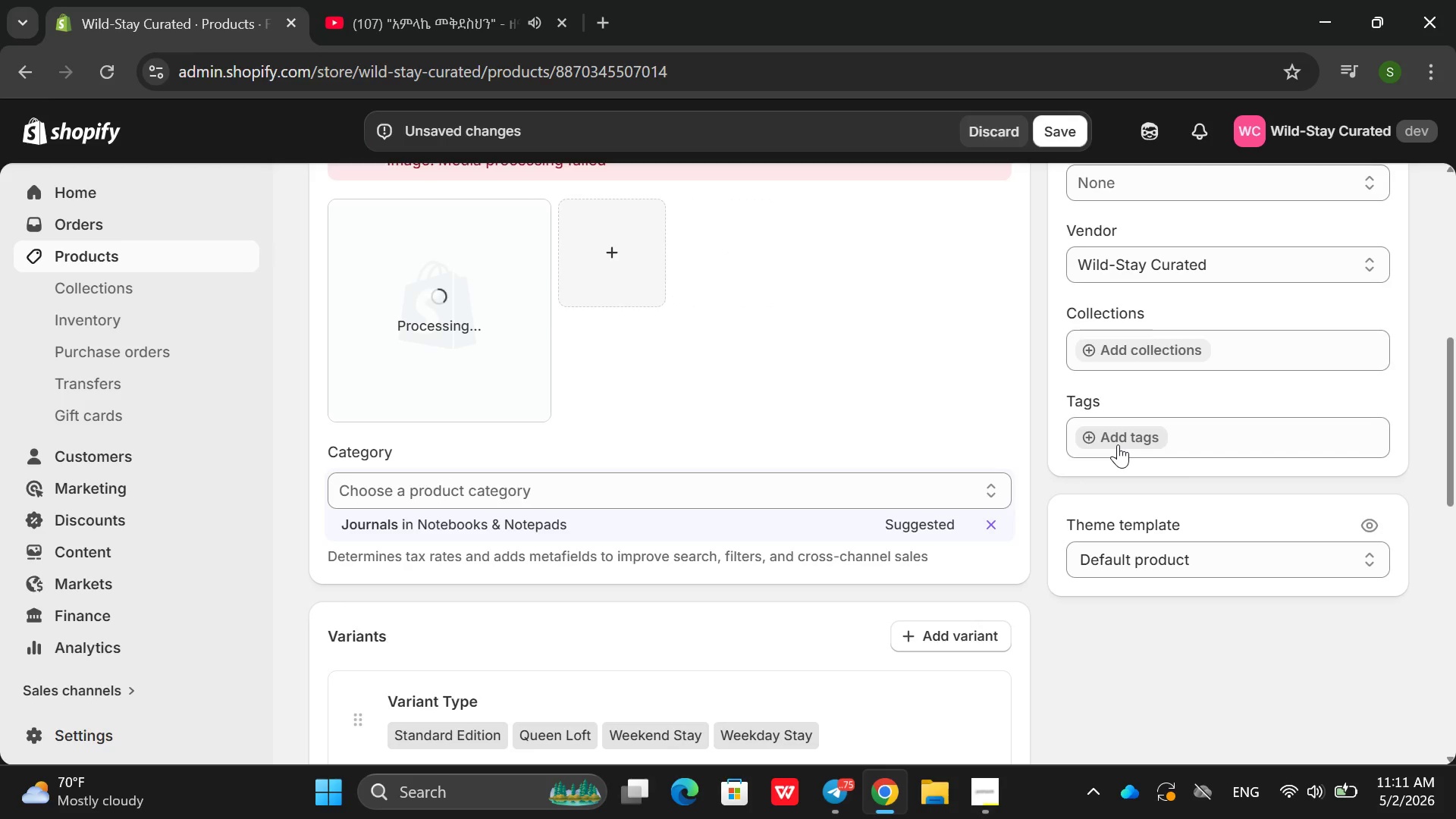 
wait(5.53)
 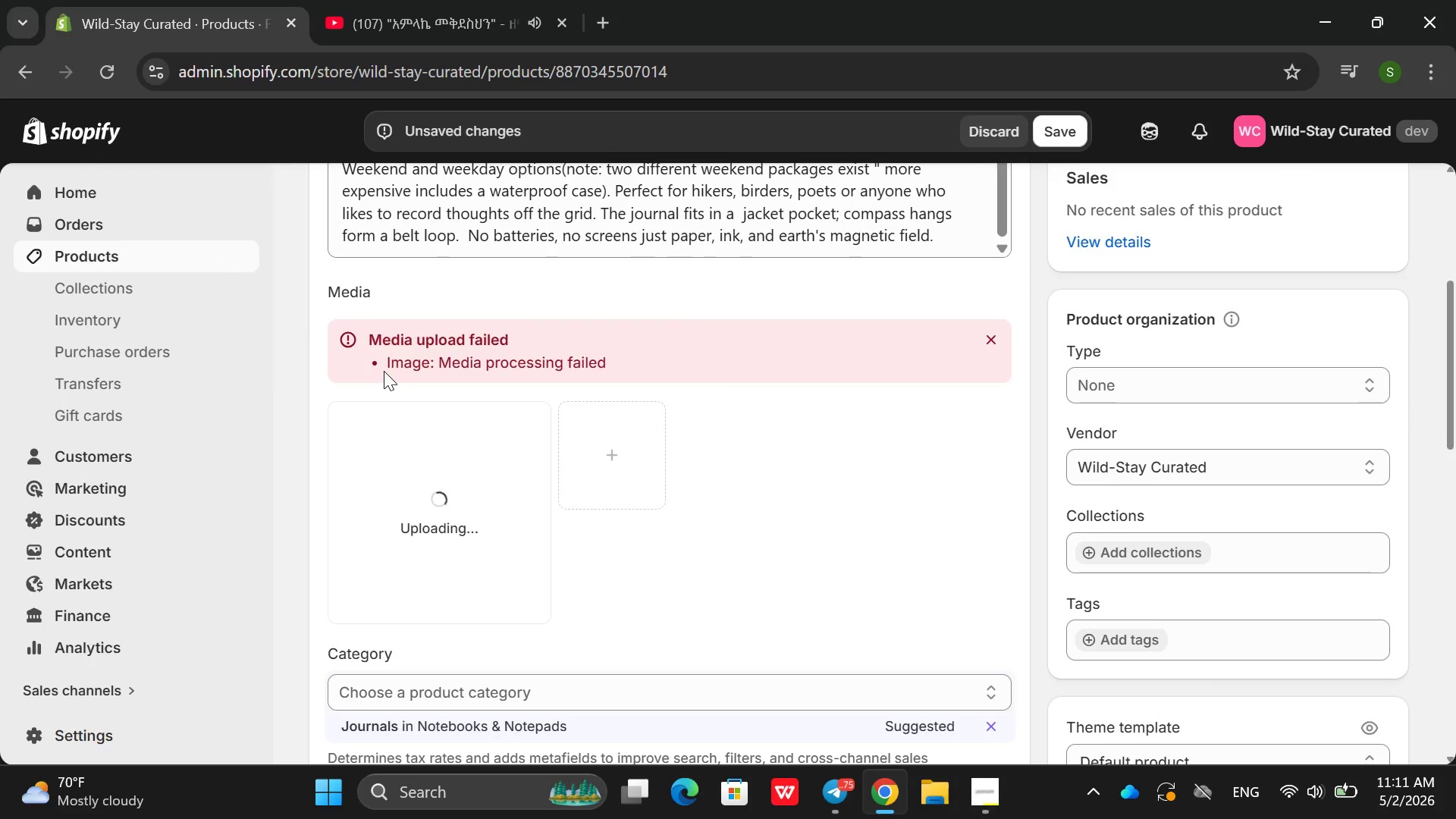 
left_click([1123, 435])
 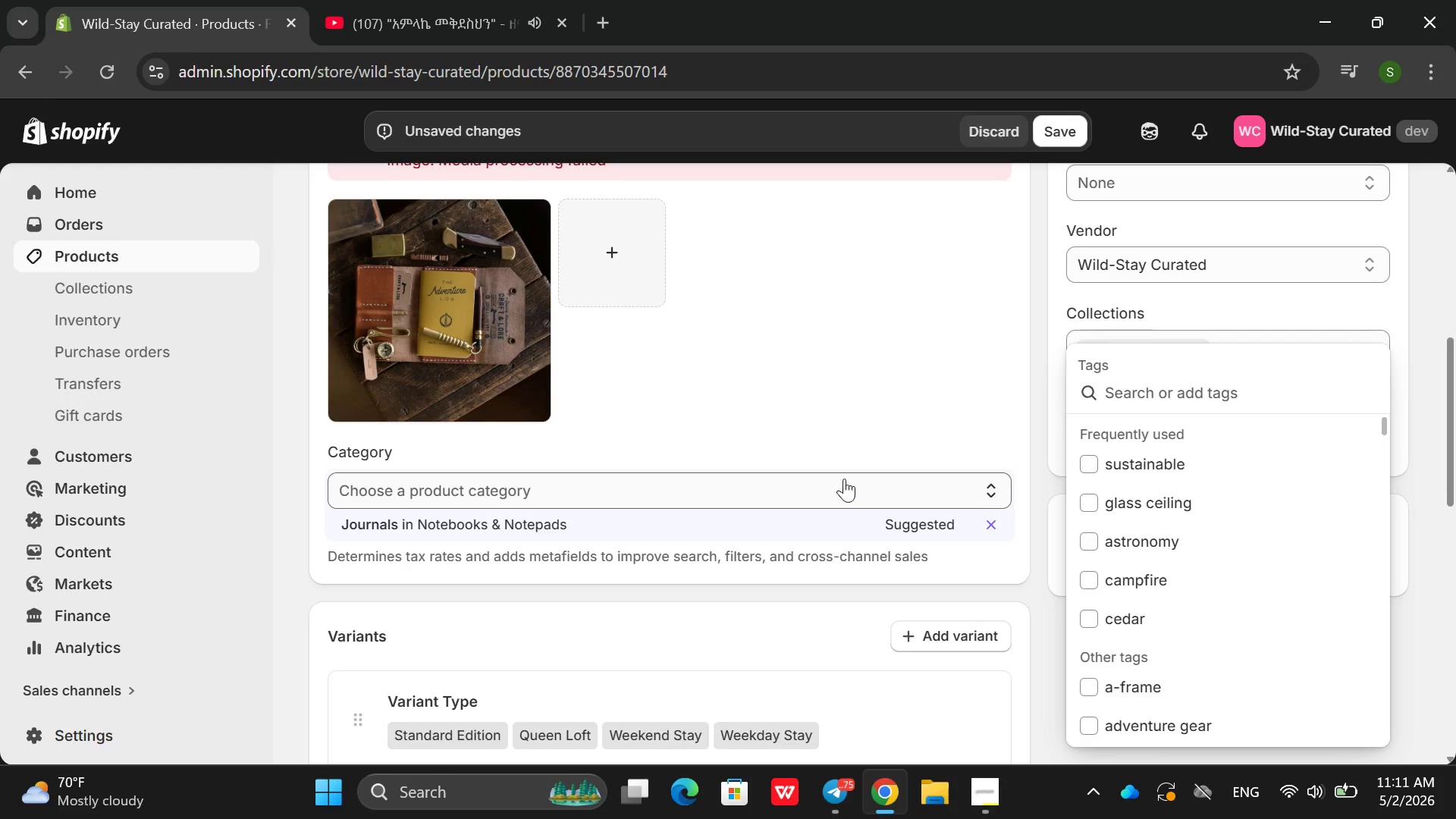 
left_click([467, 349])
 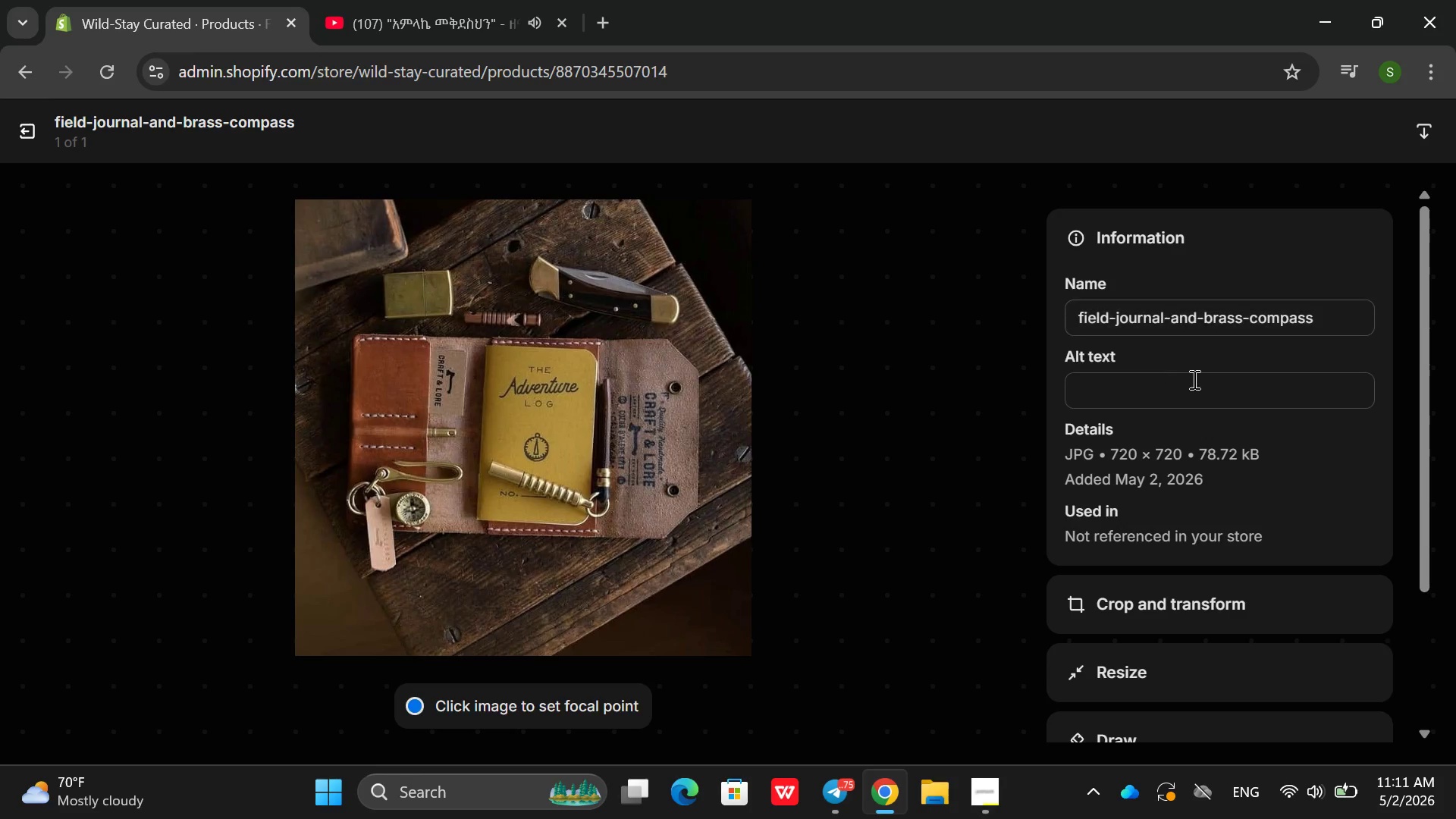 
left_click([1131, 393])
 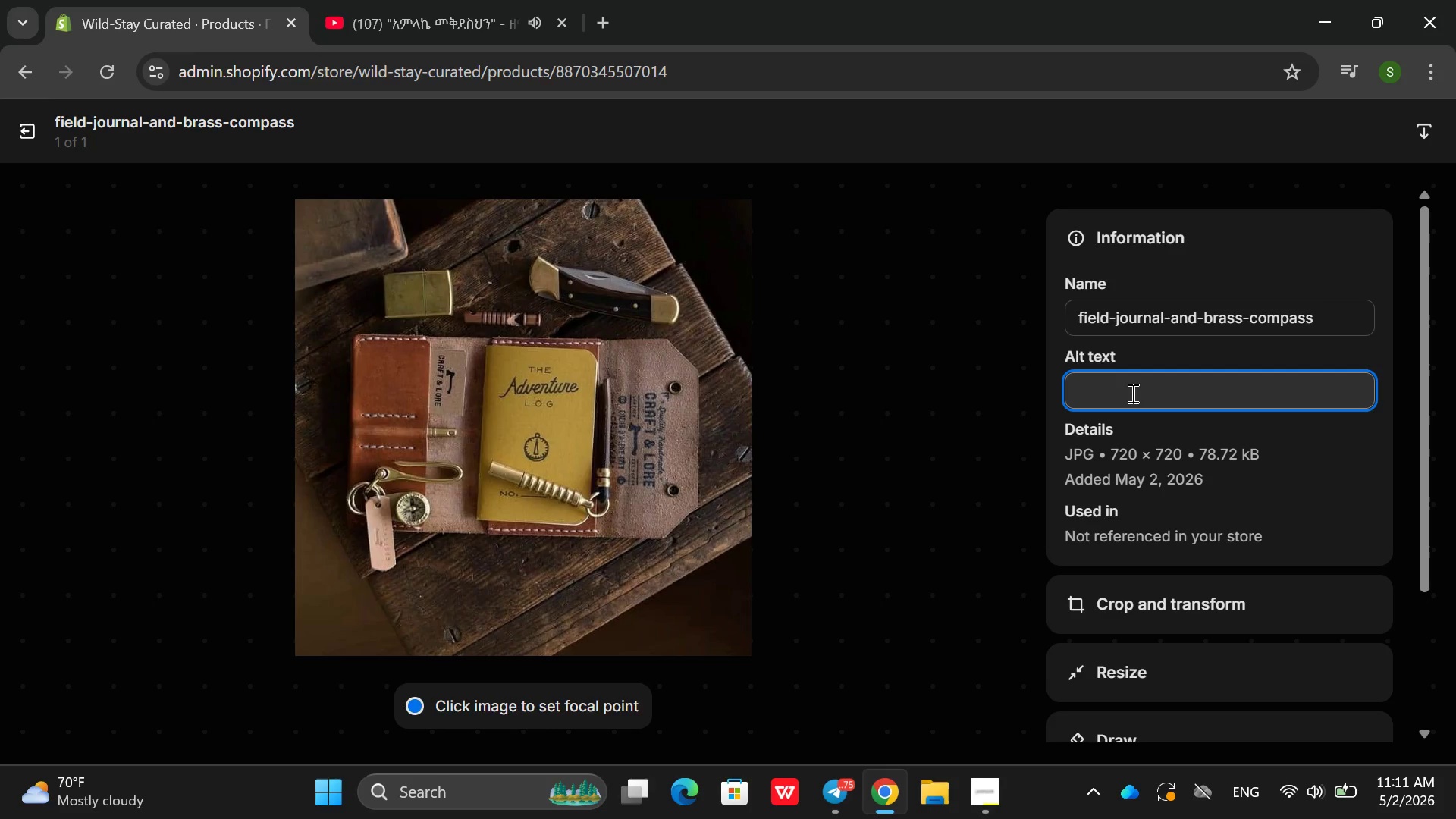 
type( a )
key(Backspace)
key(Backspace)
type(A lear)
key(Backspace)
type(ther jour)
 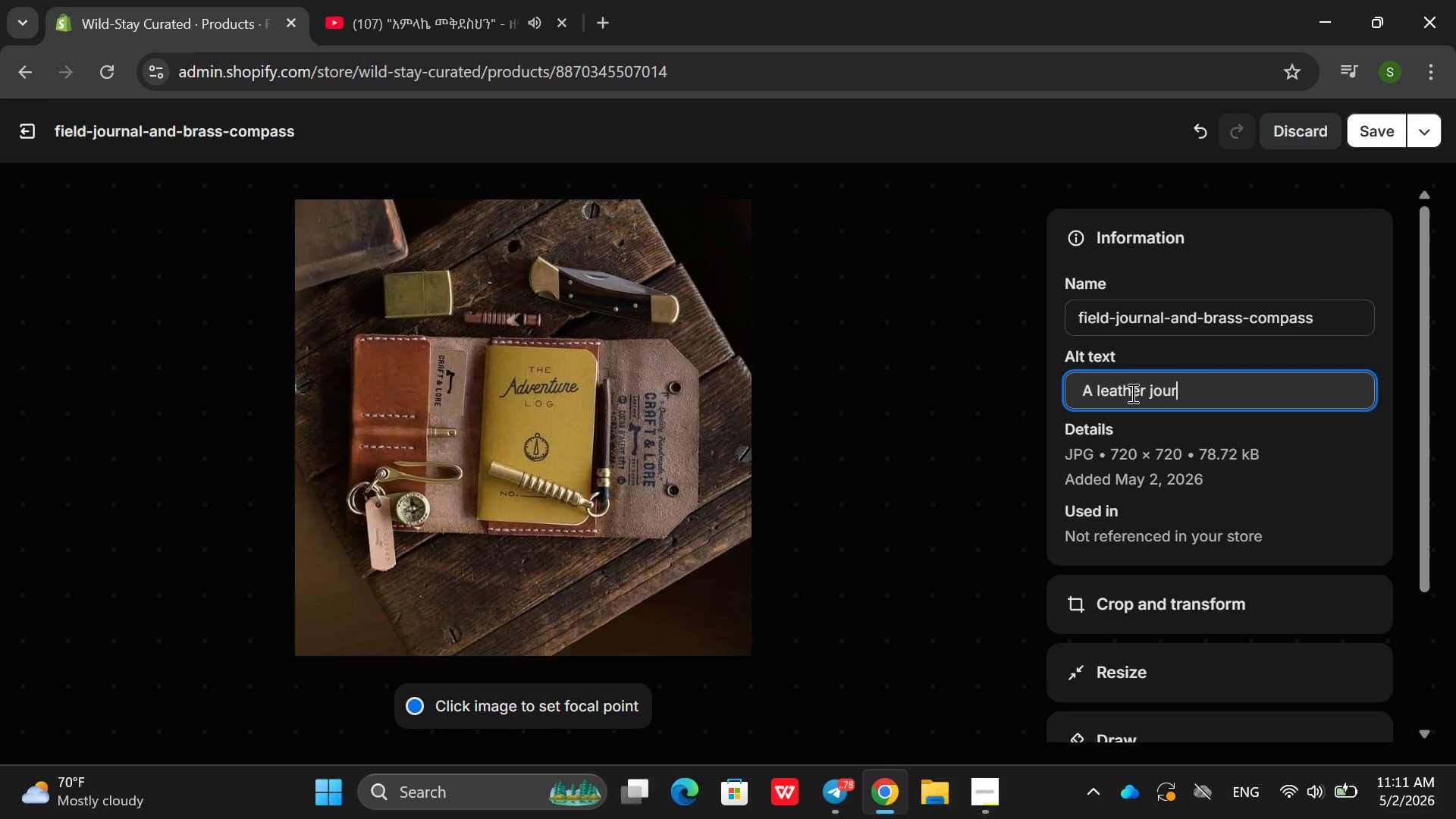 
type(nal with a waxde)
key(Backspace)
key(Backspace)
type(ed canvas cover .lying open nezzt)
key(Backspace)
key(Backspace)
key(Backspace)
type(c)
key(Backspace)
type(xt to a hs)
key(Backspace)
key(Backspace)
type(shinny brass comap)
key(Backspace)
key(Backspace)
type(pass. The cp)
key(Backspace)
key(Backspace)
type(joural )
key(Backspace)
type('s pages show handwit)
key(Backspace)
key(Backspace)
type(rt)
key(Backspace)
type(iit)
key(Backspace)
key(Backspace)
type(tten )
 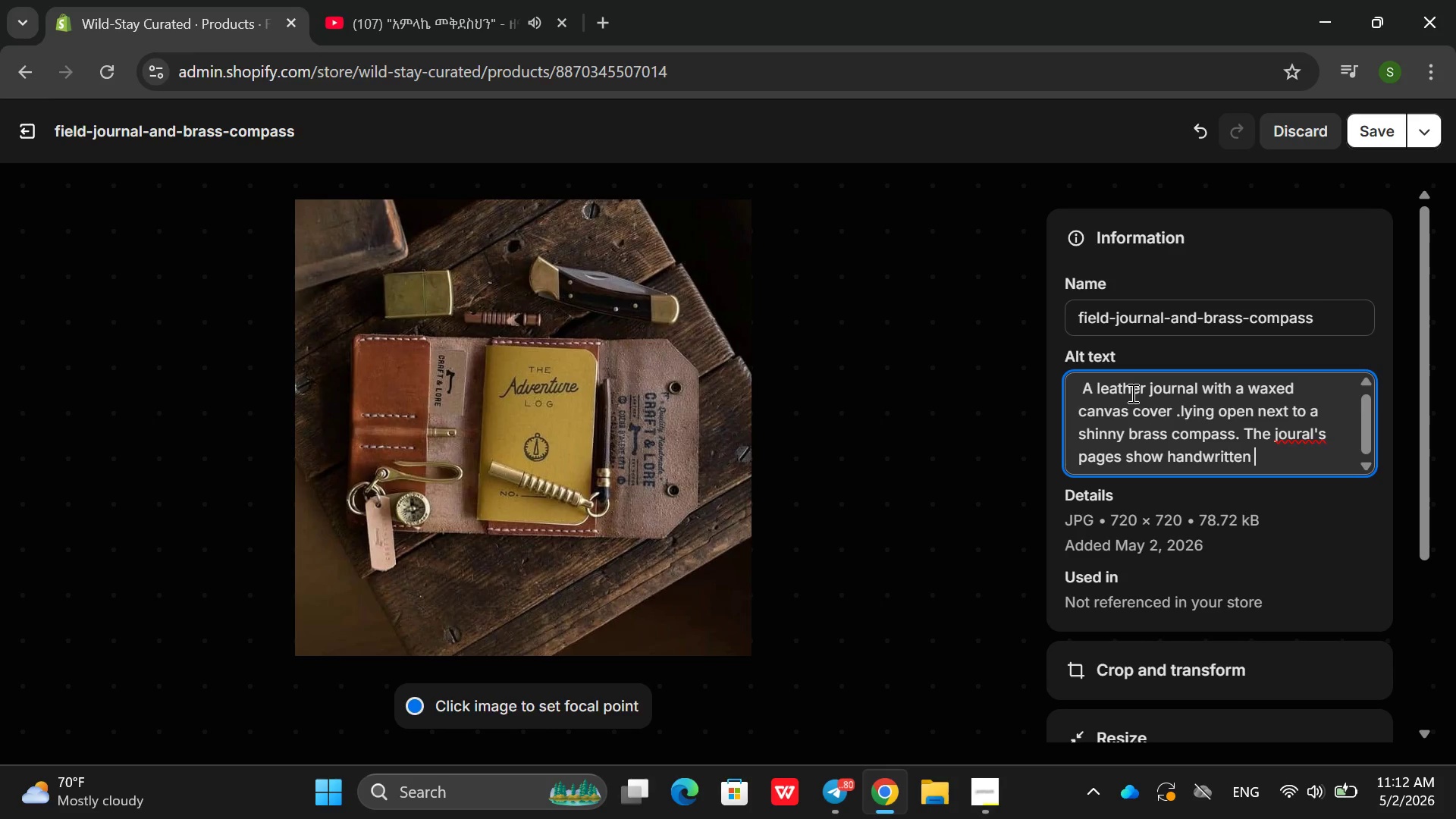 
type(notes and a a)
key(Backspace)
type(small watercolor sketches of a ,oin)
key(Backspace)
key(Backspace)
key(Backspace)
key(Backspace)
type(mountain a cototn)
key(Backspace)
key(Backspace)
key(Backspace)
type(ton ribbon k)
key(Backspace)
type( bookmark hansd)
key(Backspace)
key(Backspace)
type(ds frp,m )
key(Backspace)
key(Backspace)
key(Backspace)
key(Backspace)
type(om te)
key(Backspace)
type(he spones)
key(Backspace)
key(Backspace)
key(Backspace)
key(Backspace)
type(o)
key(Backspace)
key(Backspace)
type(ines)
 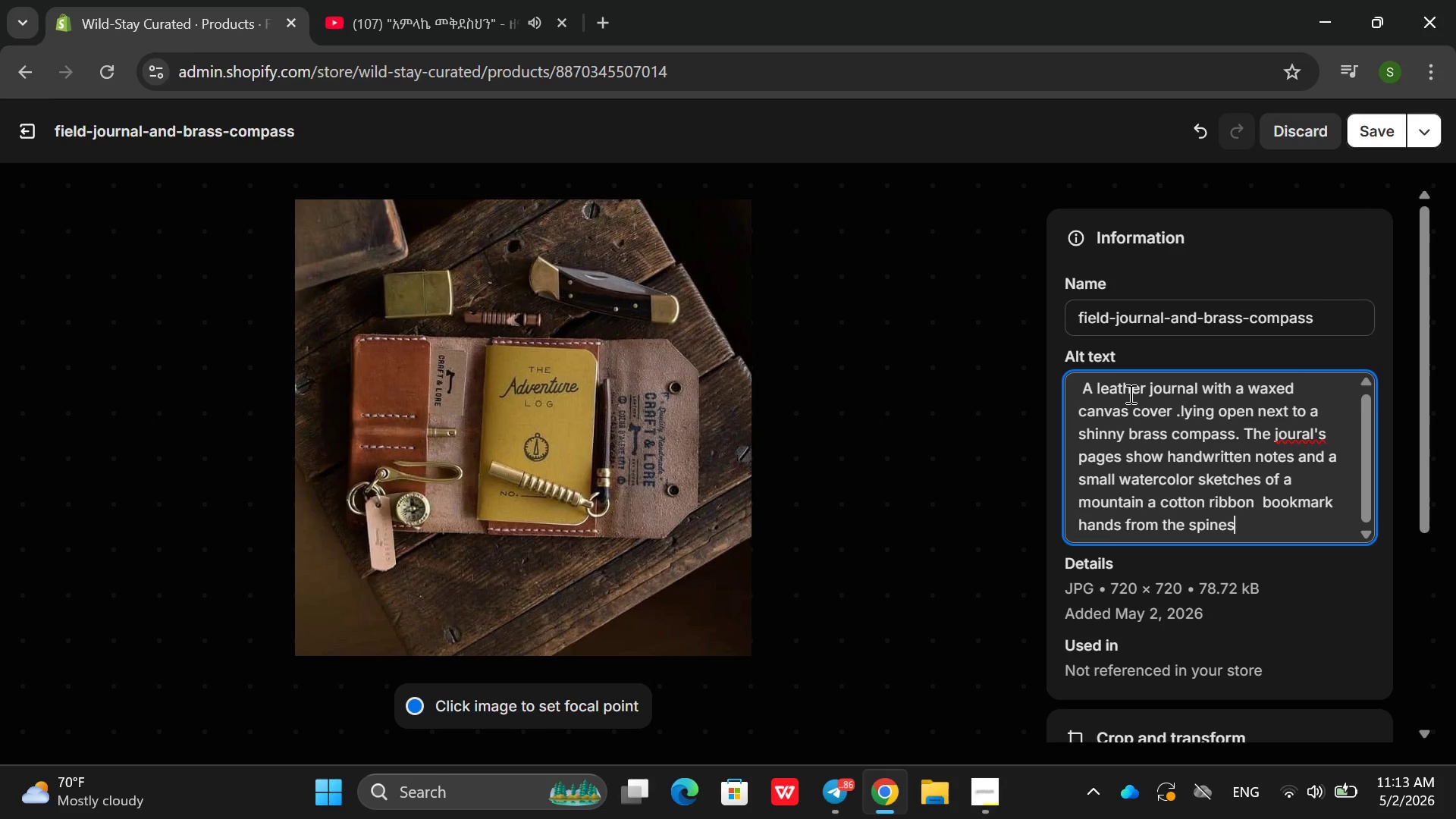 
key(Period)
 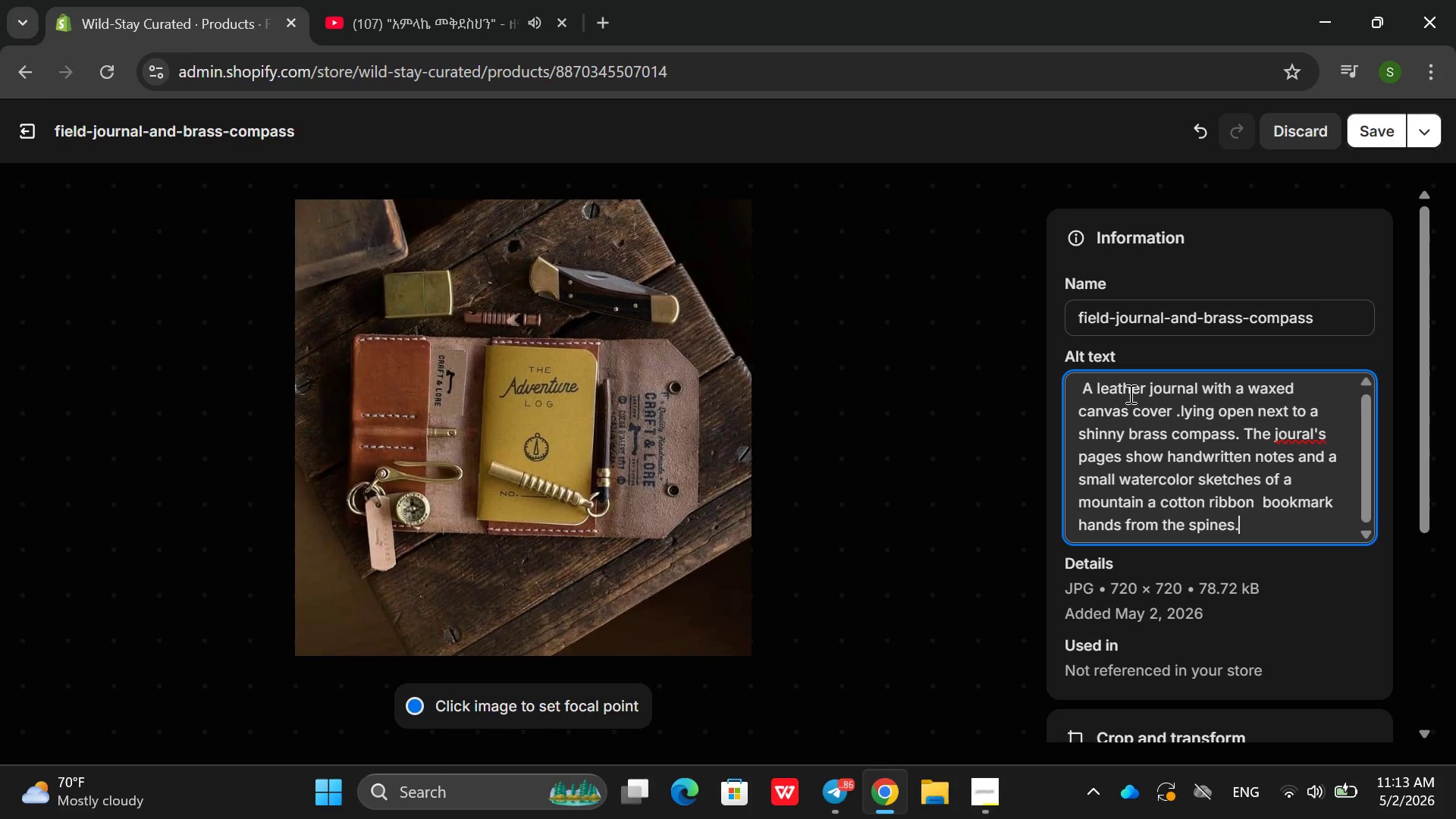 
key(Space)
 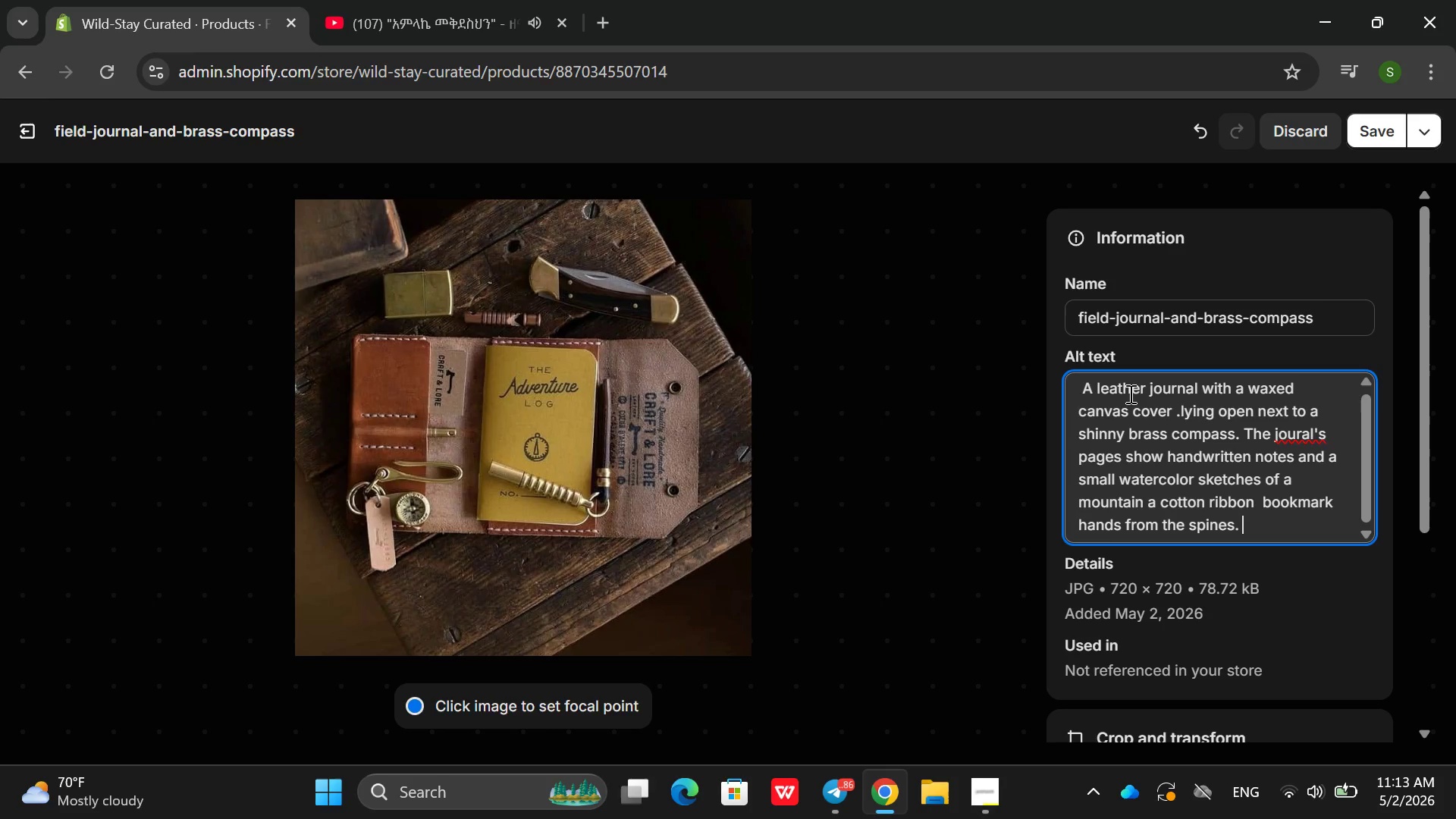 
key(A)
 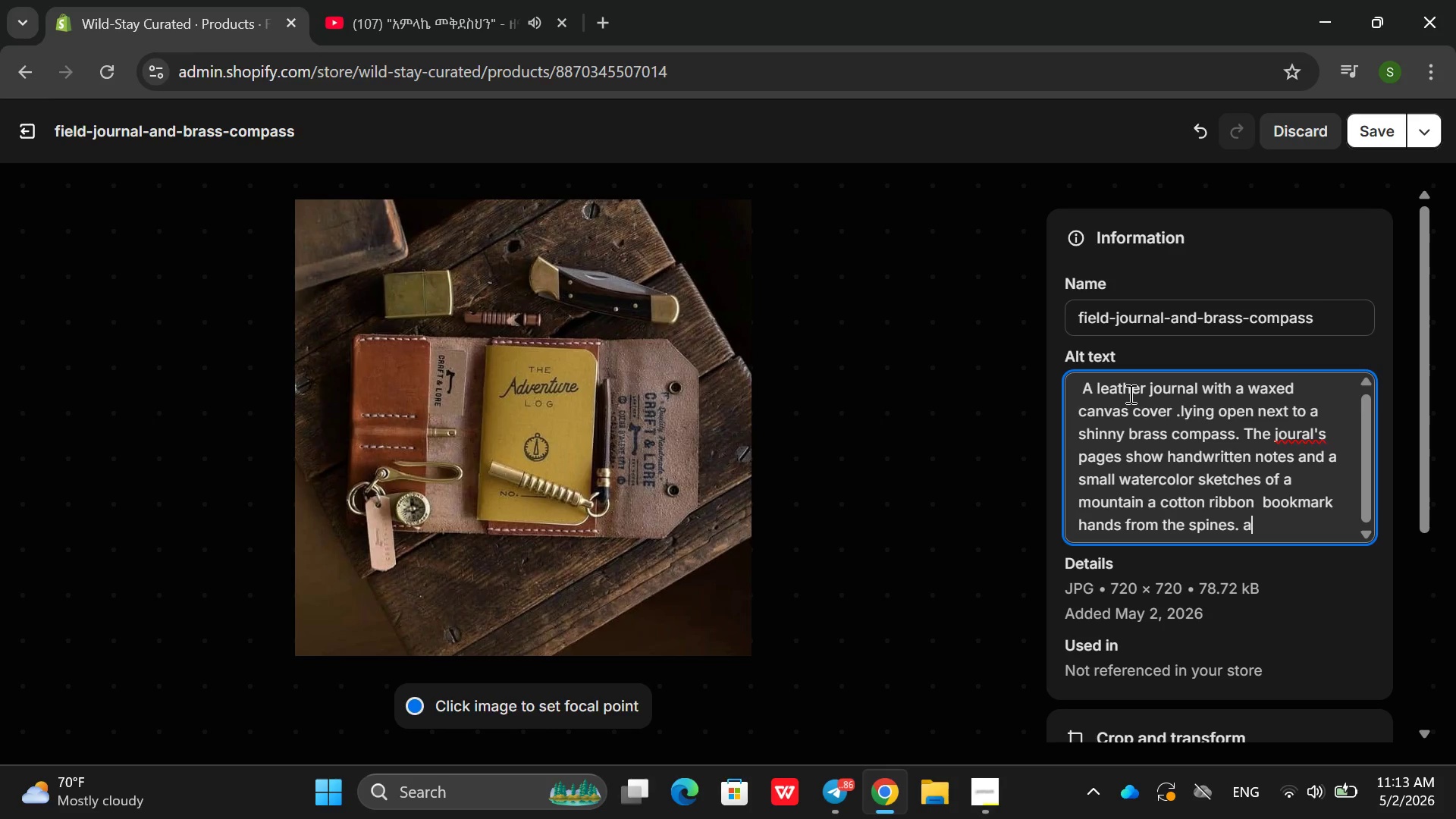 
key(Space)
 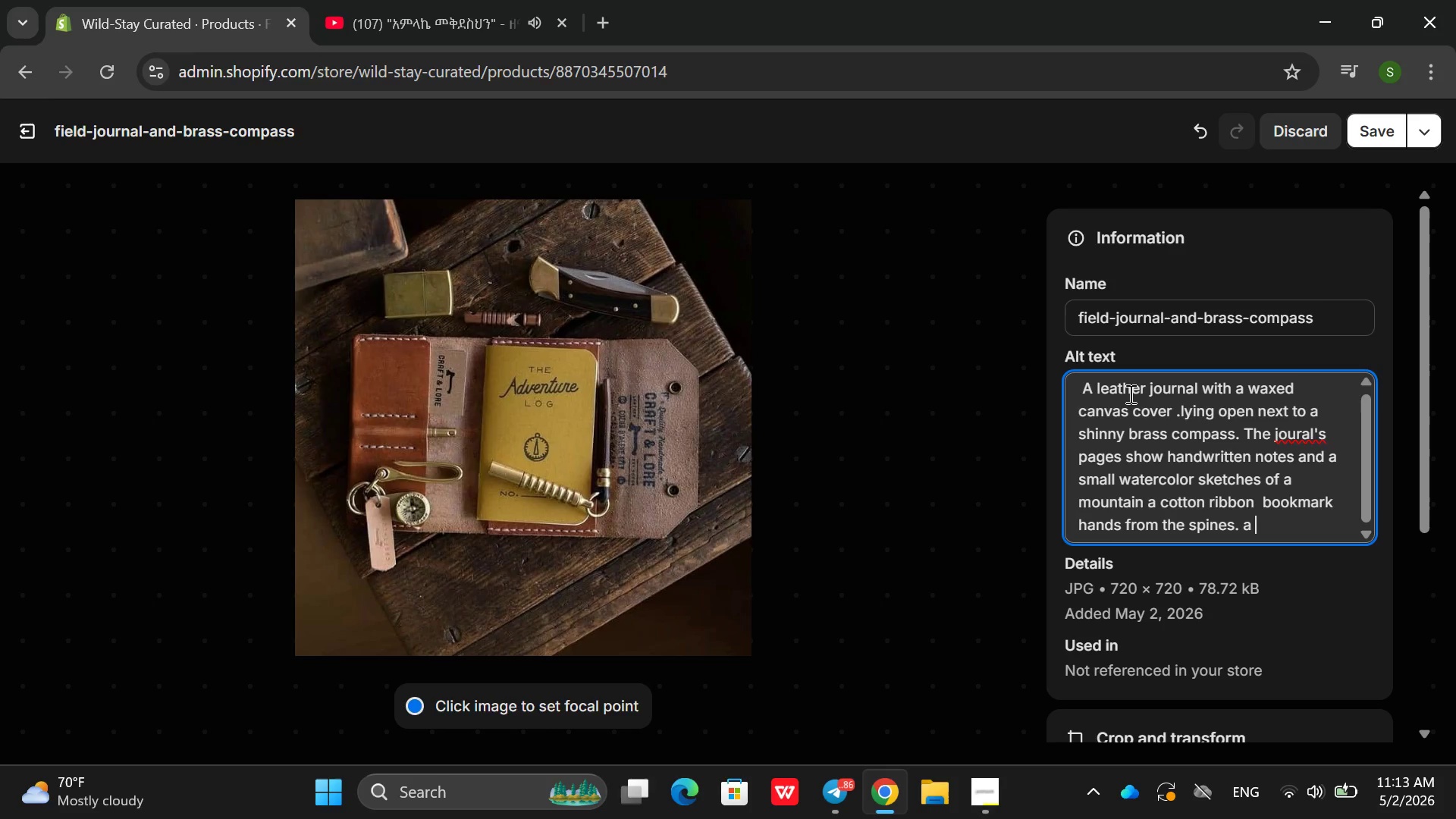 
key(Backspace)
 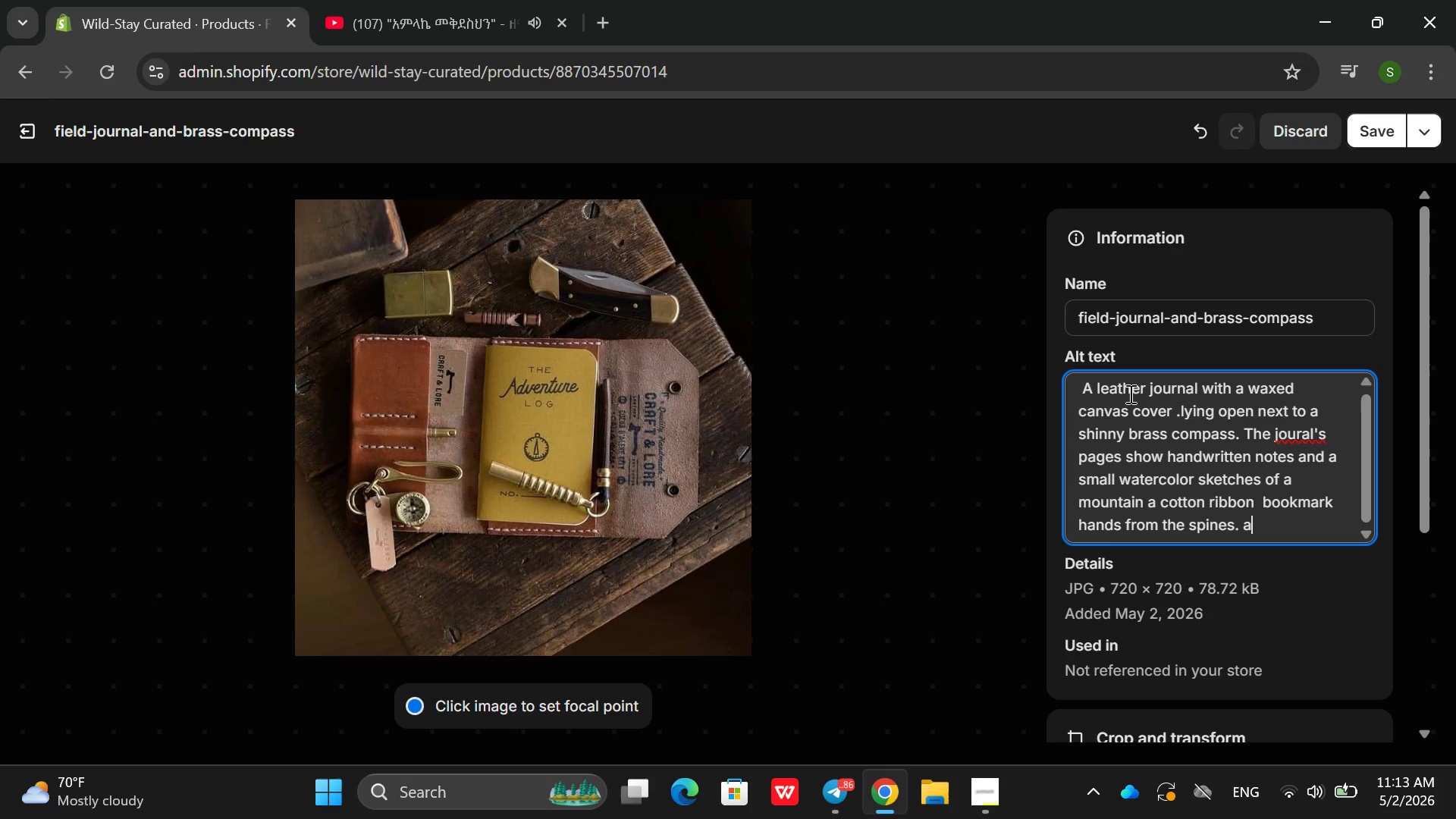 
key(Backspace)
 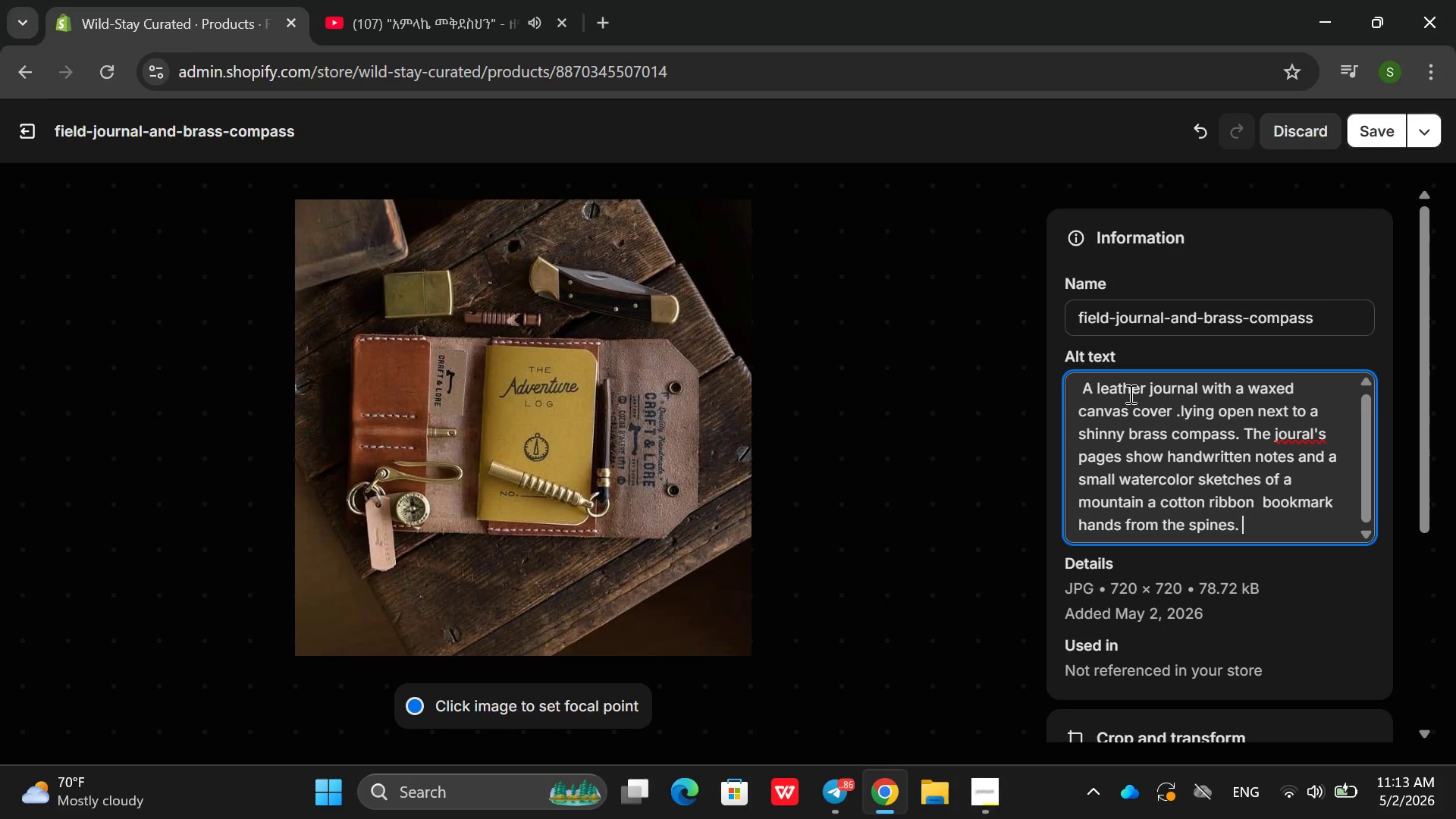 
key(Shift+ShiftRight)
 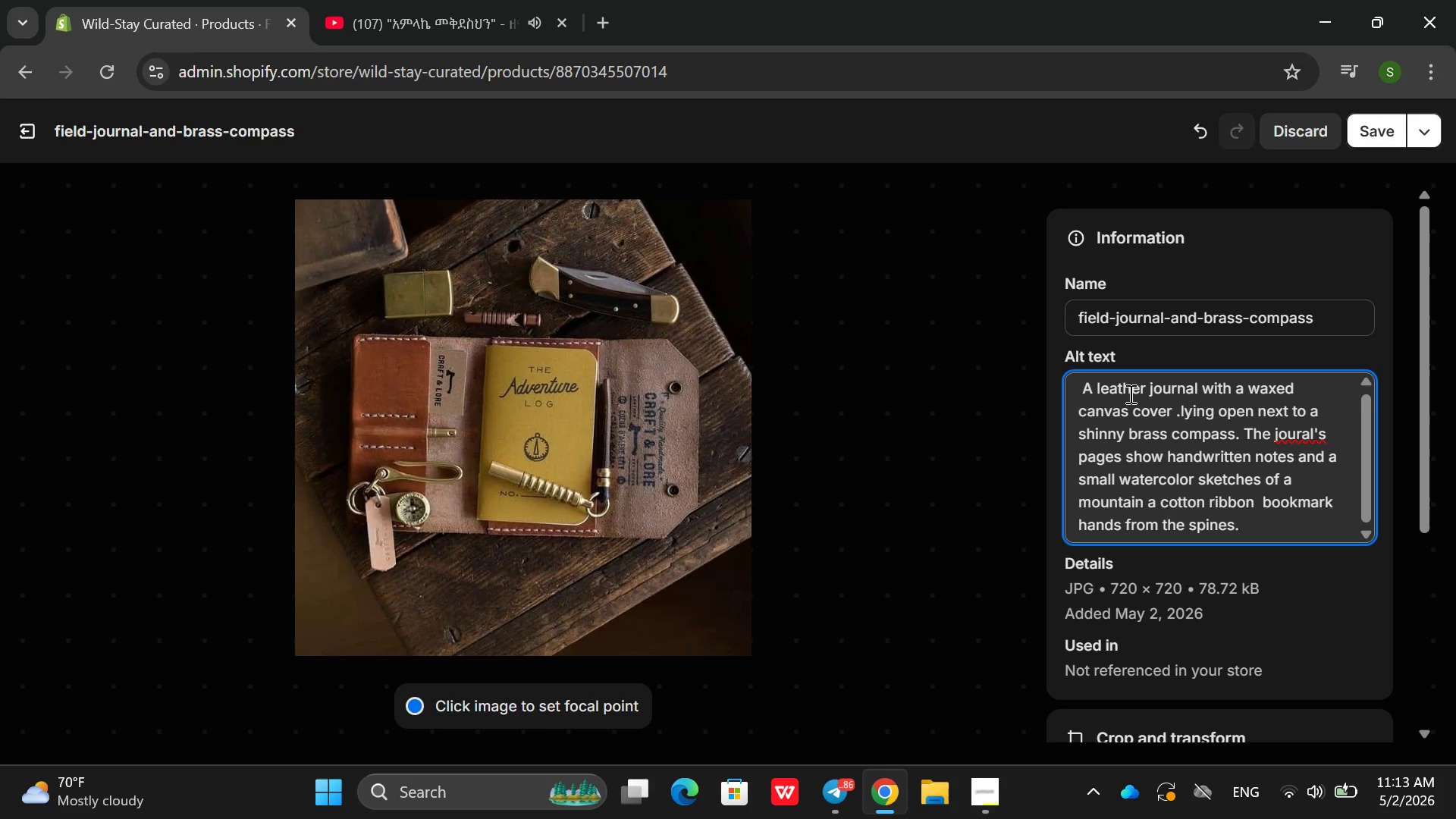 
key(Shift+A)
 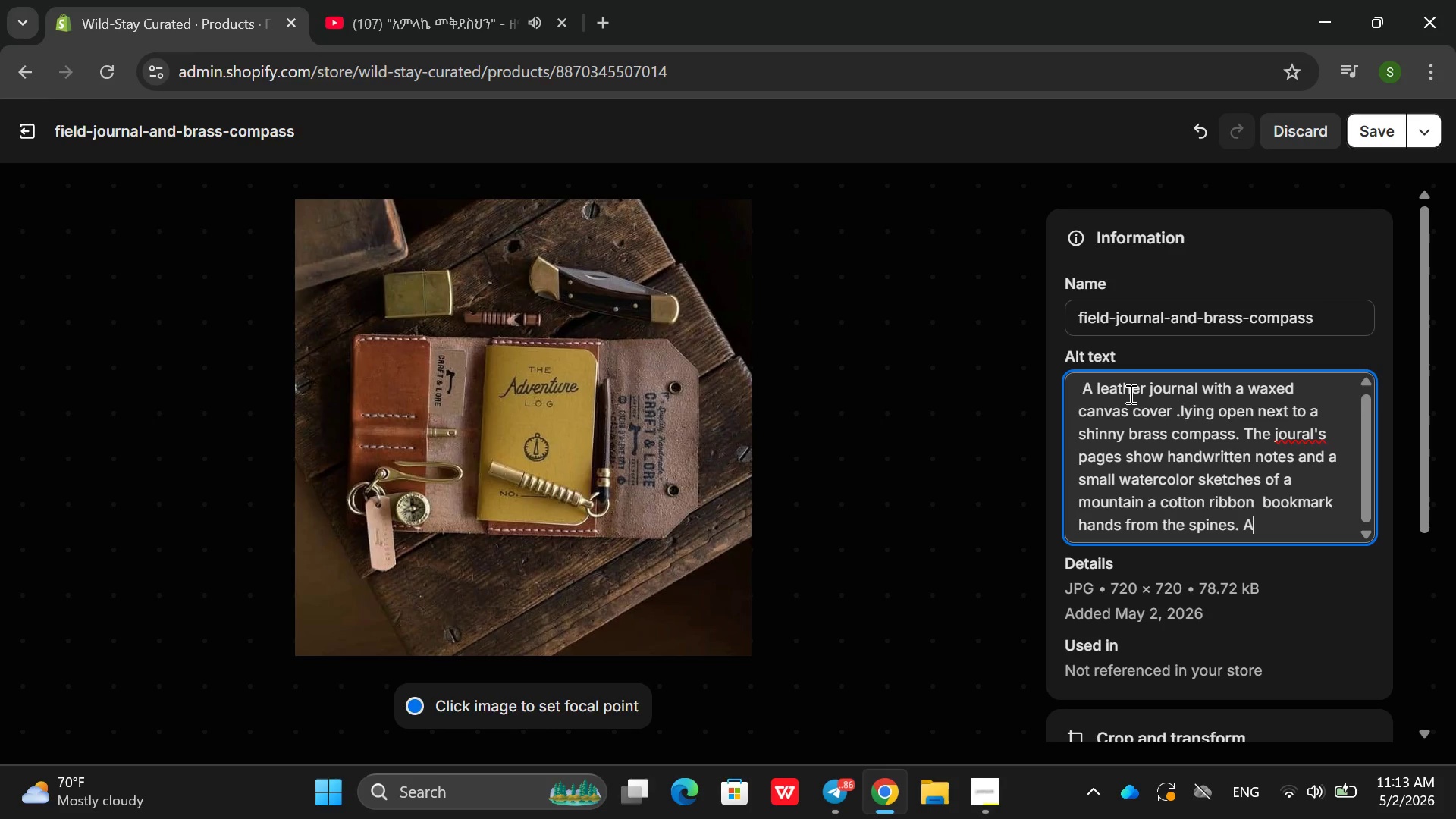 
key(Space)
 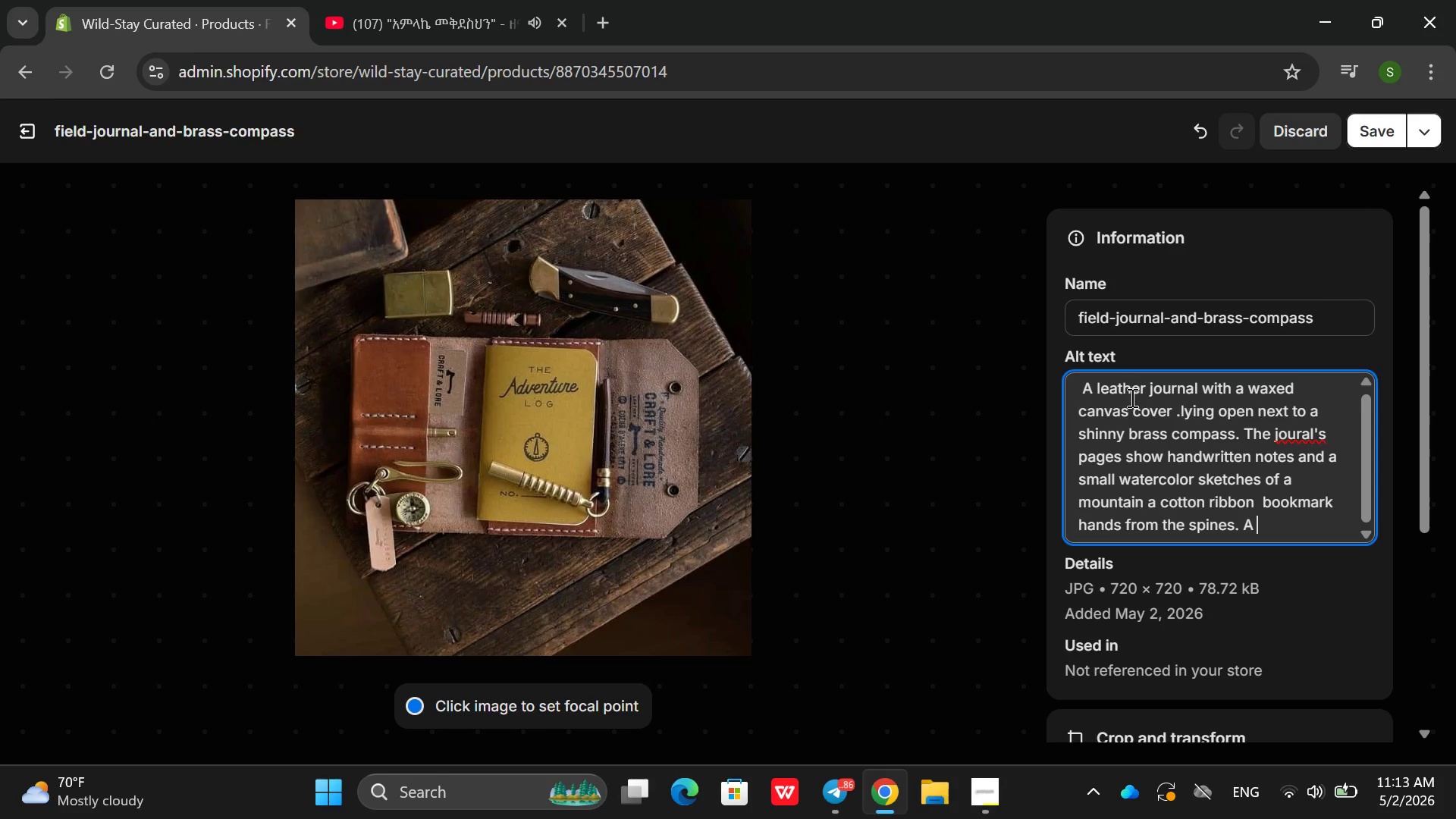 
type(leather wrap tje )
key(Backspace)
key(Backspace)
key(Backspace)
type(f)
key(Backspace)
key(Backspace)
type(fpr t)
key(Backspace)
key(Backspace)
key(Backspace)
key(Backspace)
type(or tjej )
key(Backspace)
key(Backspace)
key(Backspace)
key(Backspace)
type(he compass liea be)
key(Backspace)
key(Backspace)
key(Backspace)
key(Backspace)
type(s beside it )
 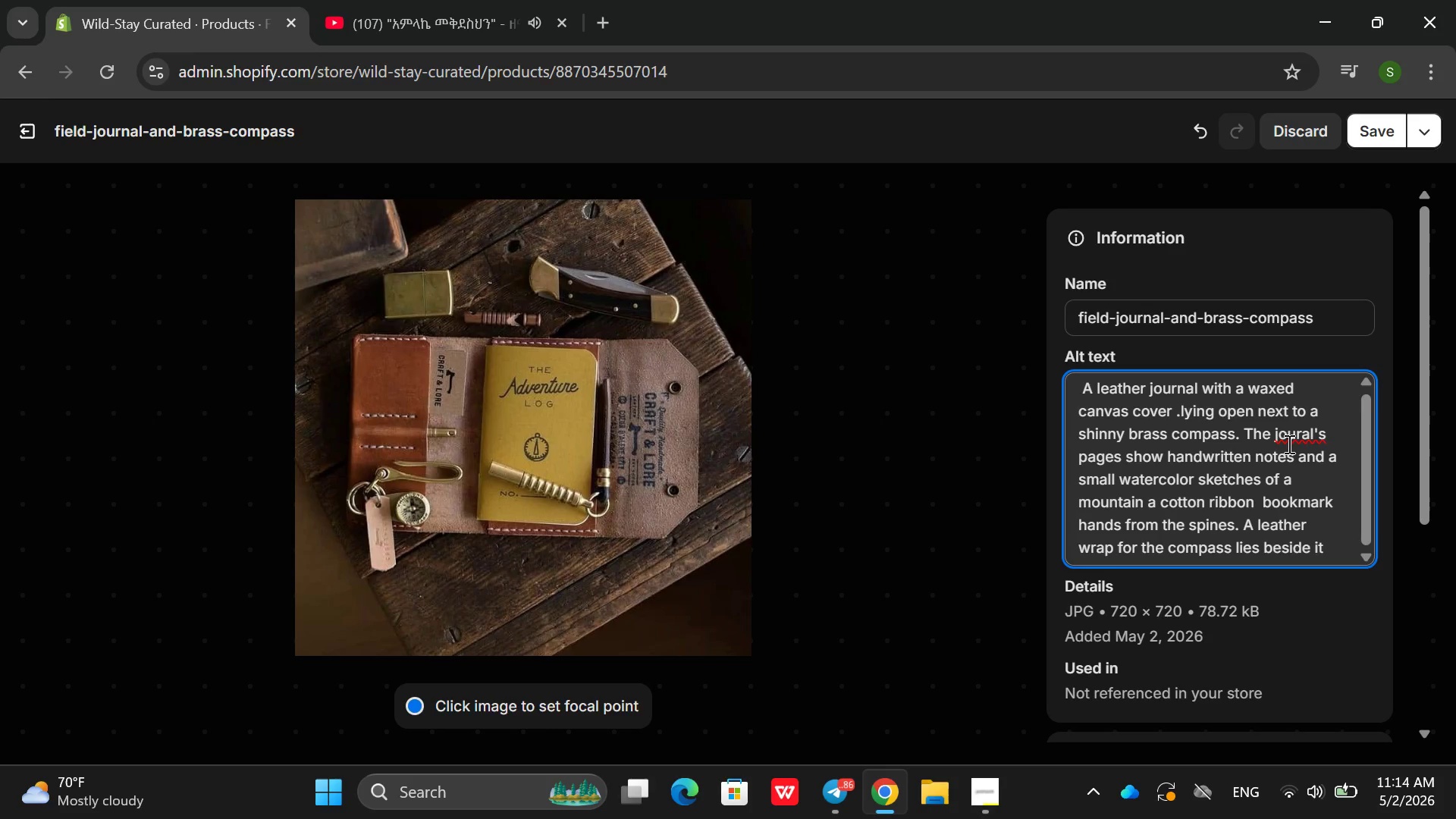 
wait(5.58)
 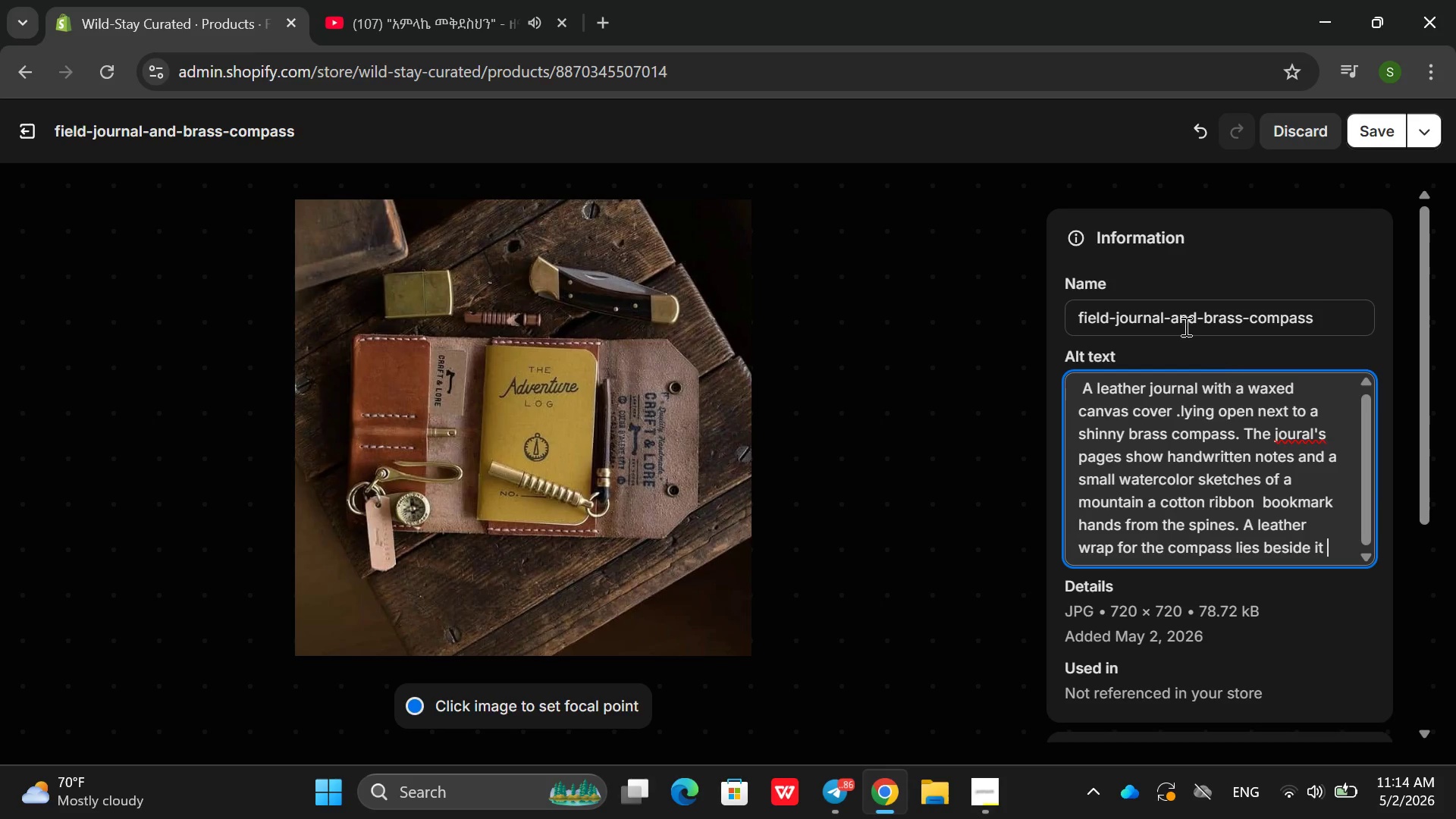 
left_click([1301, 431])
 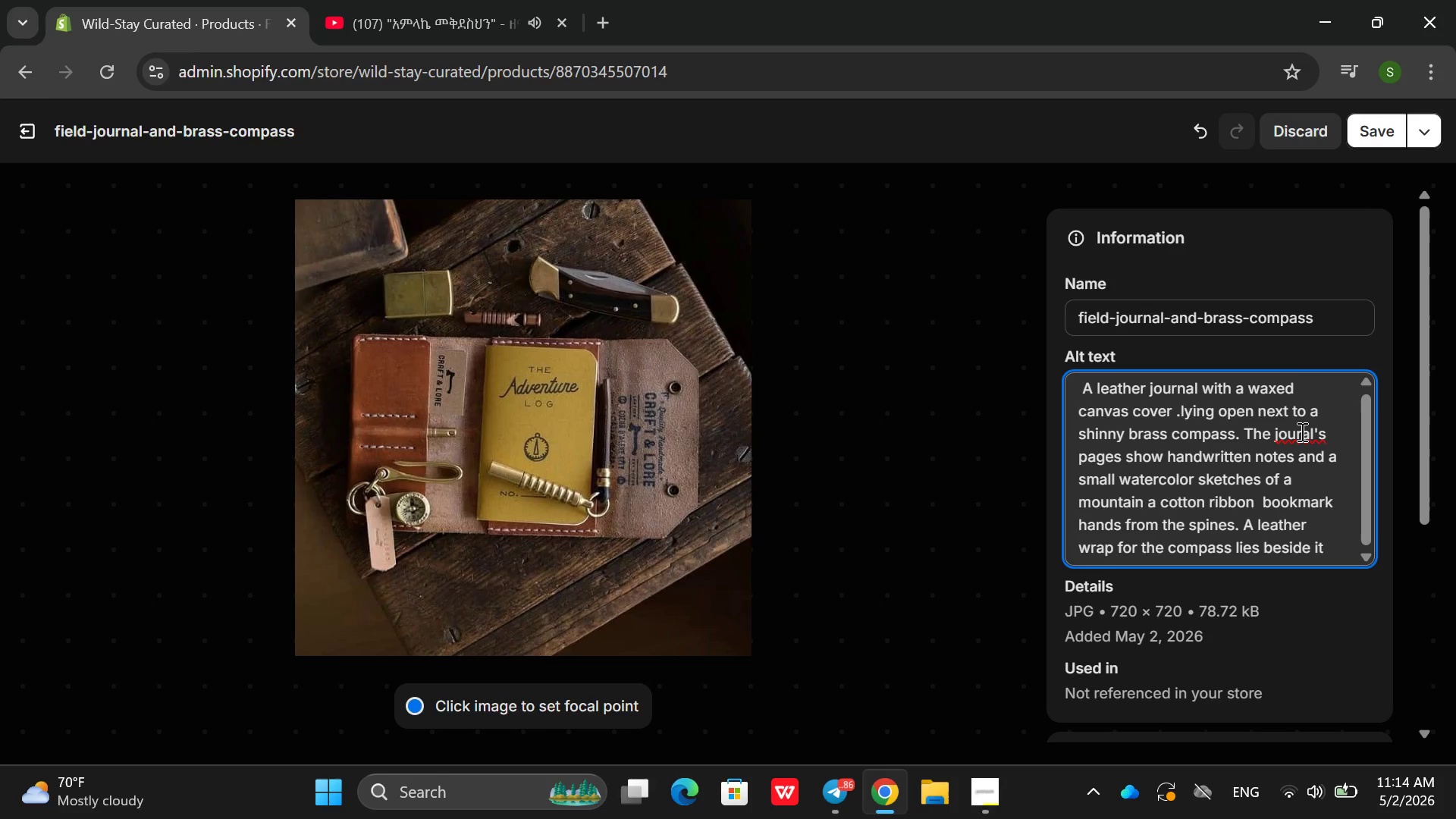 
key(N)
 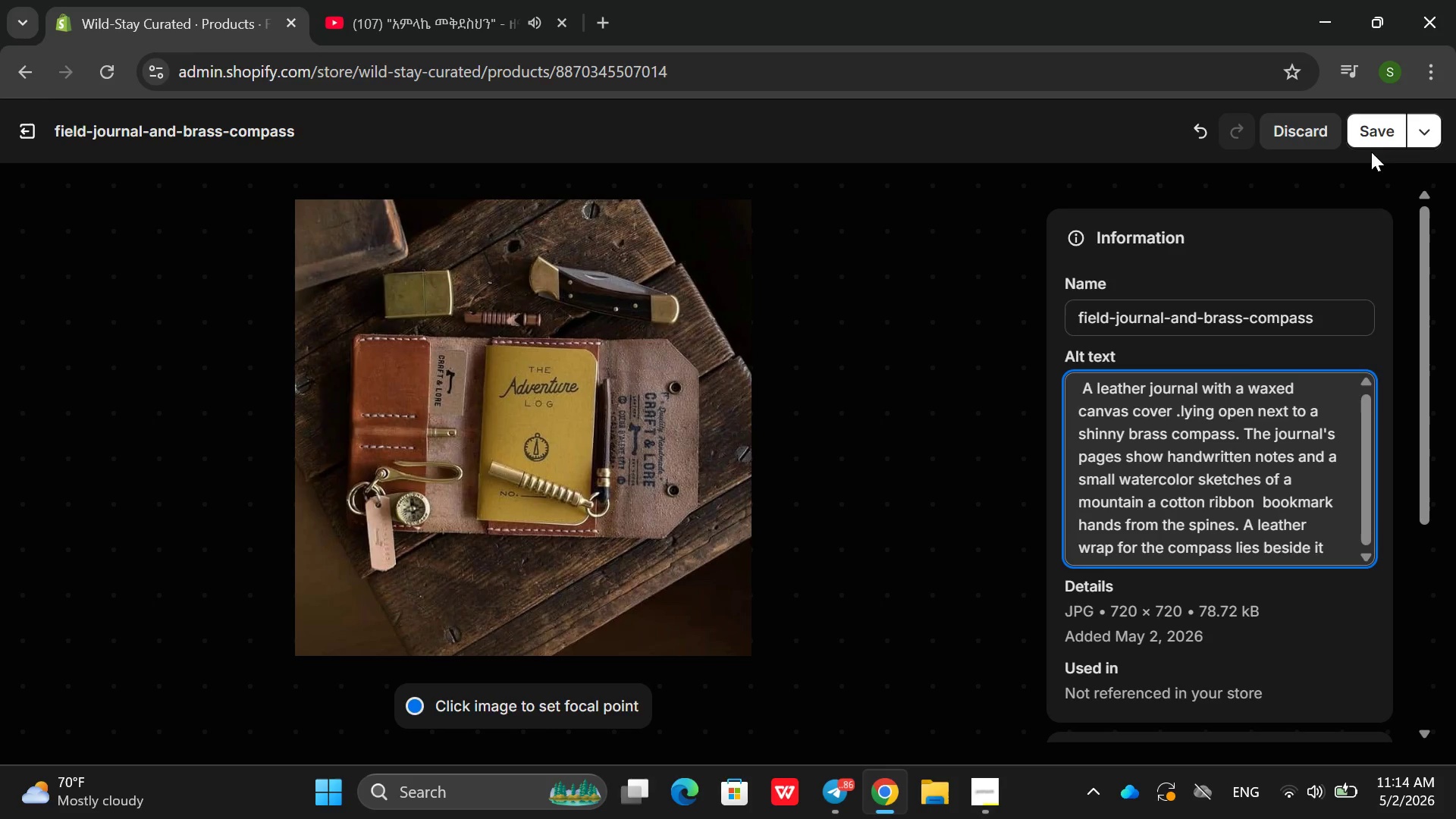 
left_click([1229, 374])
 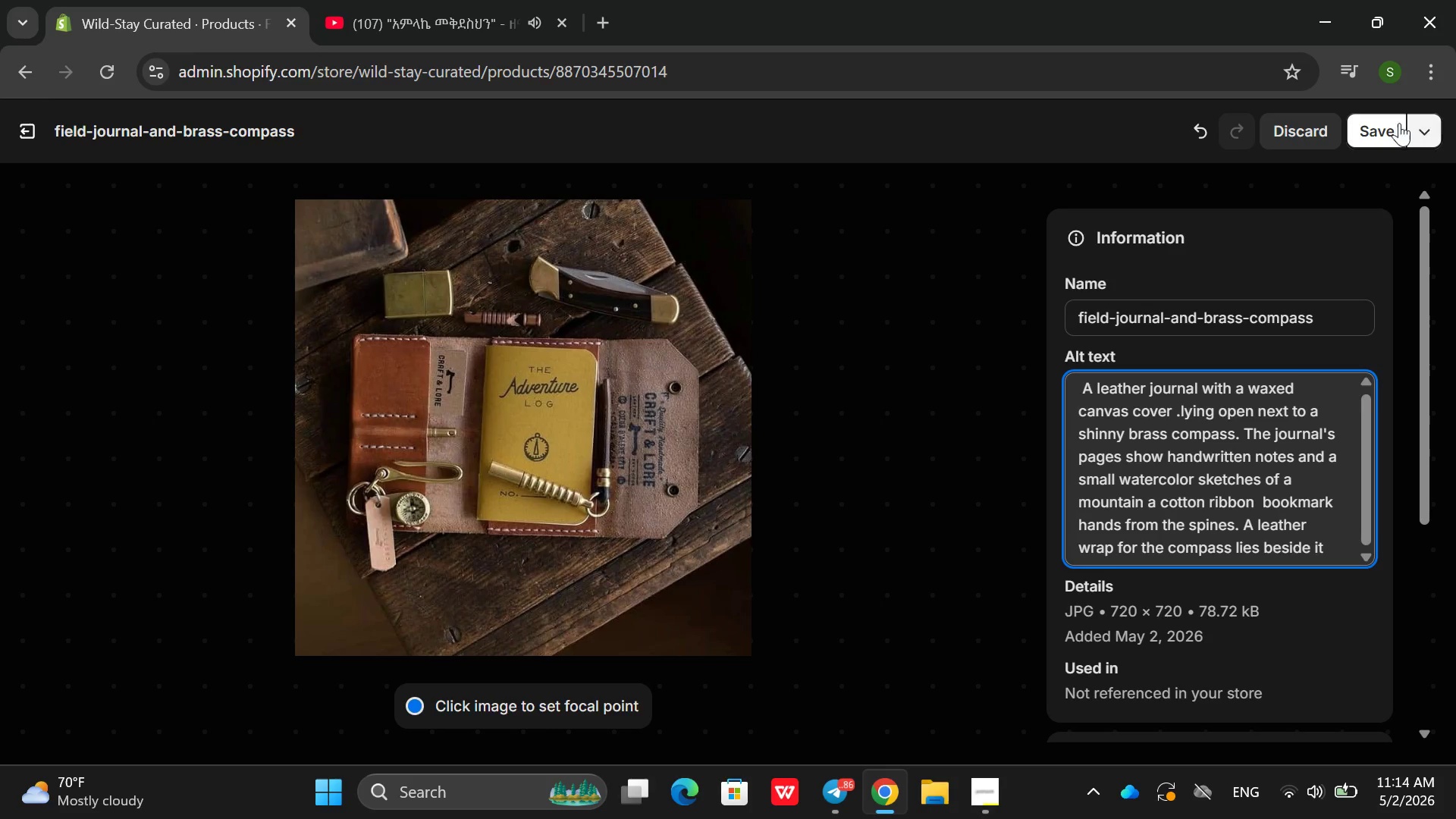 
left_click([1367, 135])
 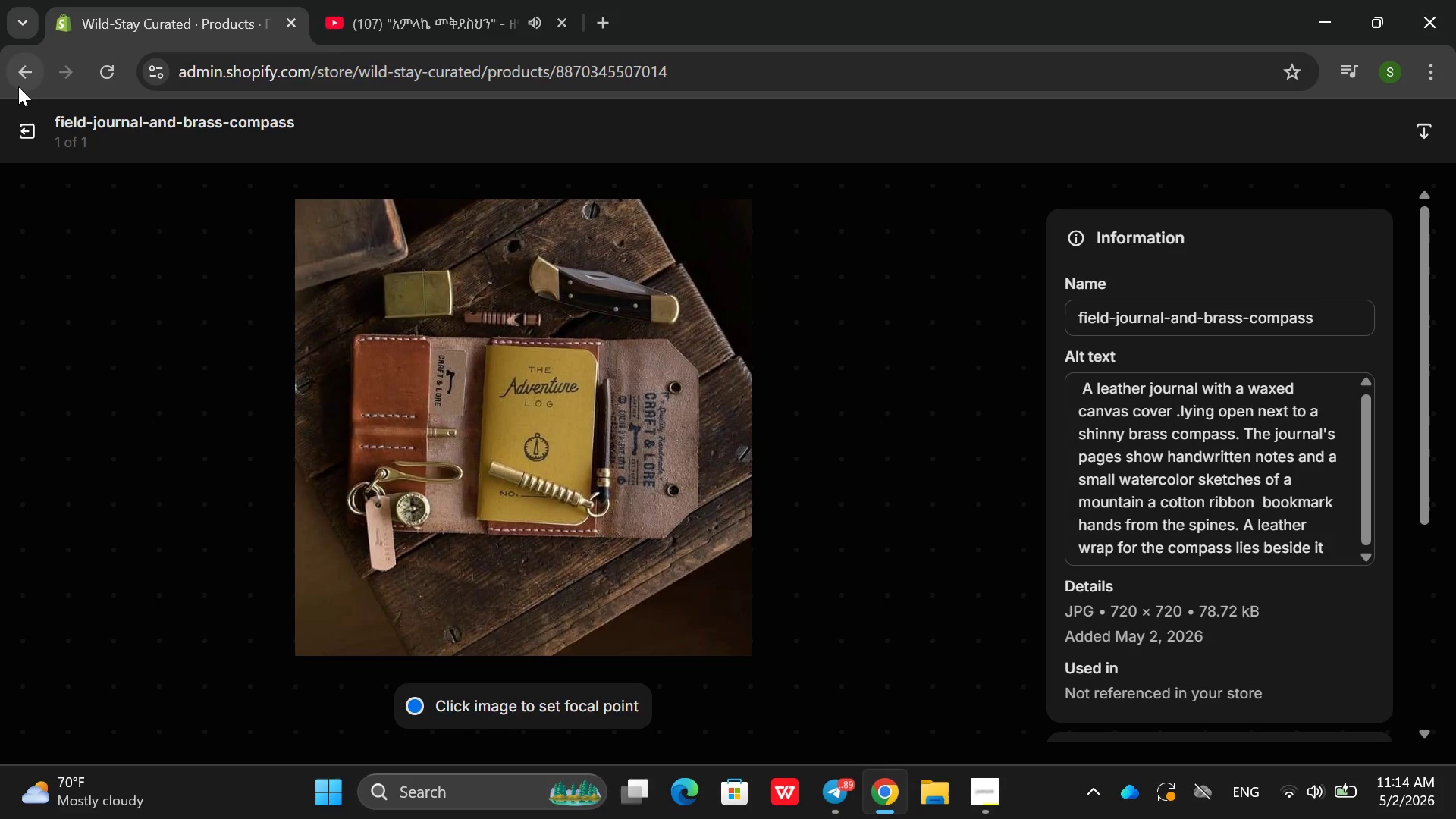 
left_click([20, 124])
 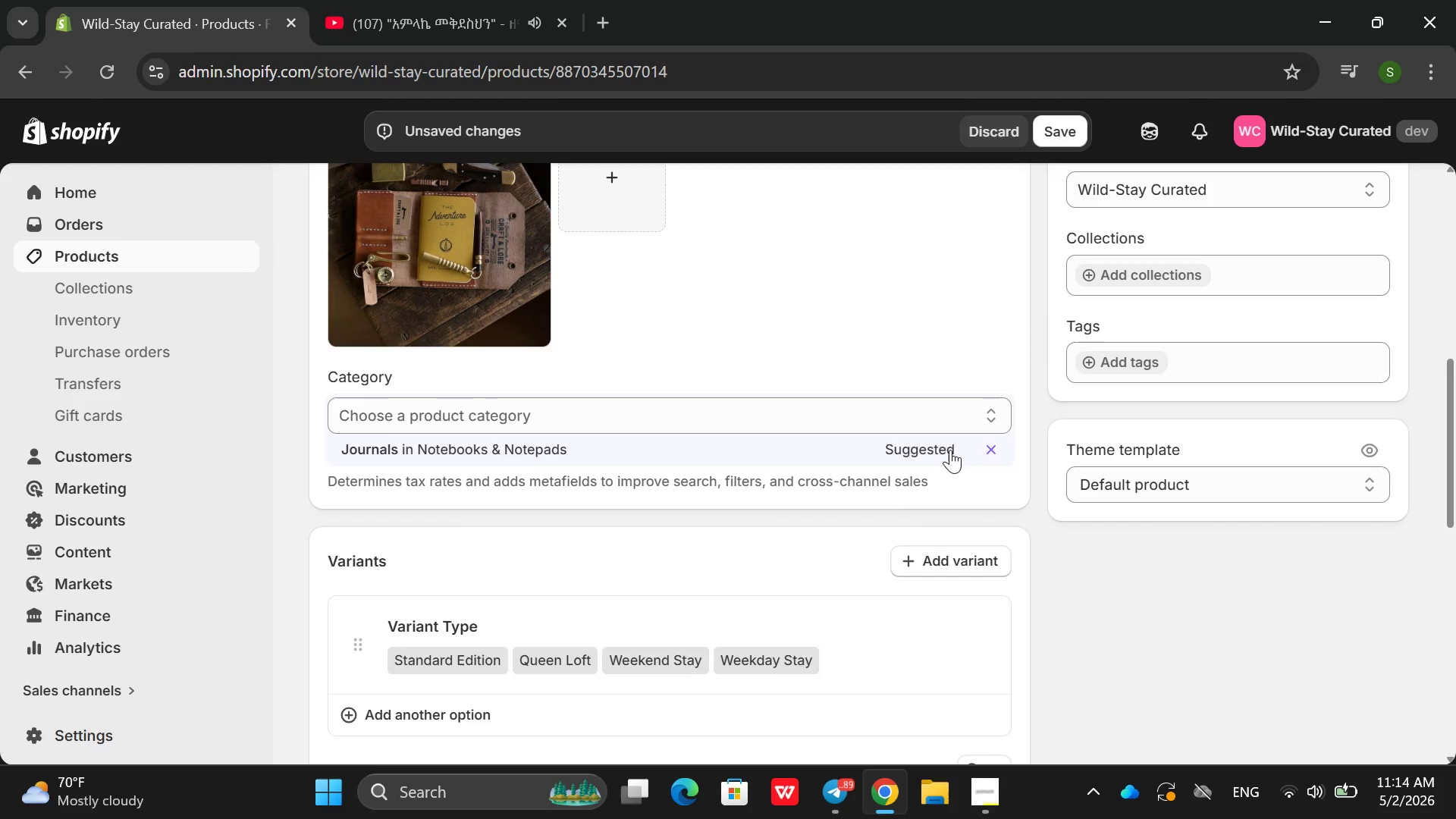 
left_click([914, 447])
 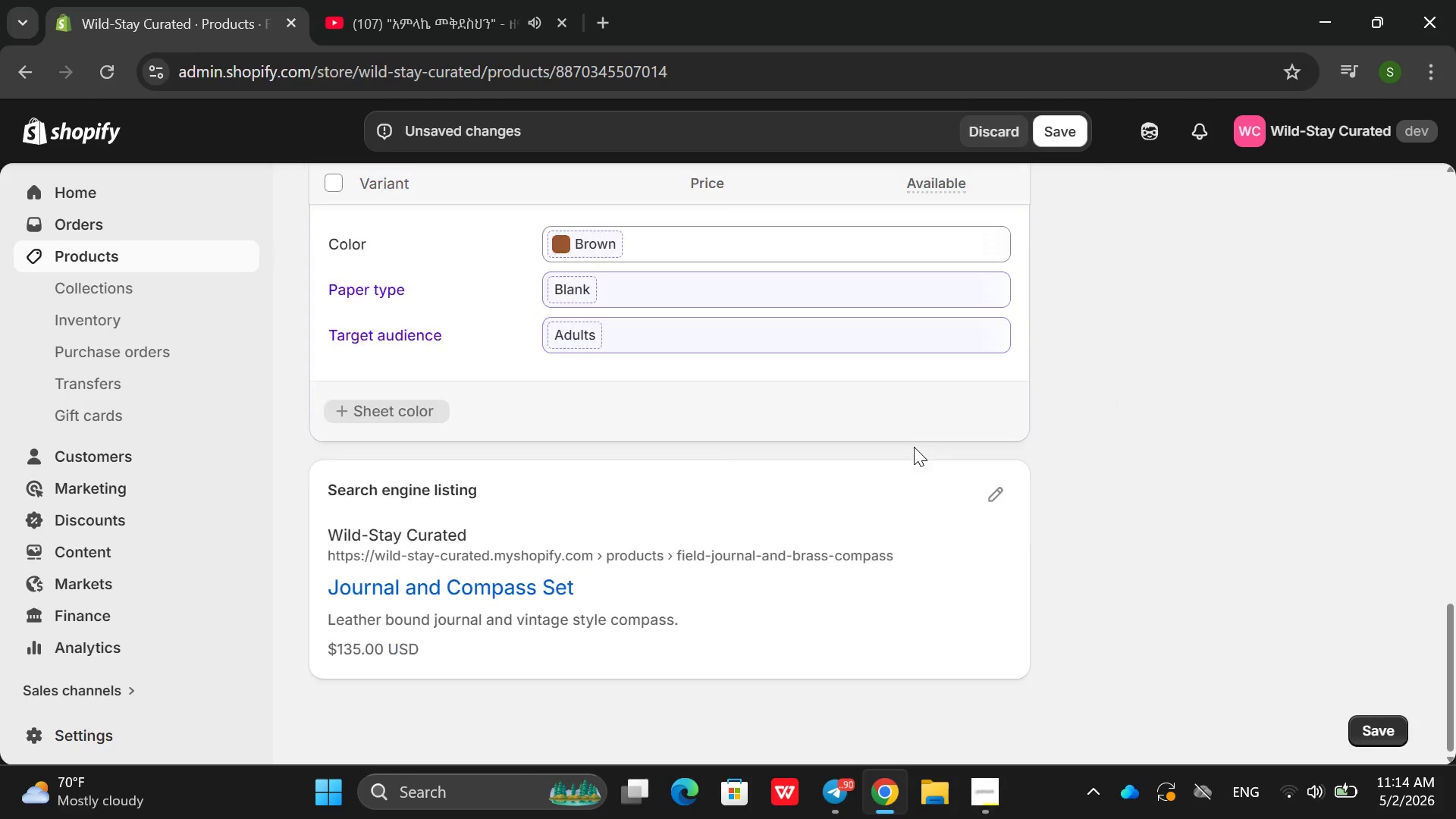 
wait(6.28)
 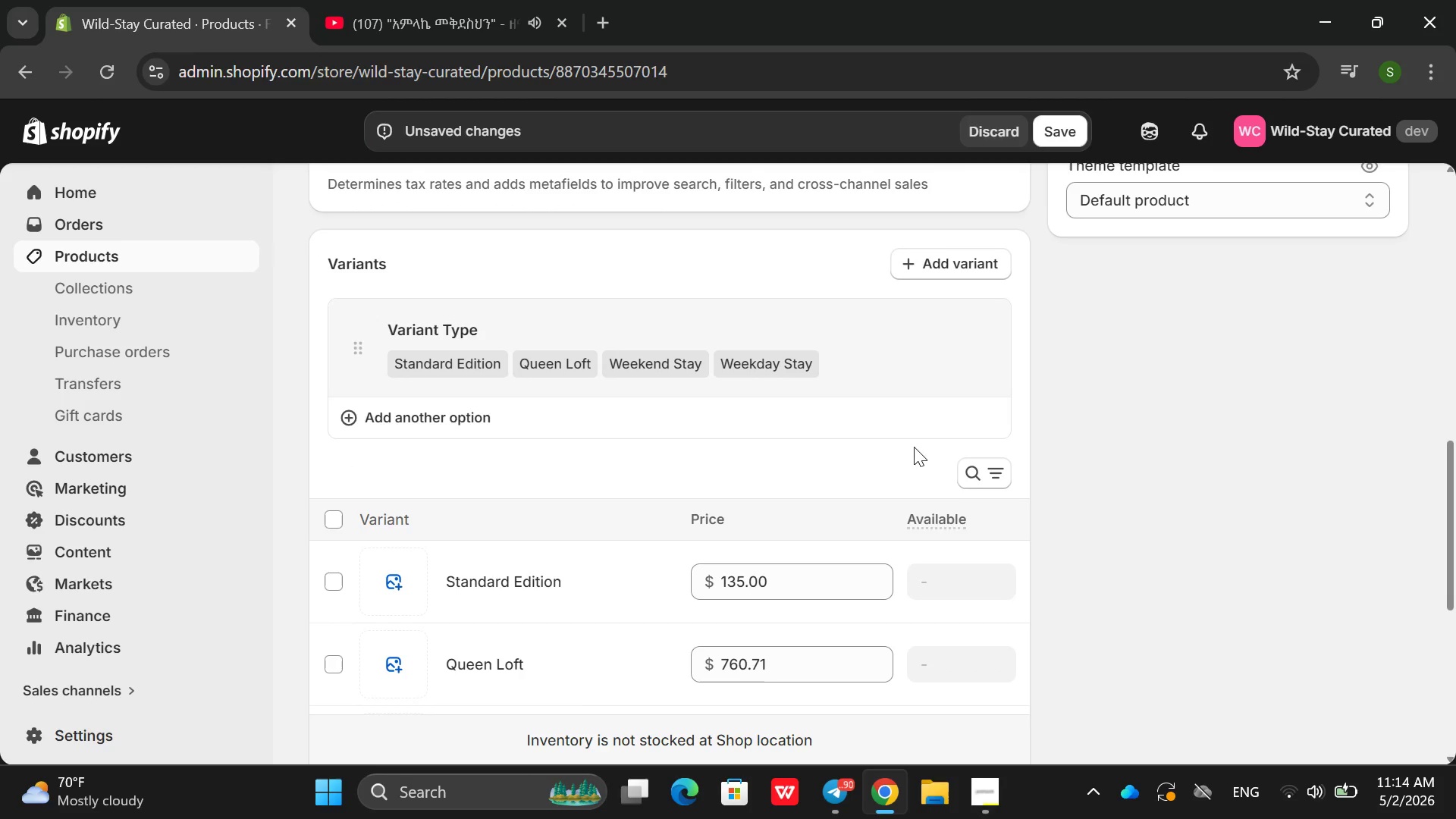 
left_click([920, 321])
 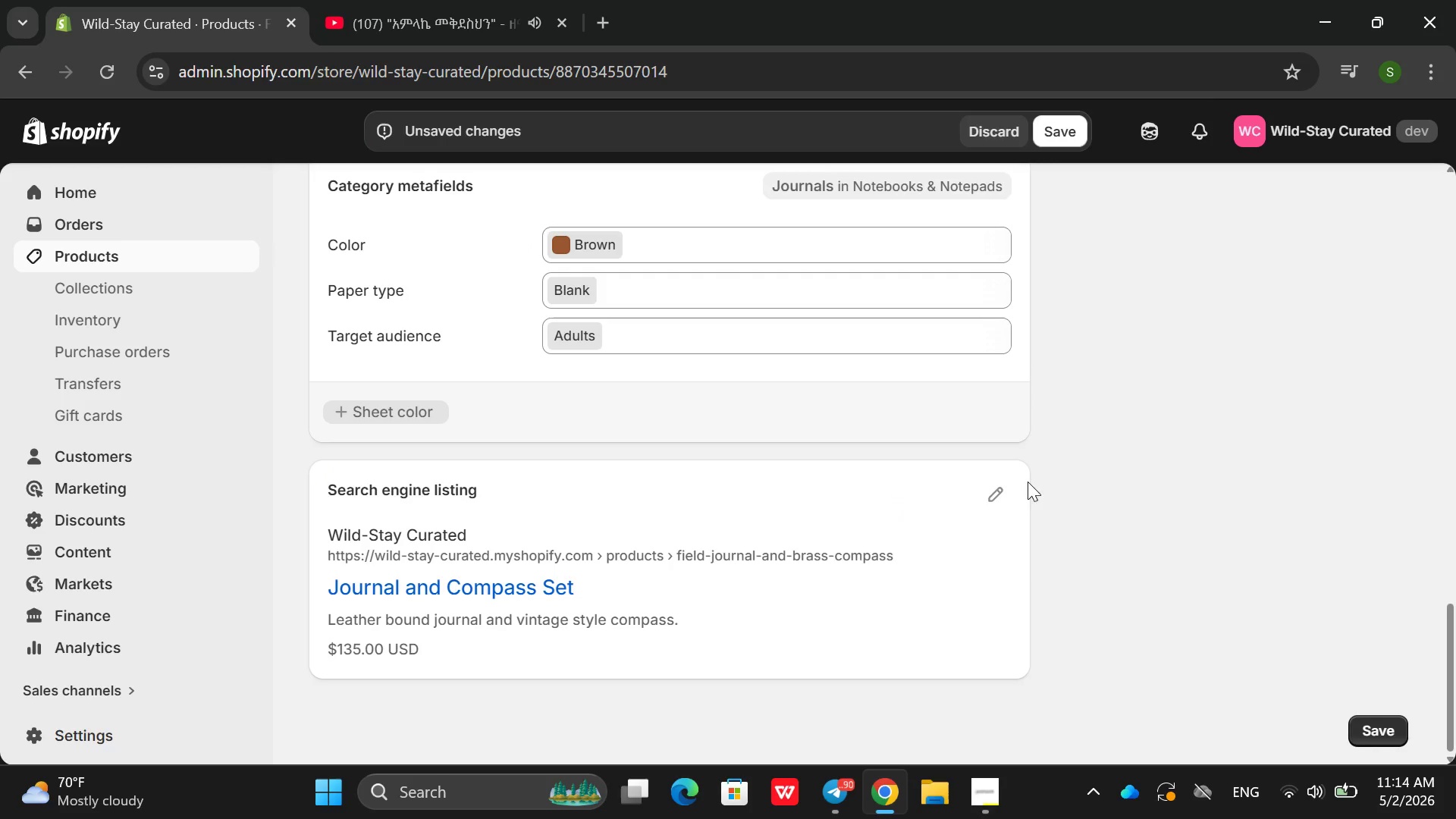 
left_click([999, 497])
 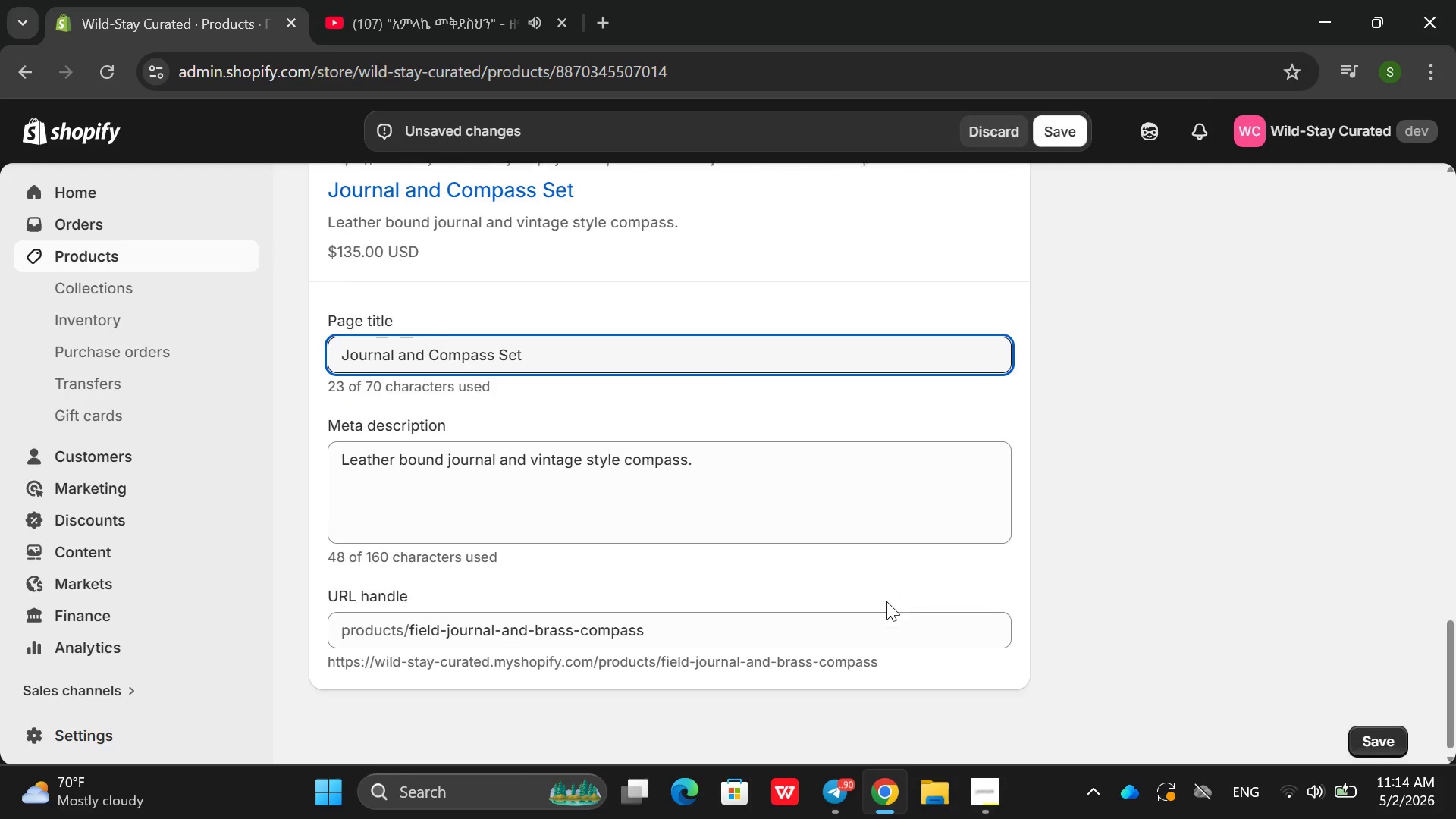 
wait(5.25)
 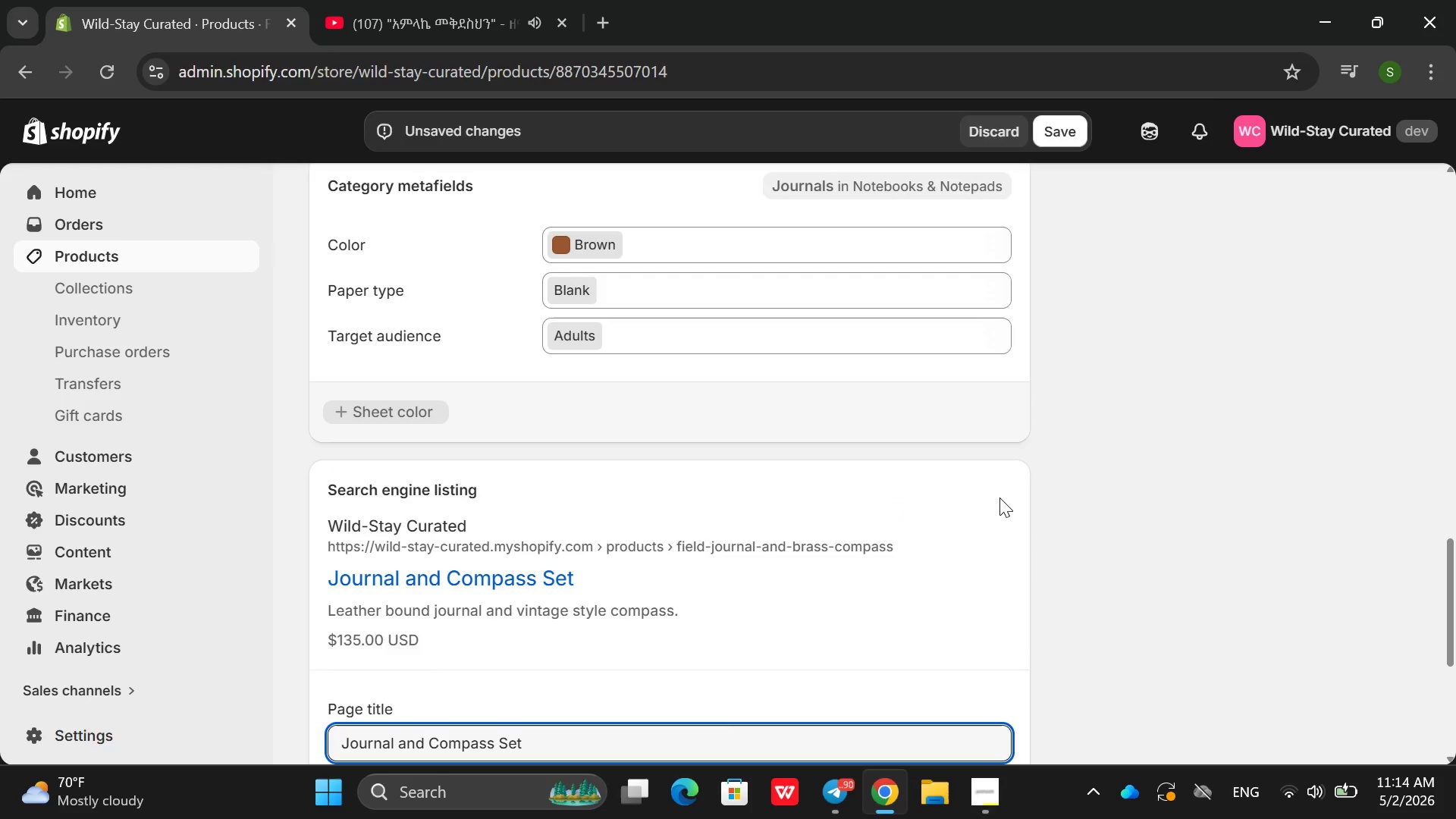 
left_click_drag(start_coordinate=[711, 443], to_coordinate=[306, 478])
 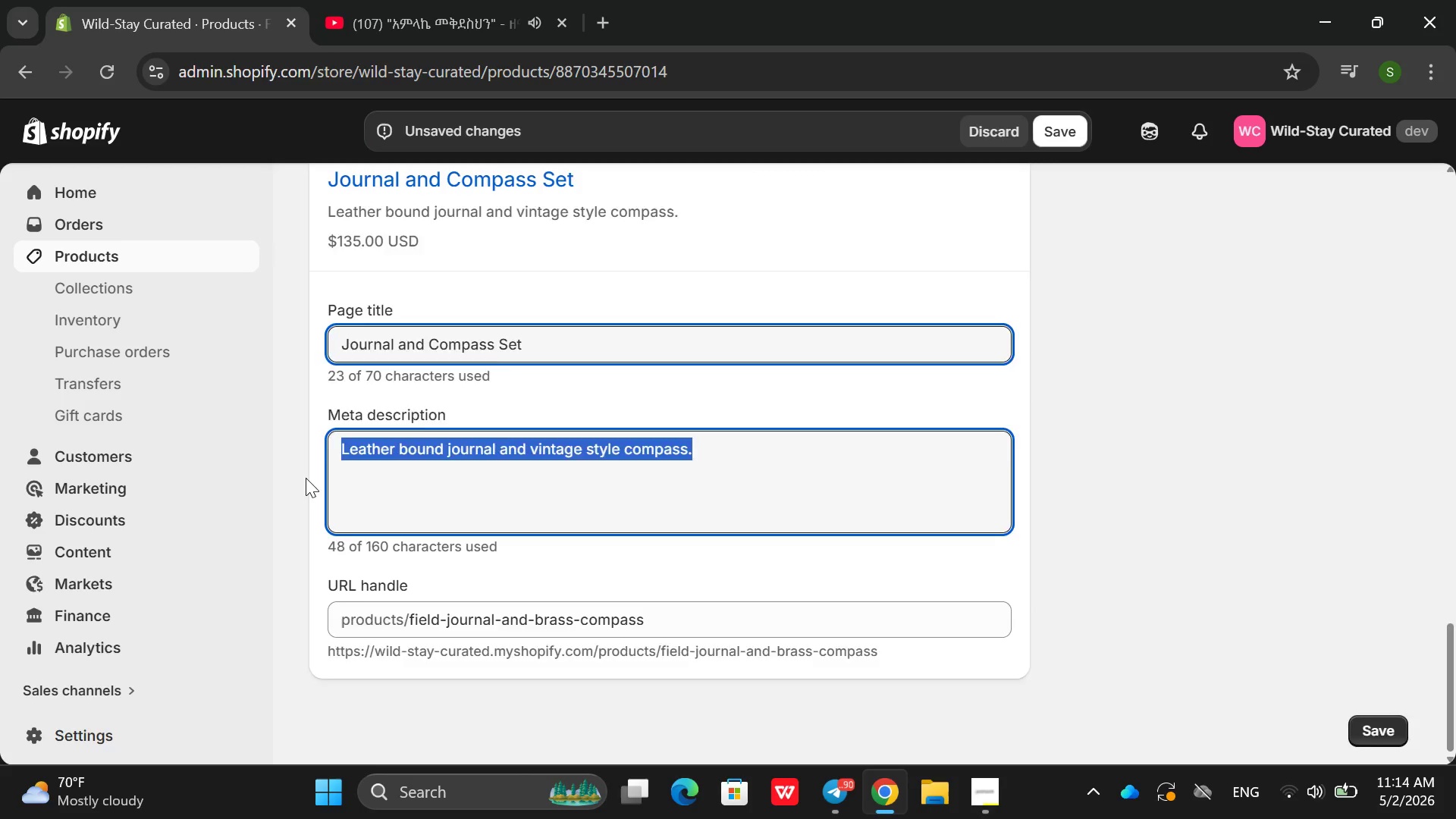 
key(Backspace)
type(fiekd)
key(Backspace)
key(Backspace)
key(Backspace)
key(Backspace)
key(Backspace)
type(Field houra)
key(Backspace)
key(Backspace)
key(Backspace)
key(Backspace)
key(Backspace)
type( jpurnal )
key(Backspace)
key(Backspace)
key(Backspace)
key(Backspace)
key(Backspace)
key(Backspace)
key(Backspace)
type(ournals and Brass ca)
key(Backspace)
type(ompass )
key(Backspace)
type(-leather bounde)
key(Backspace)
type( h)
key(Backspace)
type(jpur)
key(Backspace)
key(Backspace)
key(Backspace)
type(p)
key(Backspace)
type(ournal. 120 pages. with )
 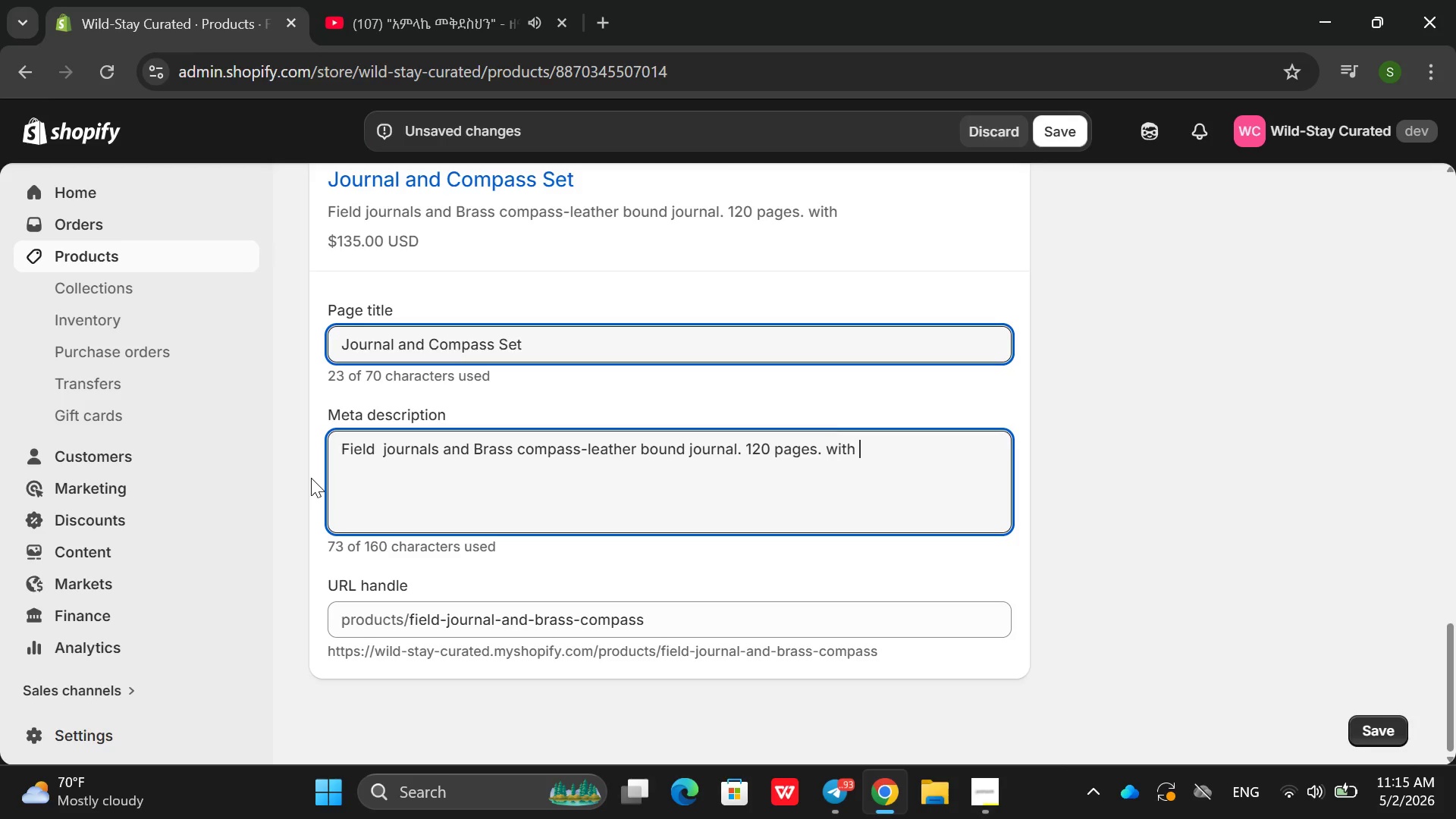 
type(vintaf)
key(Backspace)
type(ge brass compass , standard , a quwe)
key(Backspace)
key(Backspace)
type(een)
 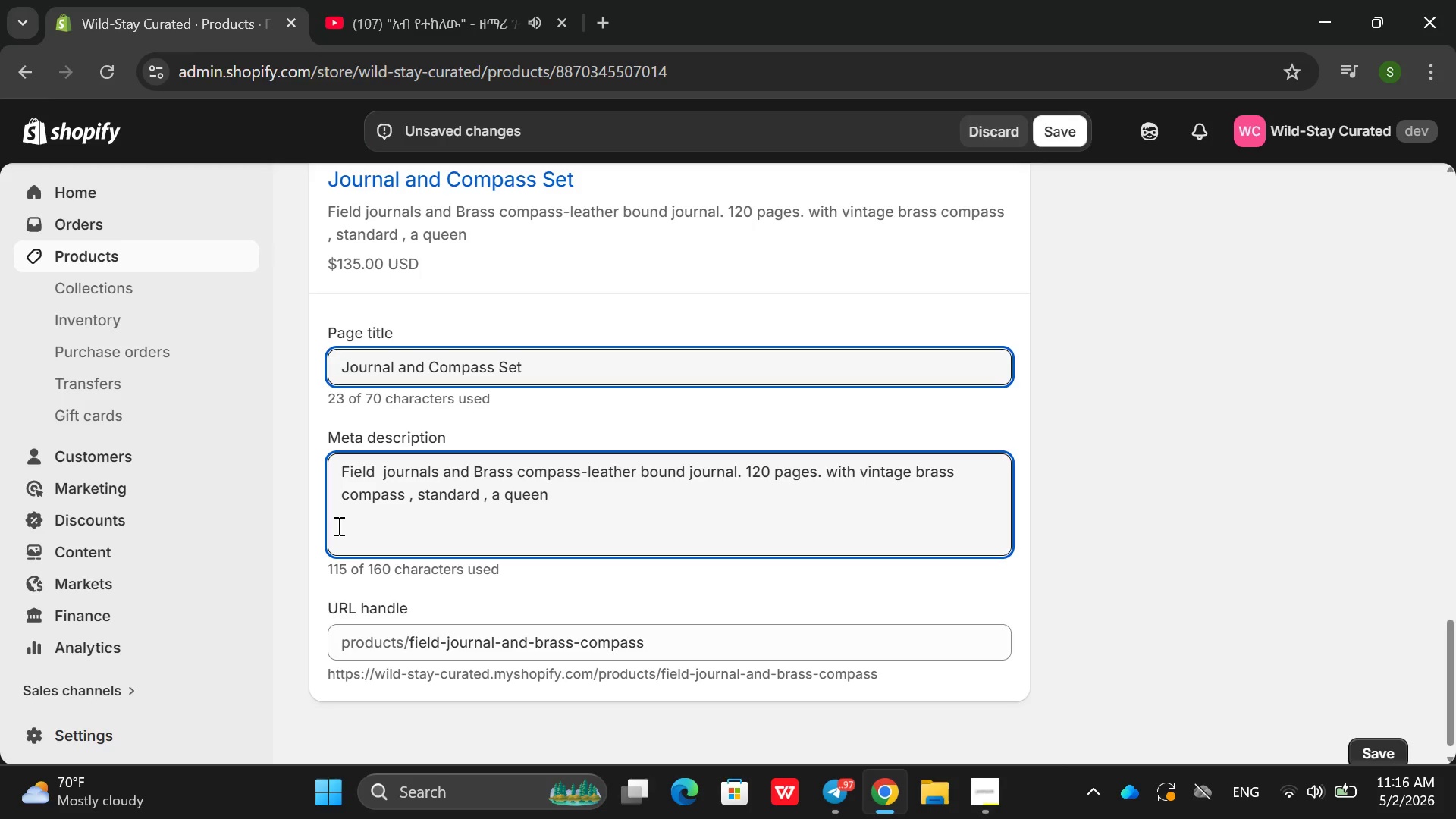 
wait(5.42)
 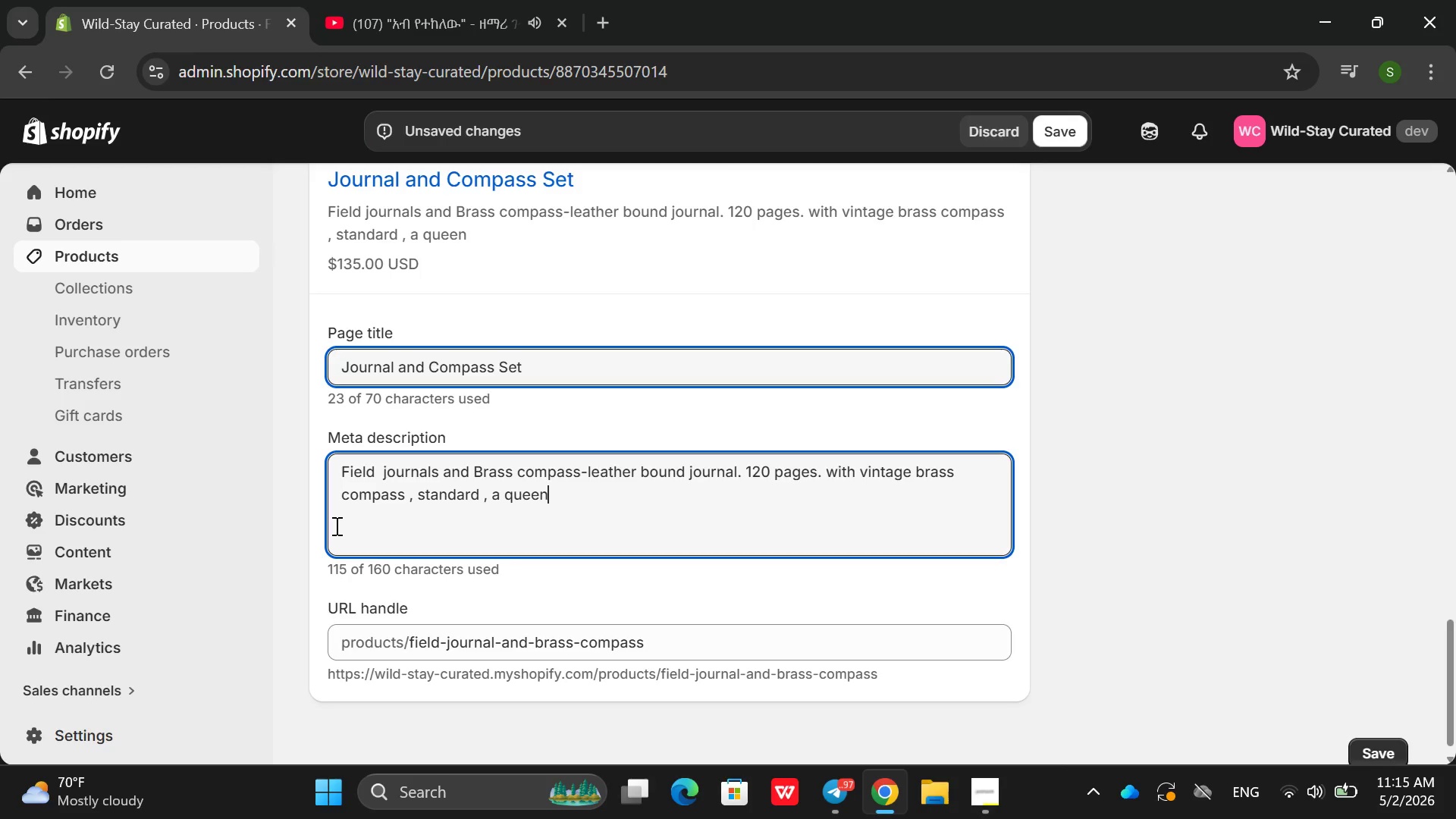 
type(loft )
key(Backspace)
key(Backspace)
key(Backspace)
key(Backspace)
key(Backspace)
type( lof t)
key(Backspace)
key(Backspace)
key(Backspace)
type(t )
key(Backspace)
key(Backspace)
type(ft , weekend , or weed)
key(Backspace)
type(k)
key(Backspace)
type(ke)
key(Backspace)
type(day options,Oer)
key(Backspace)
key(Backspace)
key(Backspace)
type( Perfect for ou)
 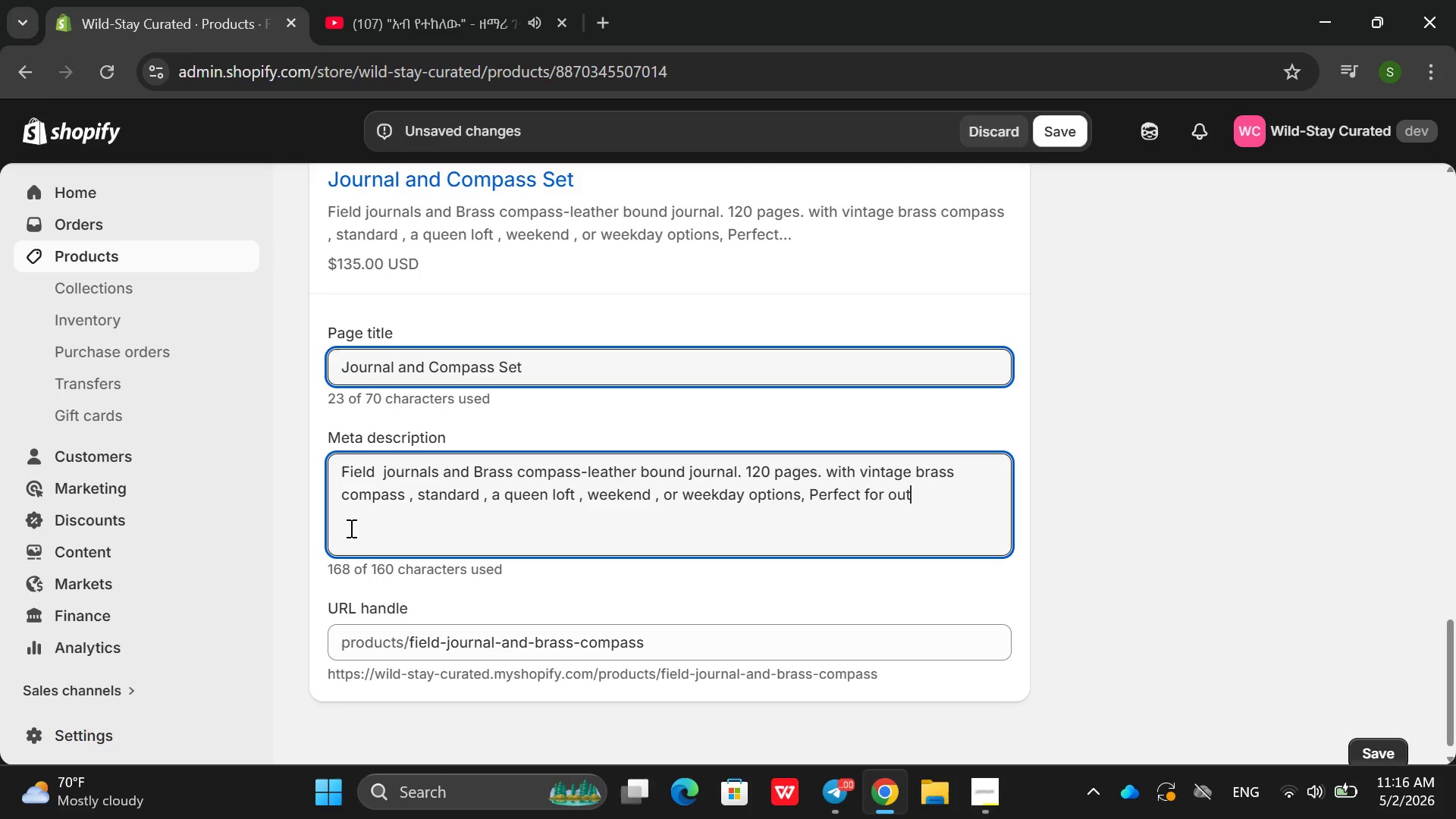 
 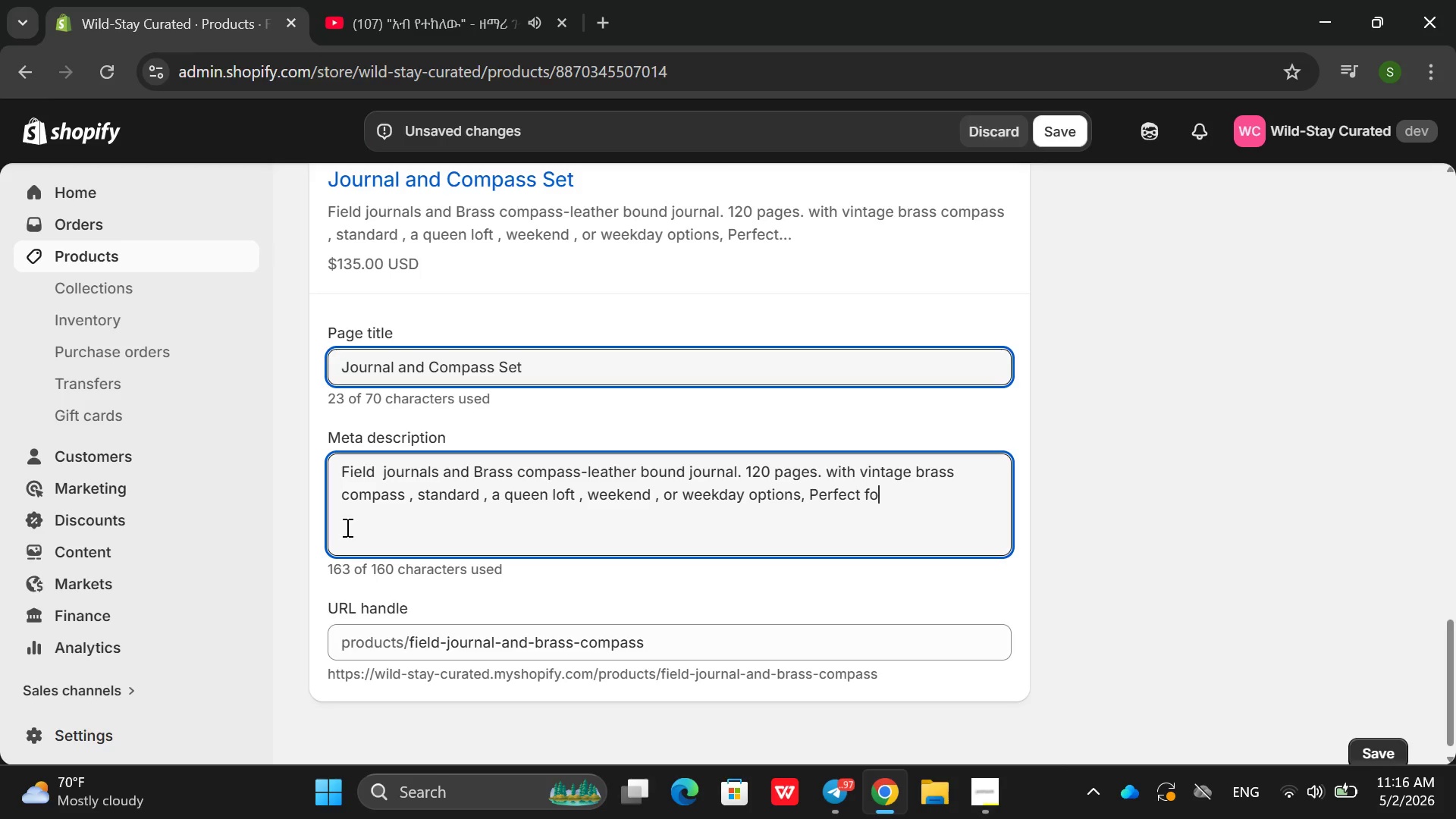 
type(tdoor write)
key(Backspace)
type(ing and navigate)
key(Backspace)
type(iom)
key(Backspace)
type(n)
 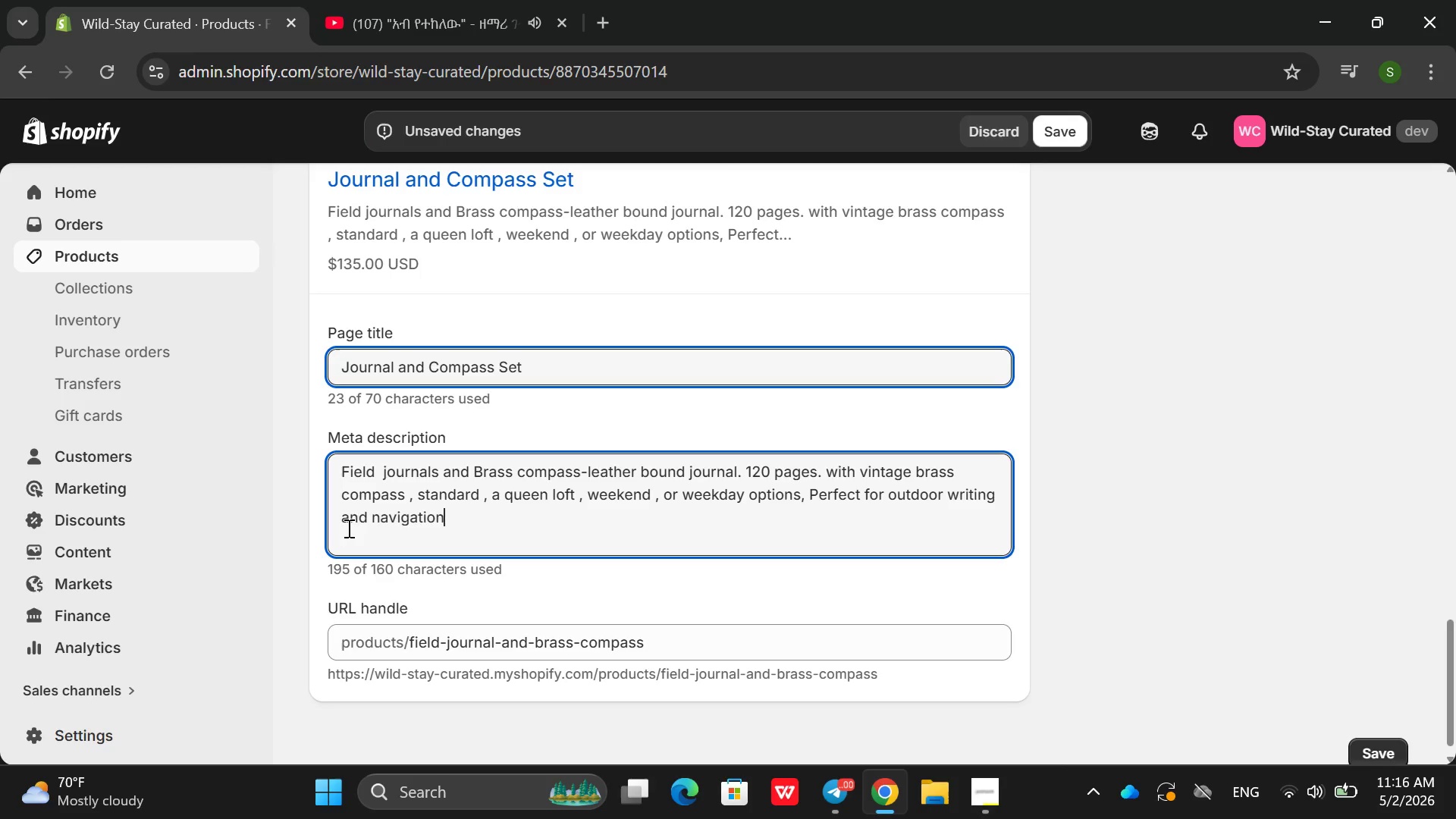 
key(Enter)
 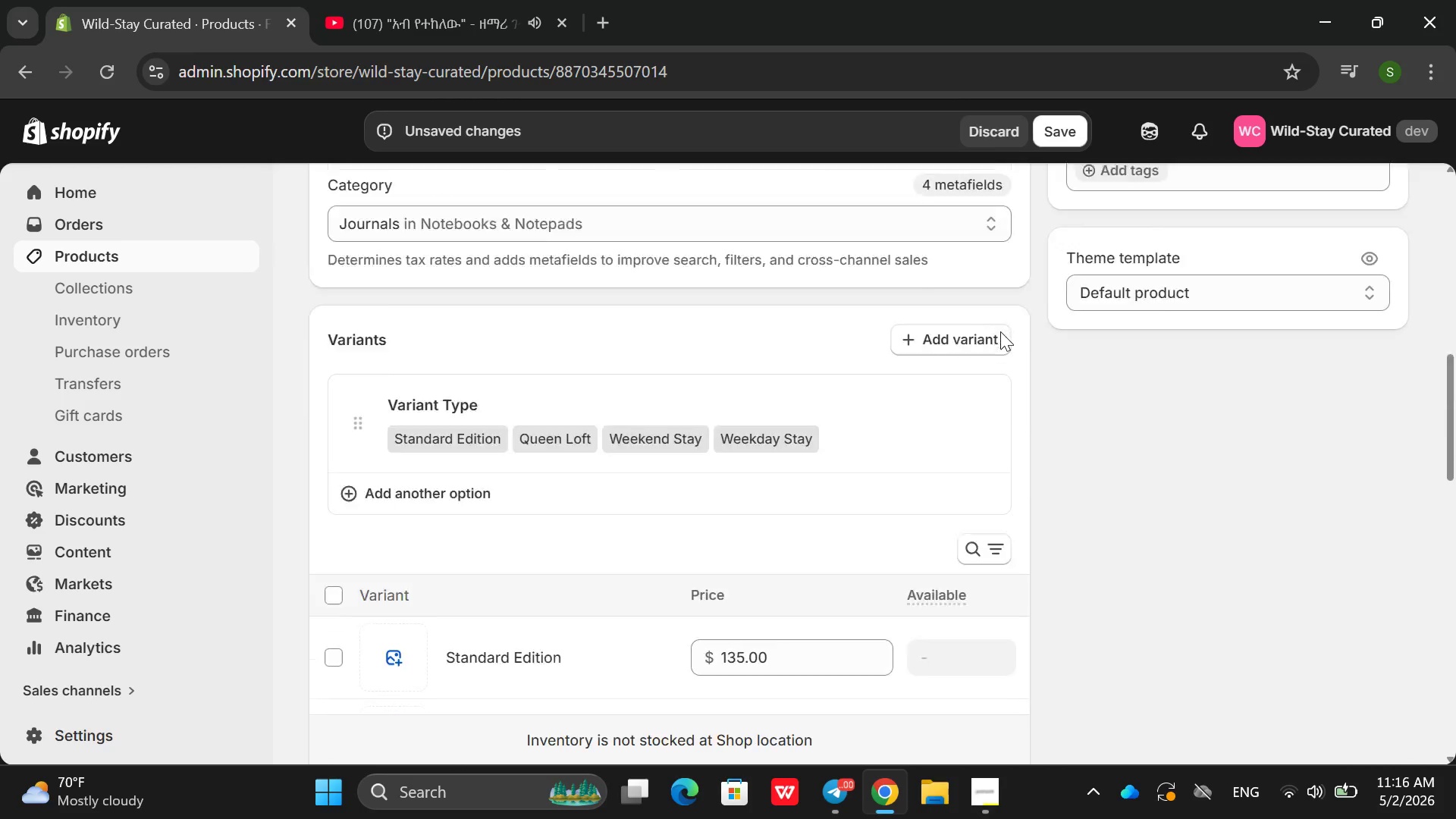 
wait(5.19)
 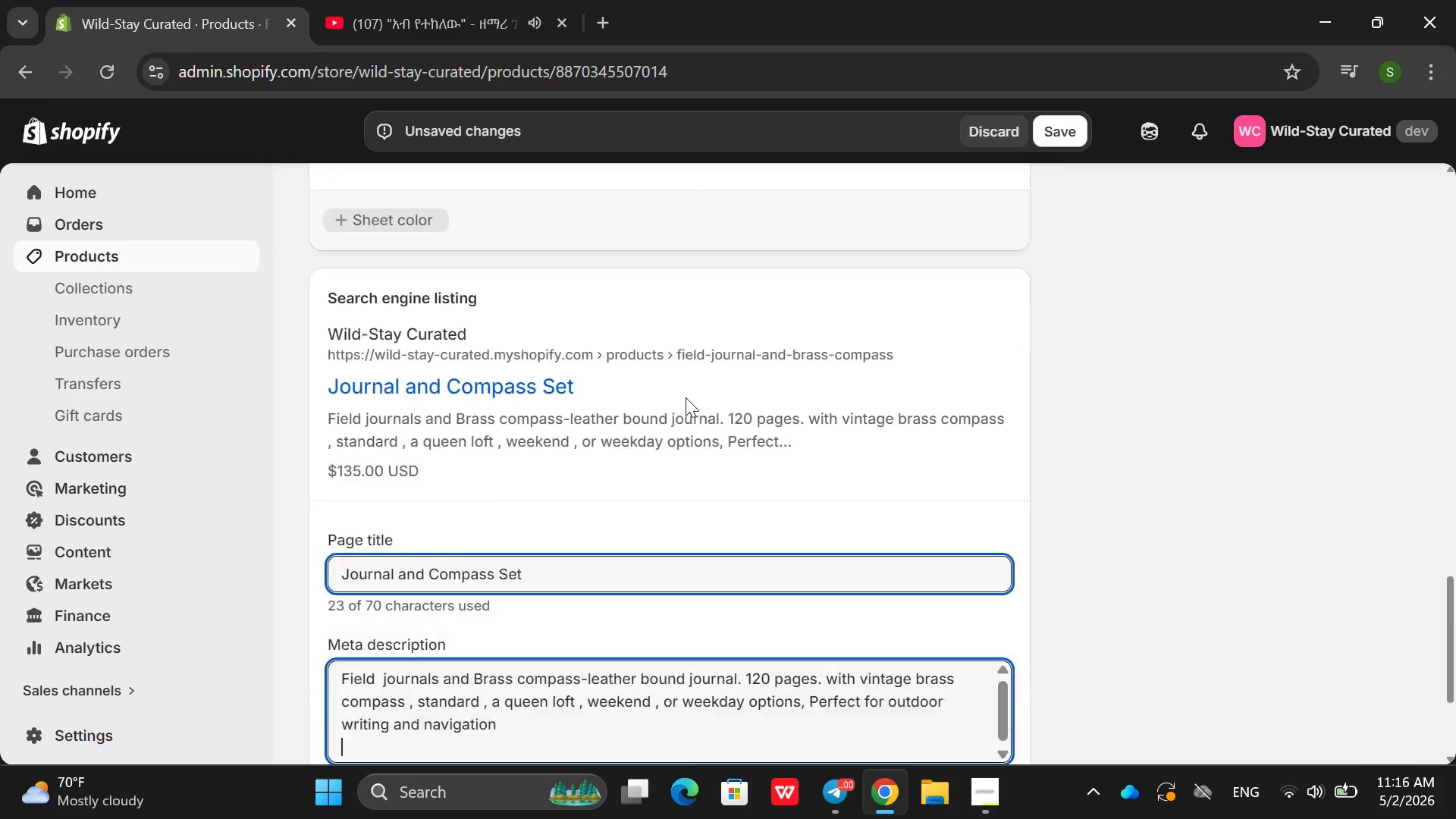 
left_click([1131, 490])
 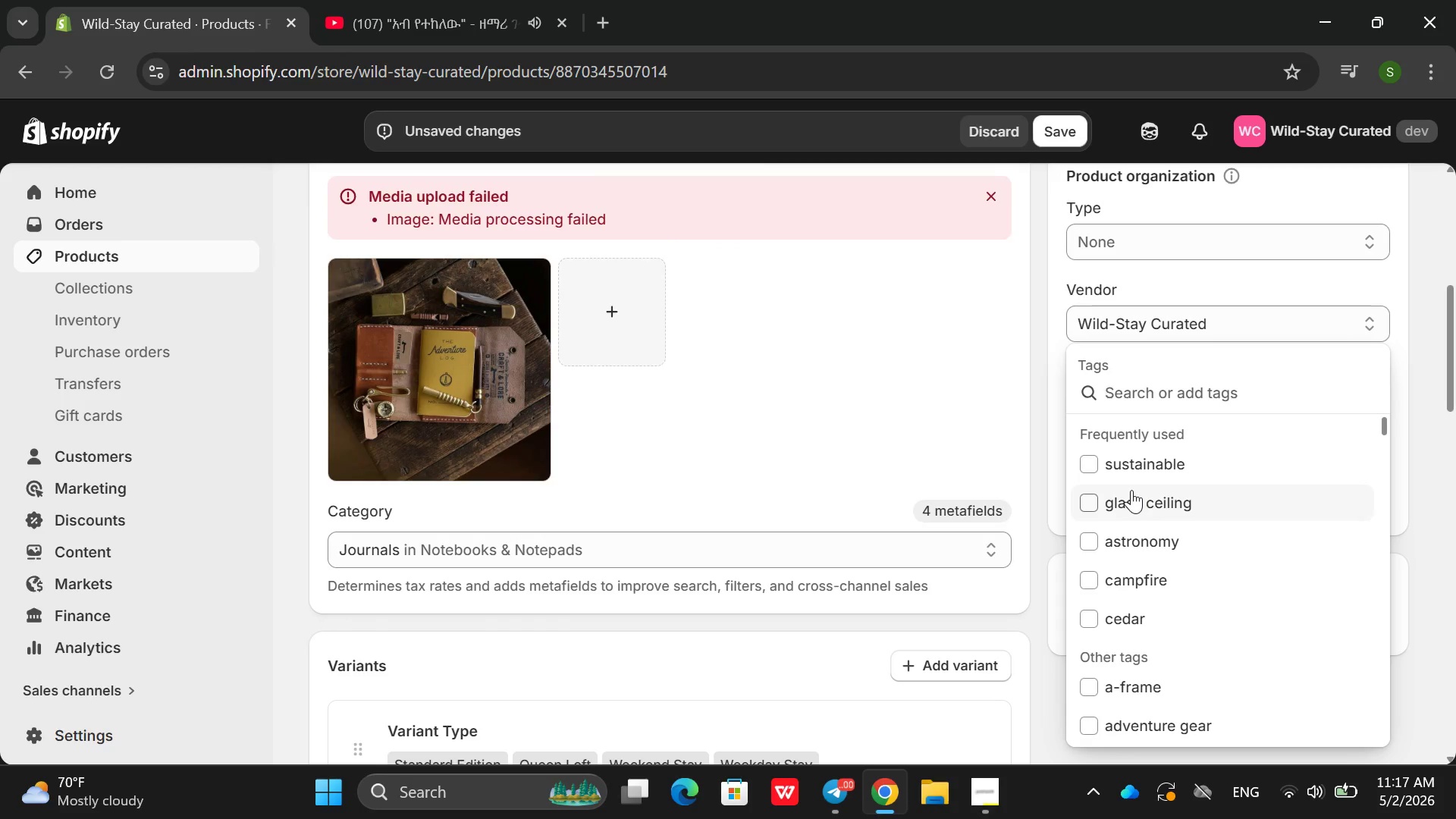 
type(field h)
key(Backspace)
type(journal , brss compass , leather bound,  i)
key(Backspace)
type(pu)
key(Backspace)
key(Backspace)
type(outdoor writing, v)
key(Backspace)
type(navigation, sketch bookm )
key(Backspace)
key(Backspace)
type(, vina)
key(Backspace)
type(tafe)
key(Backspace)
key(Backspace)
type(ge)
 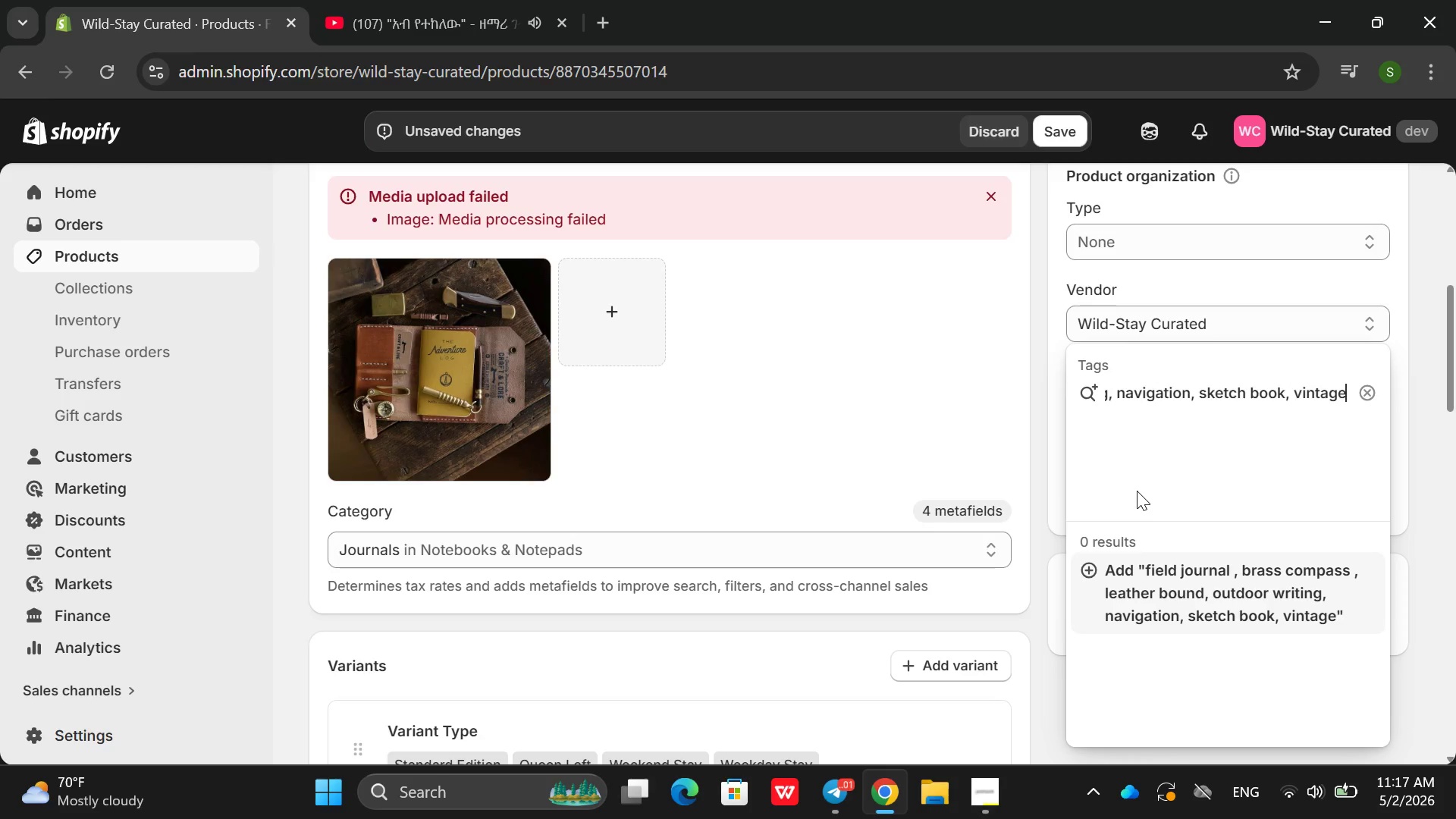 
key(Enter)
 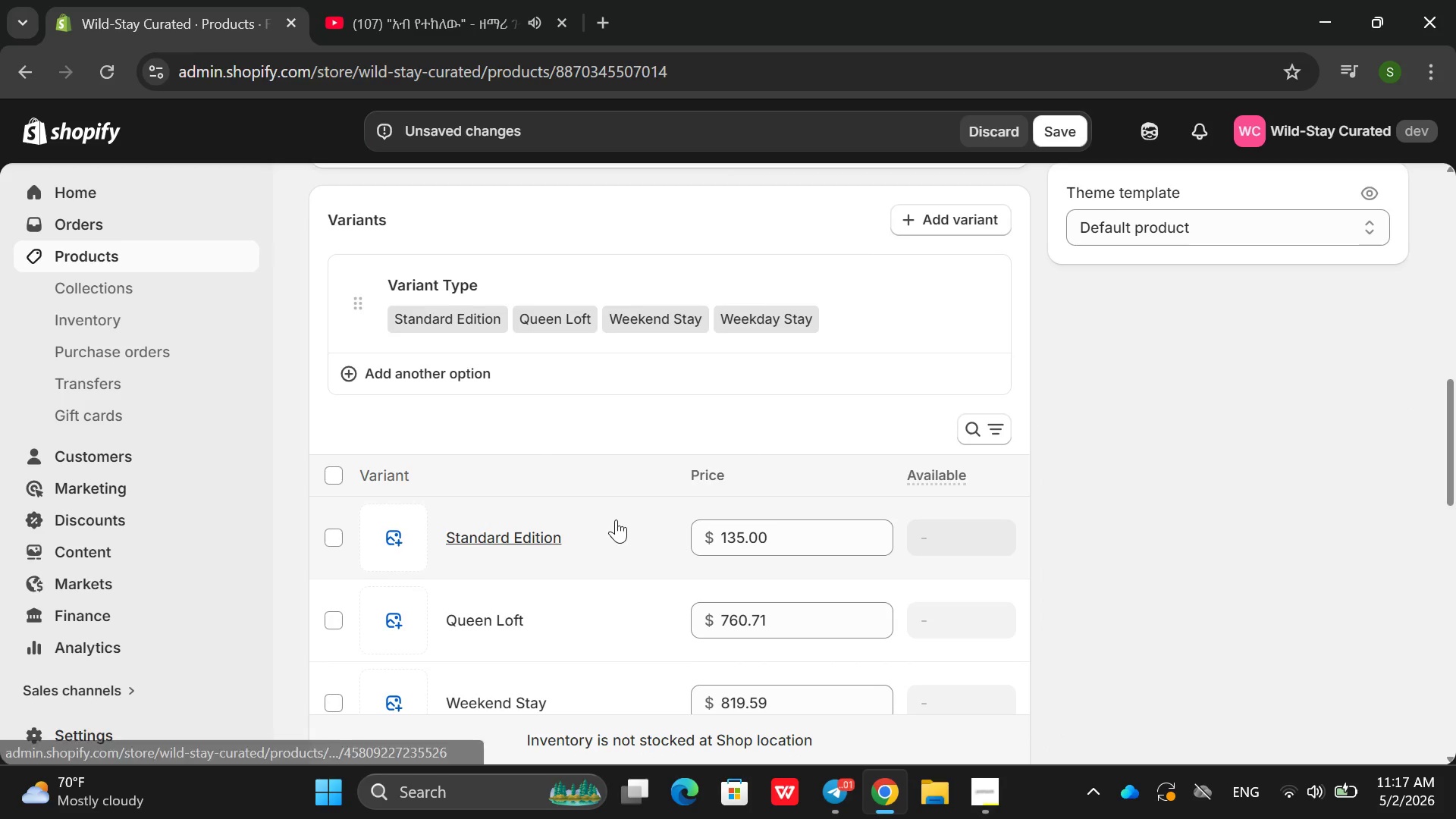 
left_click([1057, 146])
 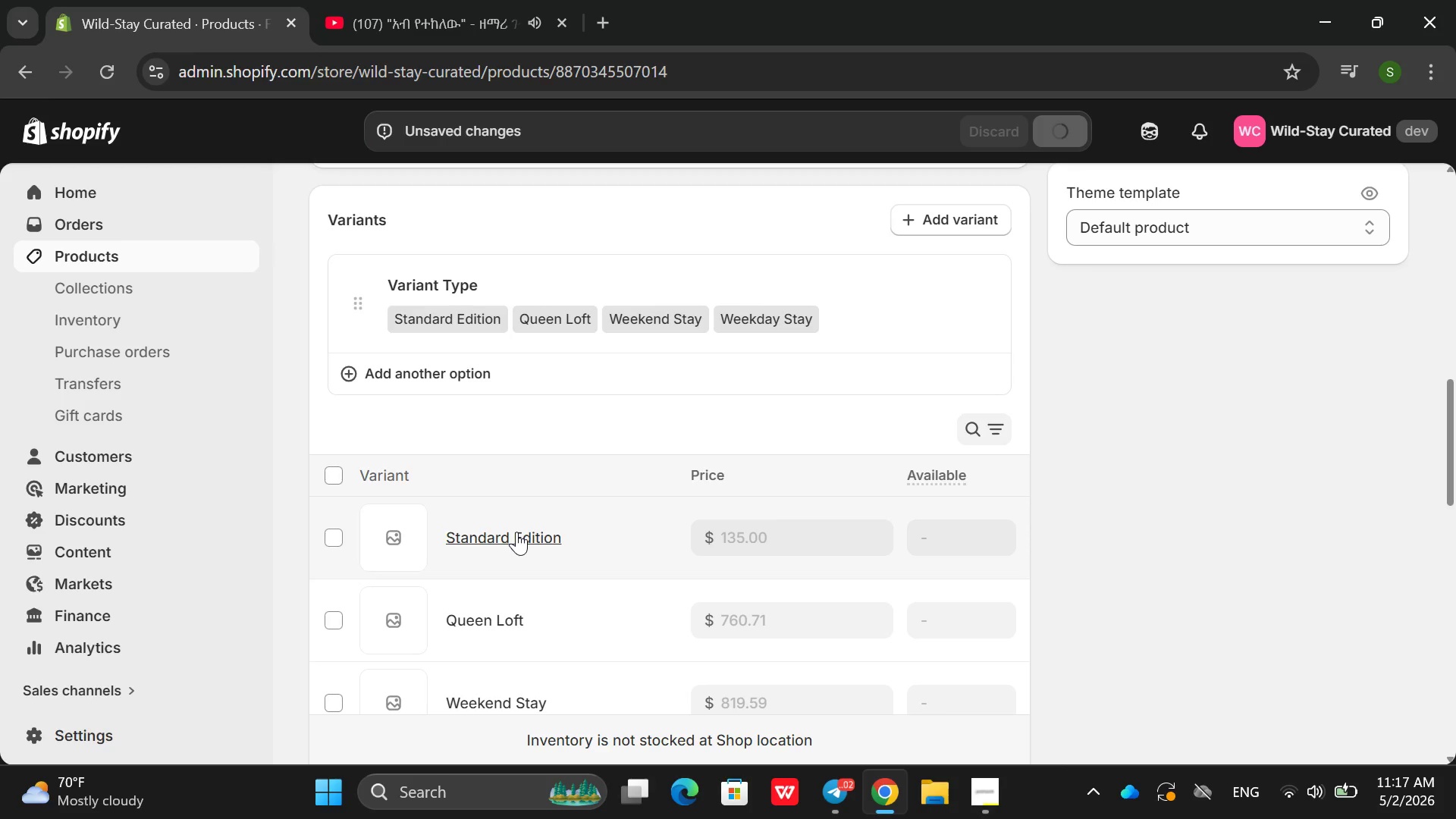 
wait(8.64)
 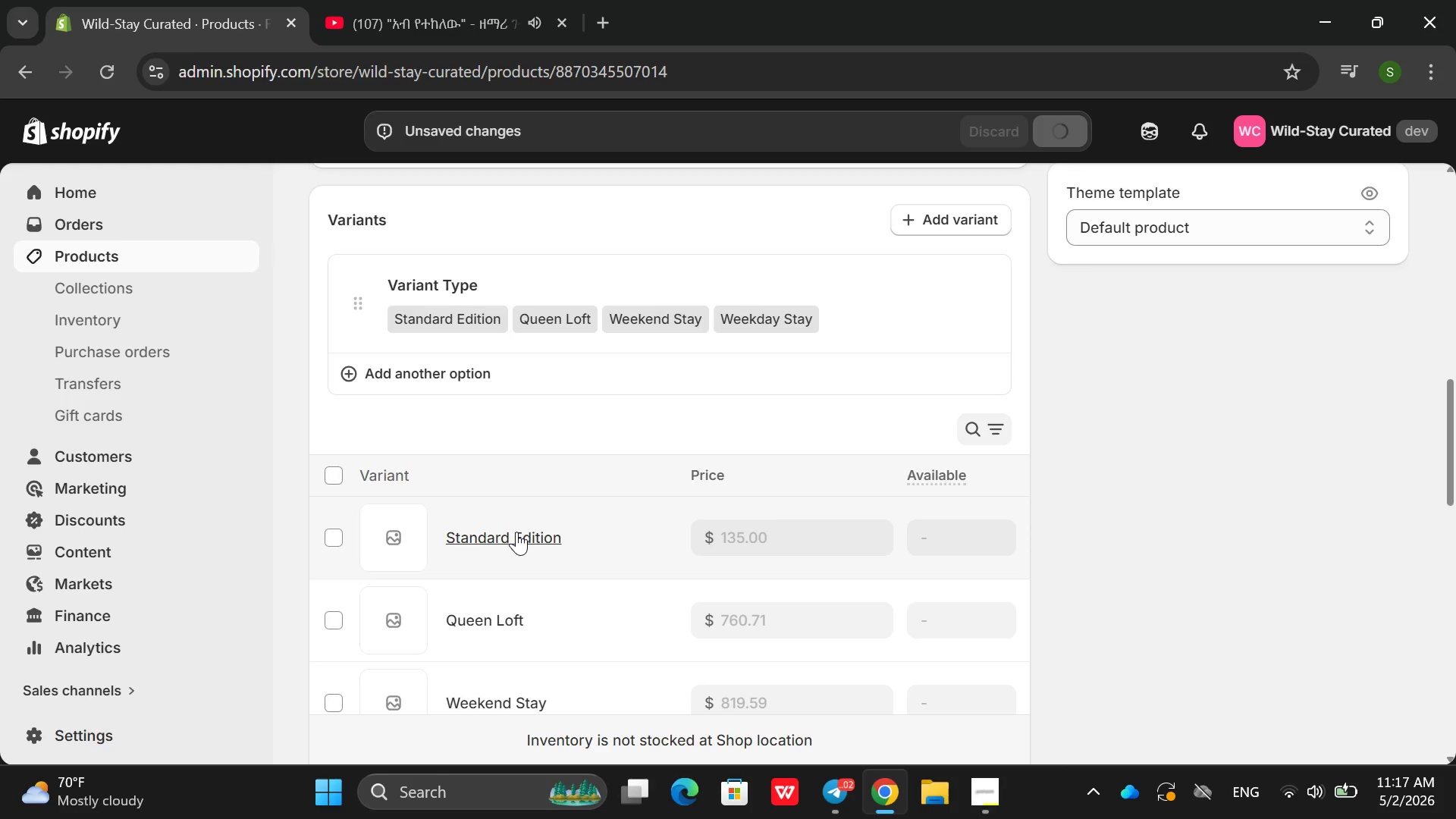 
left_click([535, 528])
 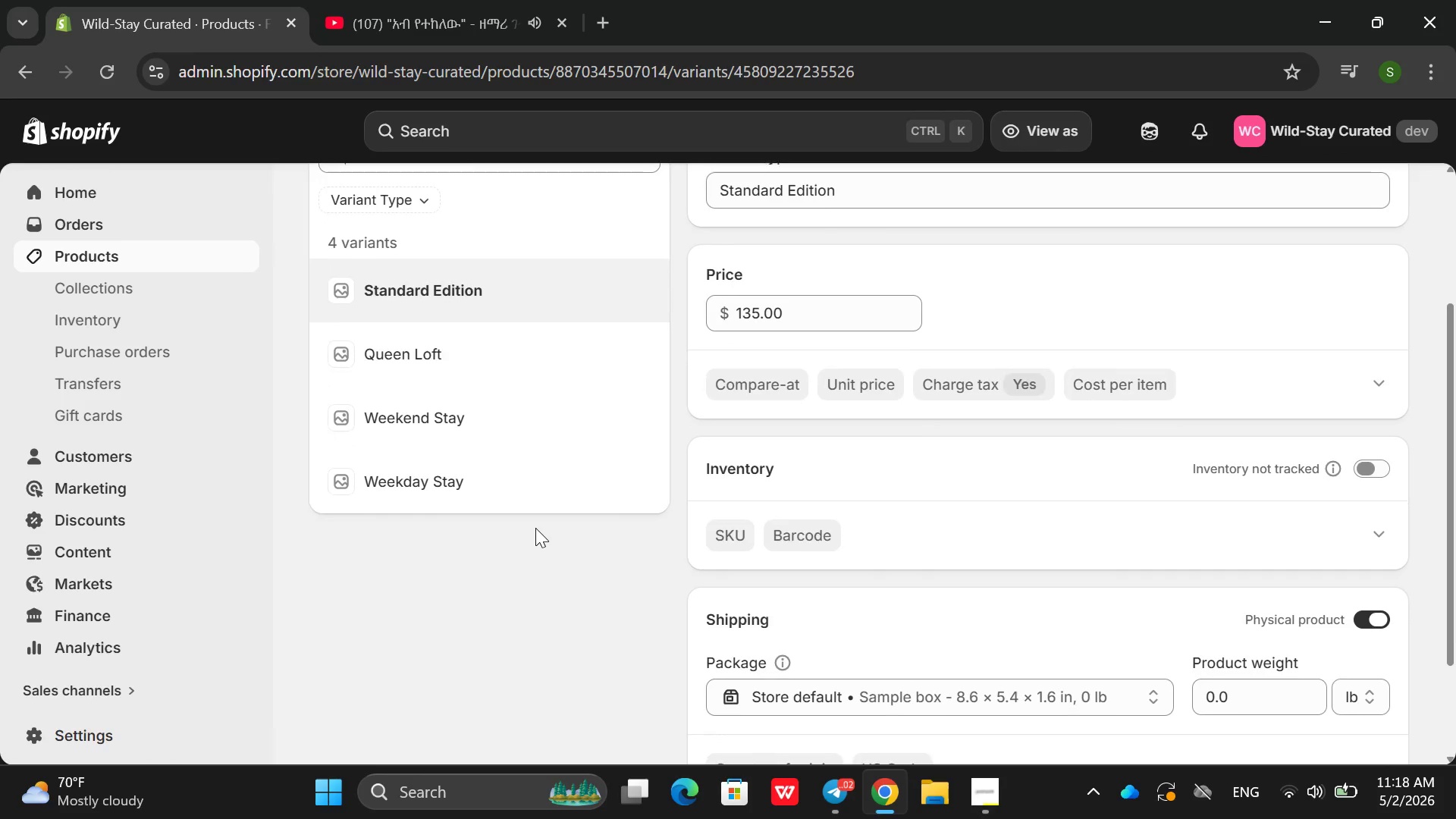 
wait(5.03)
 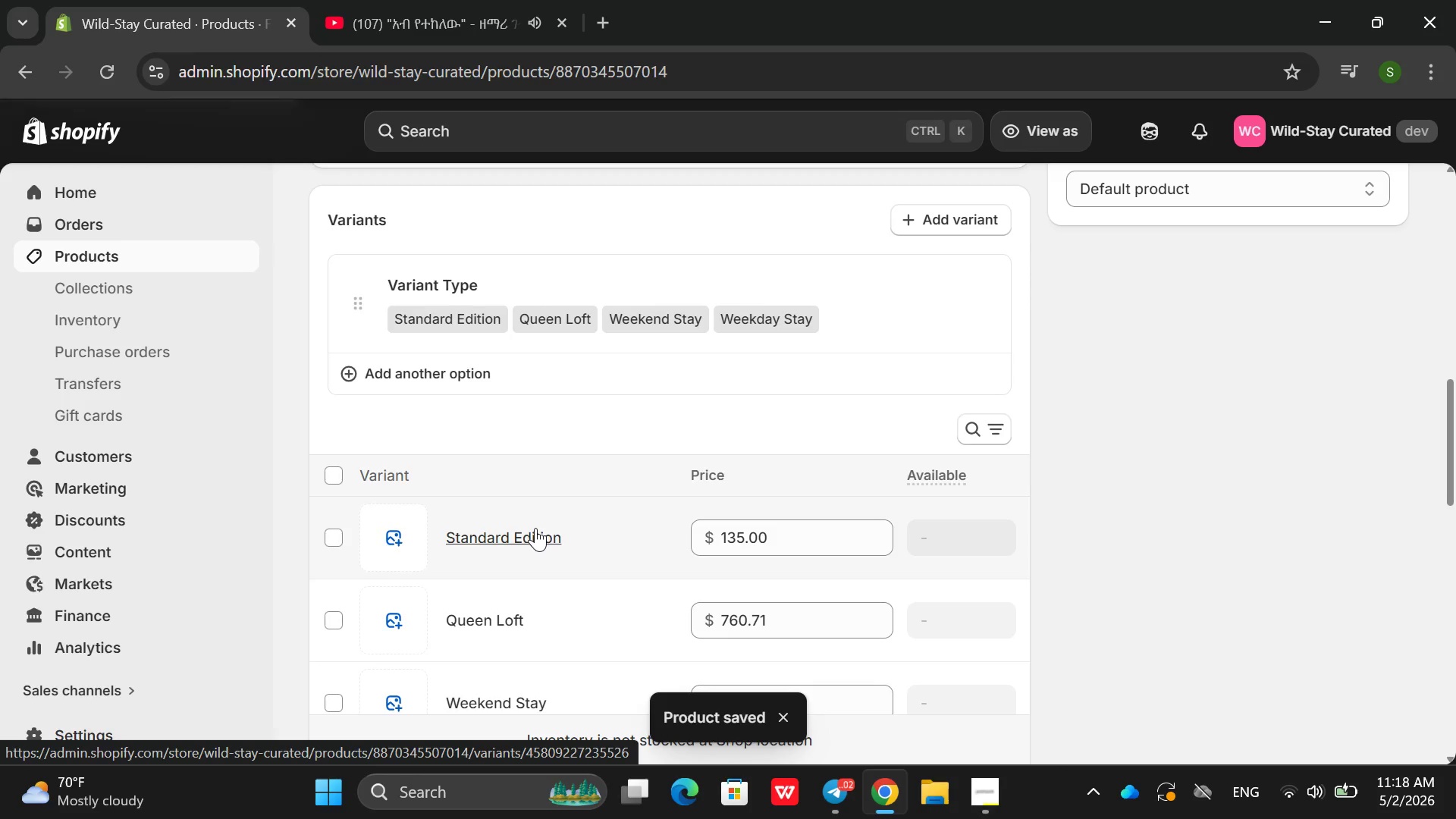 
left_click([717, 400])
 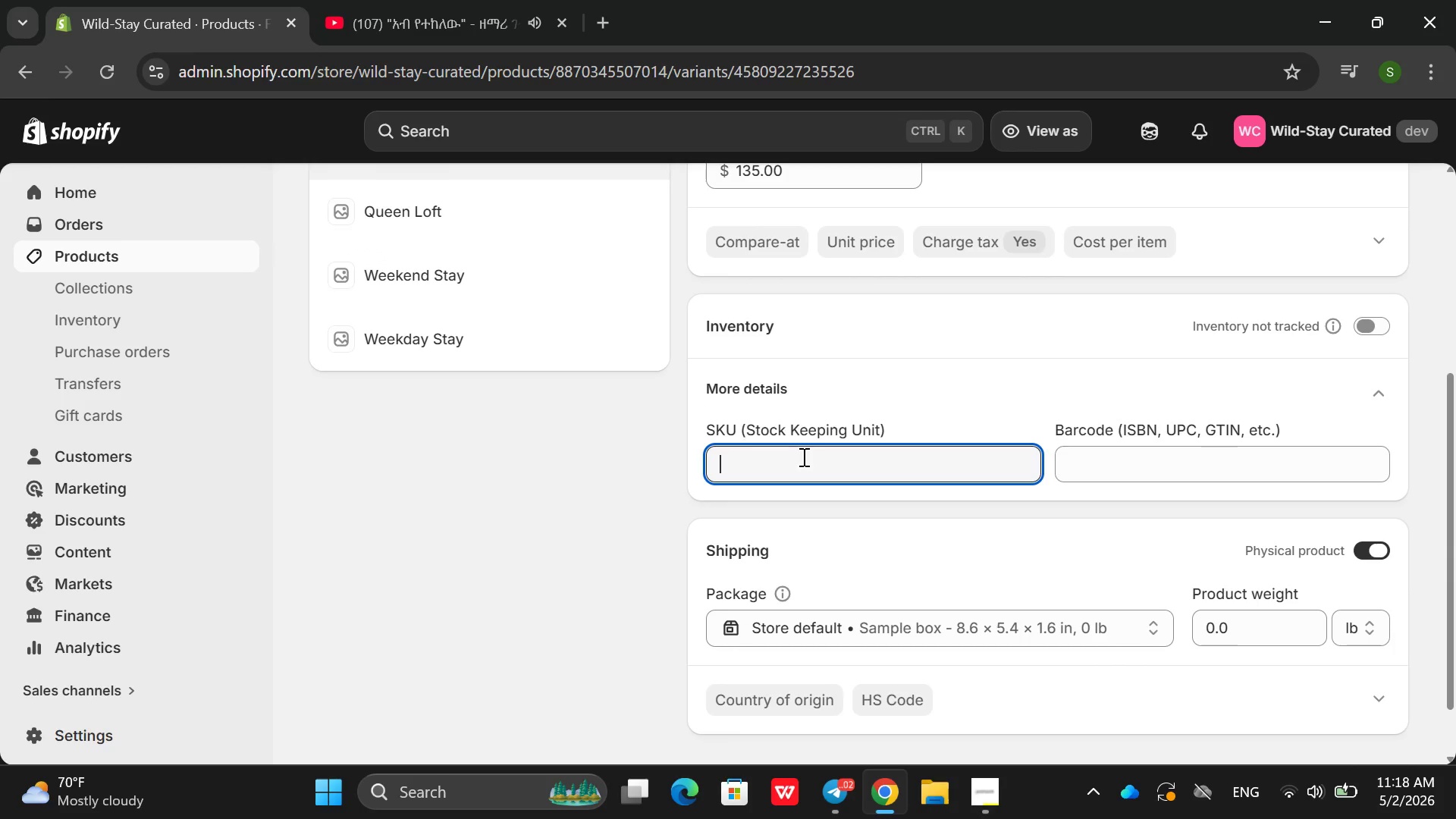 
hold_key(key=ArrowLeft, duration=1.38)
 